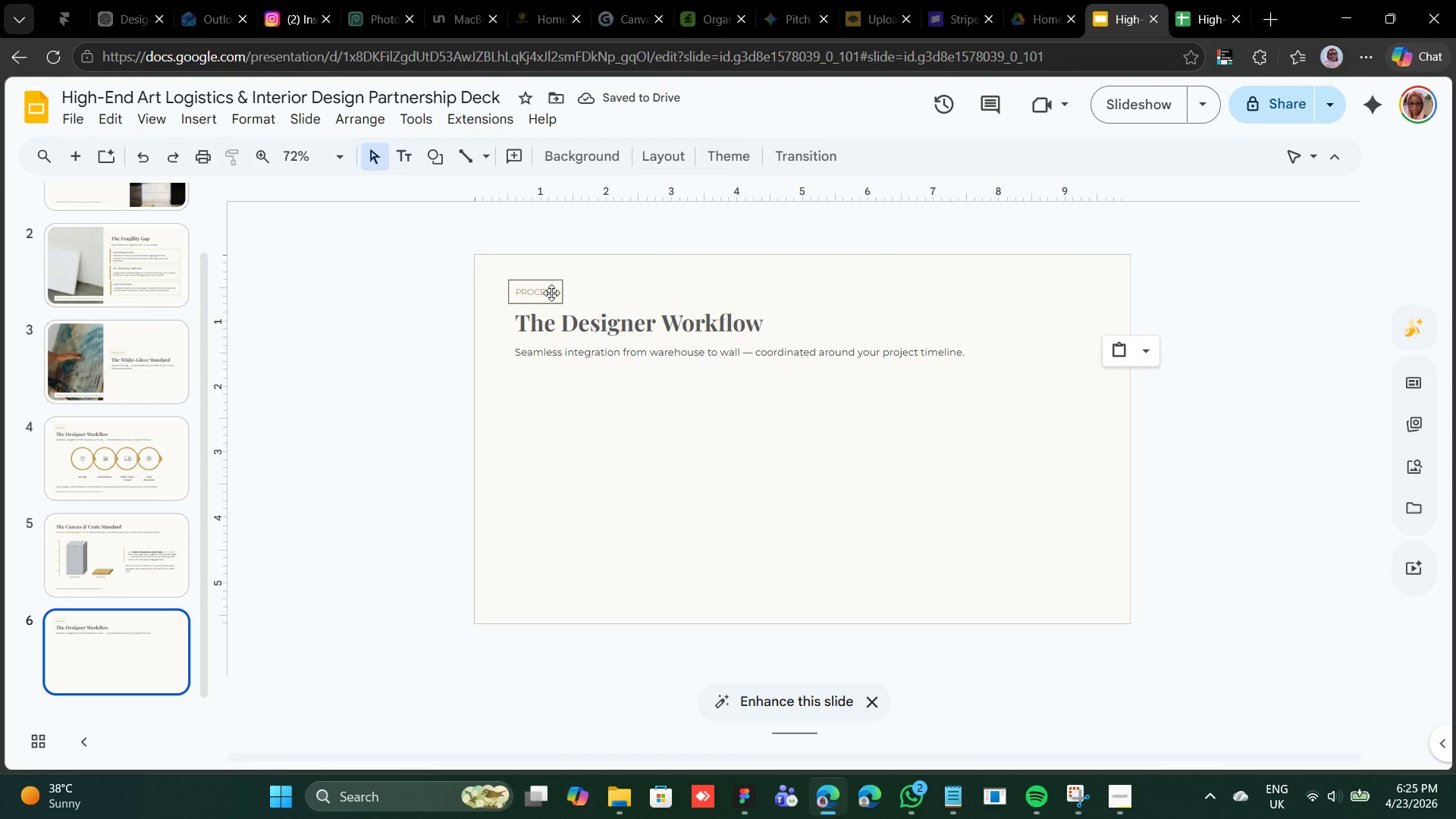 
double_click([546, 289])
 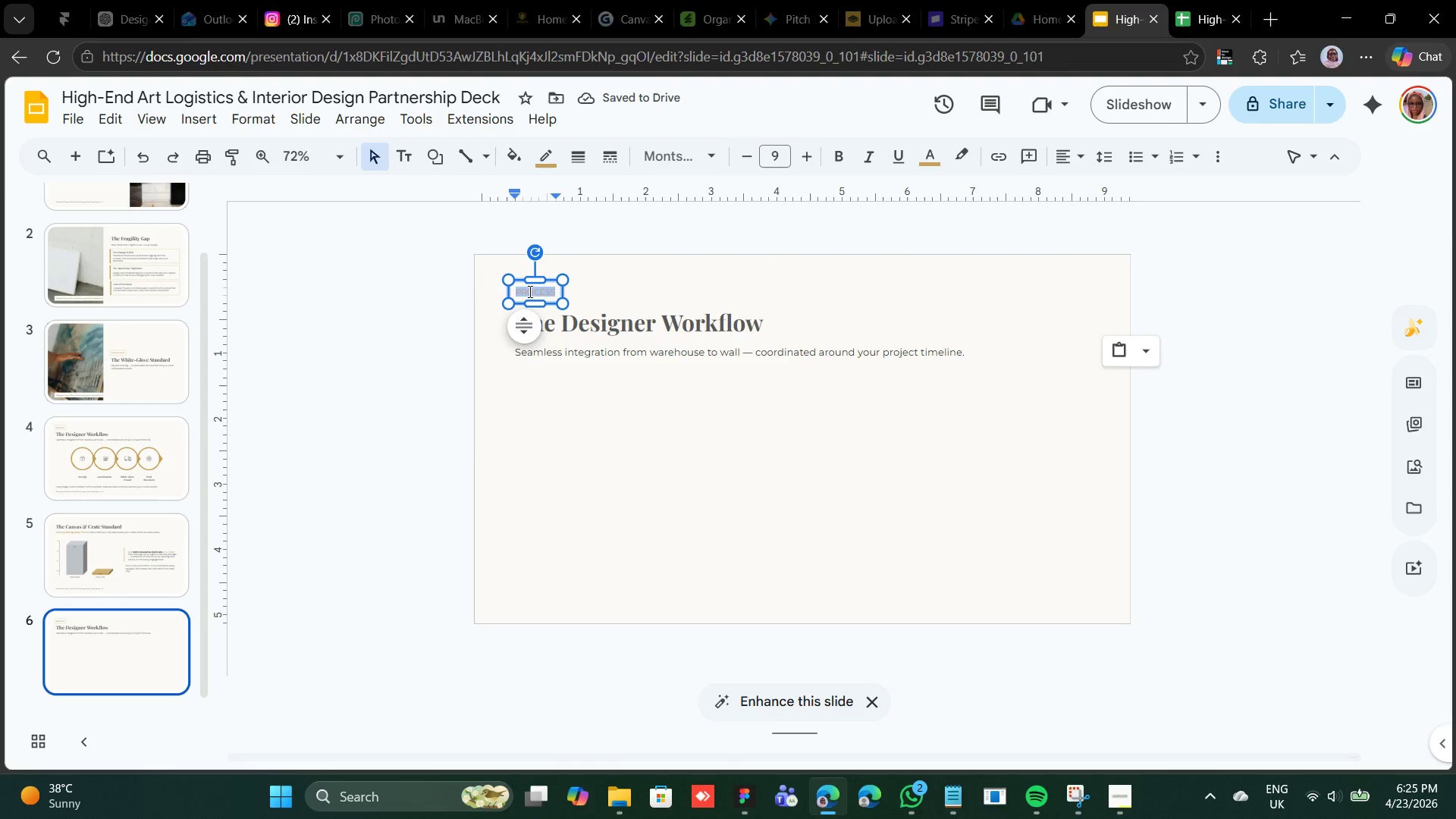 
type(PARNERSh)
 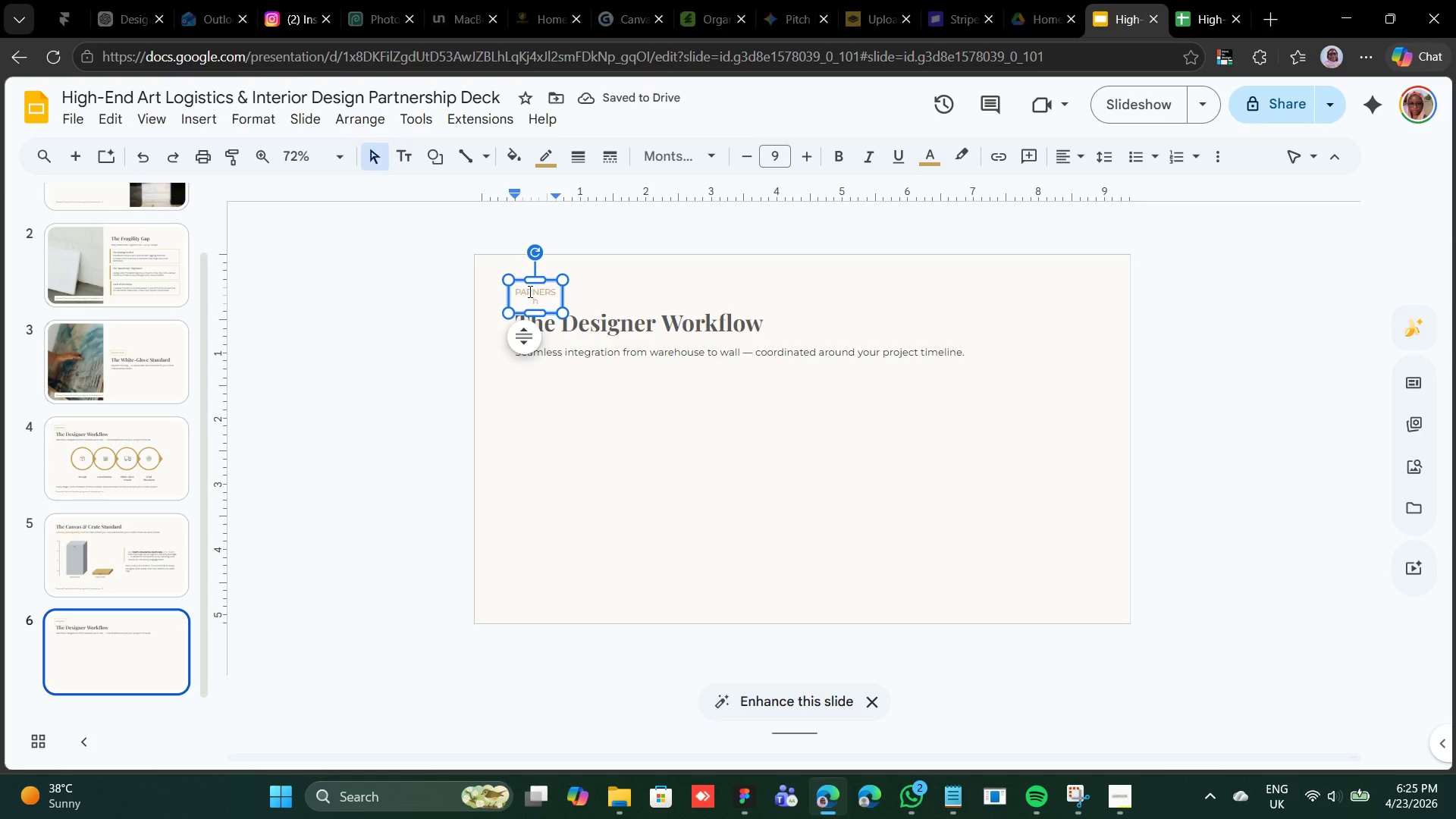 
wait(6.44)
 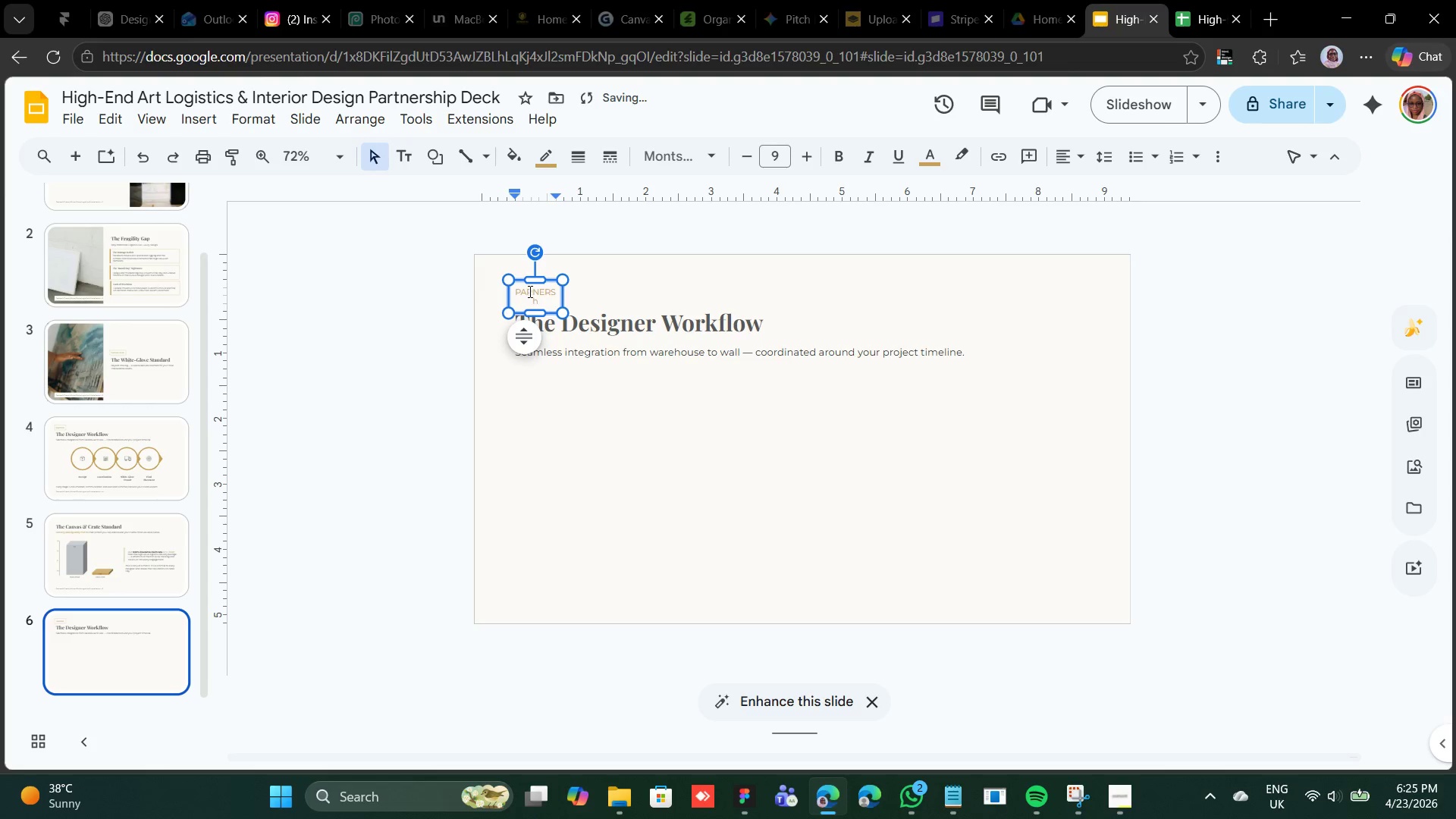 
key(Backspace)
type(HIP)
 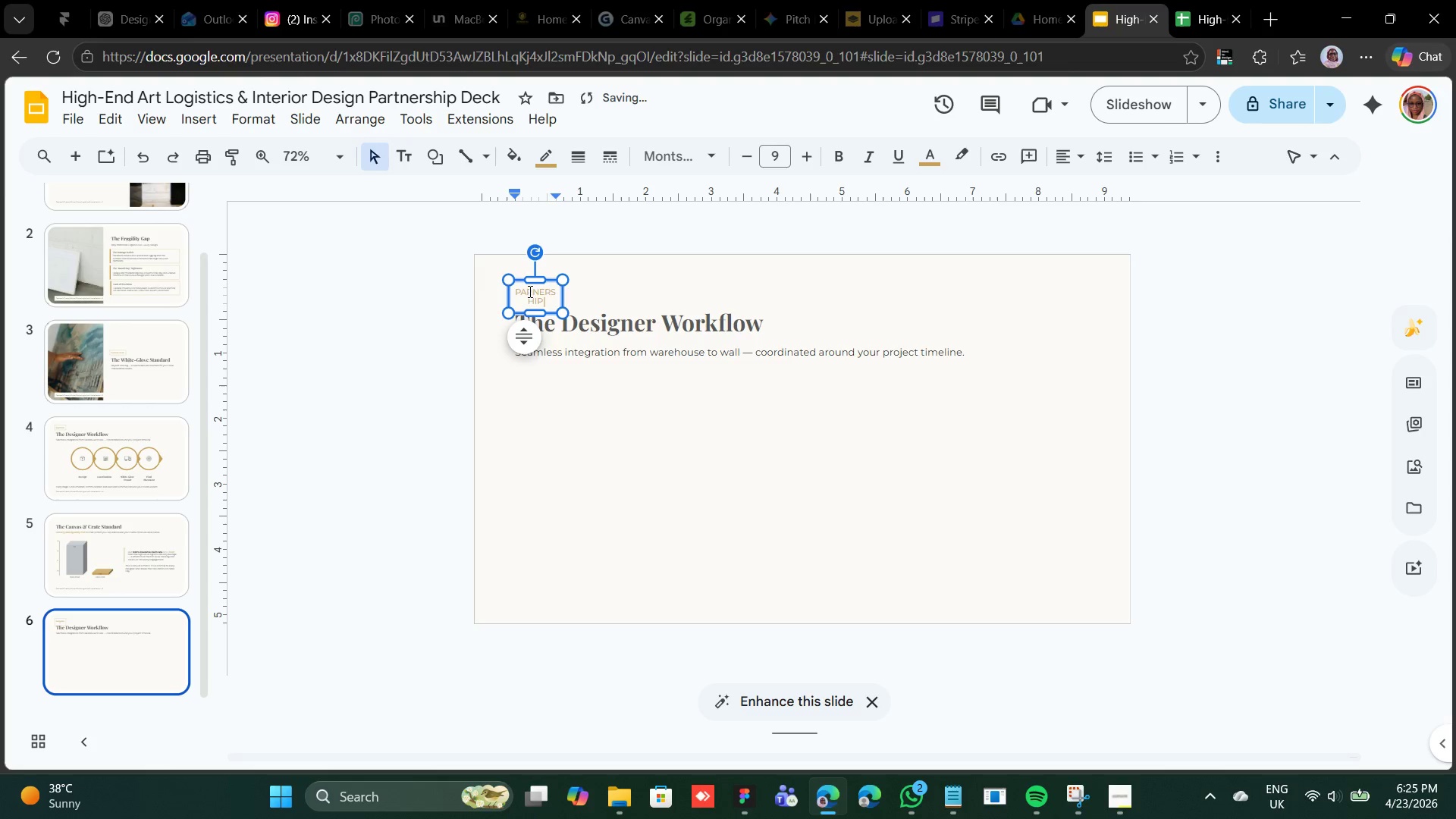 
left_click_drag(start_coordinate=[564, 297], to_coordinate=[573, 294])
 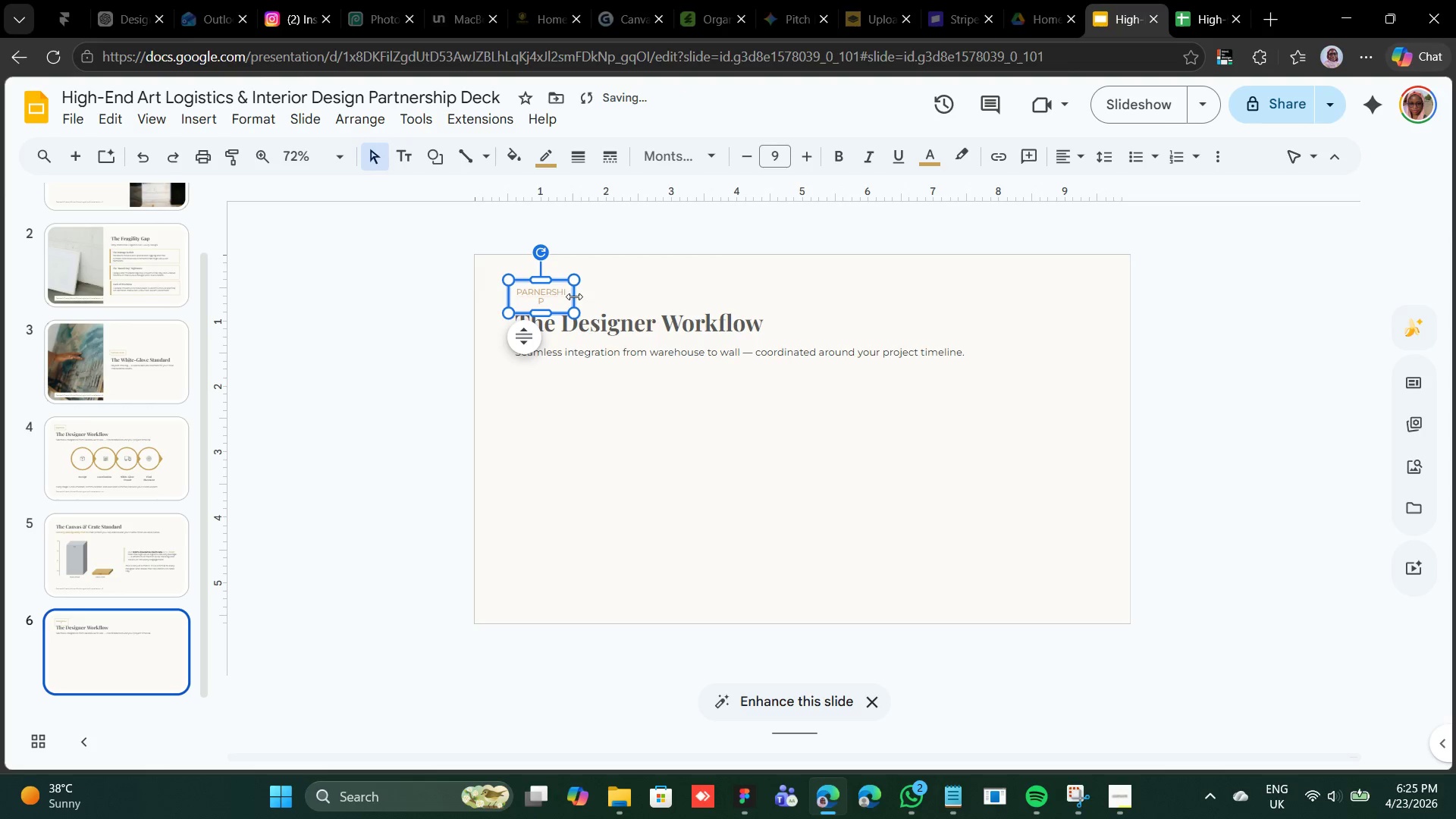 
left_click_drag(start_coordinate=[574, 297], to_coordinate=[582, 296])
 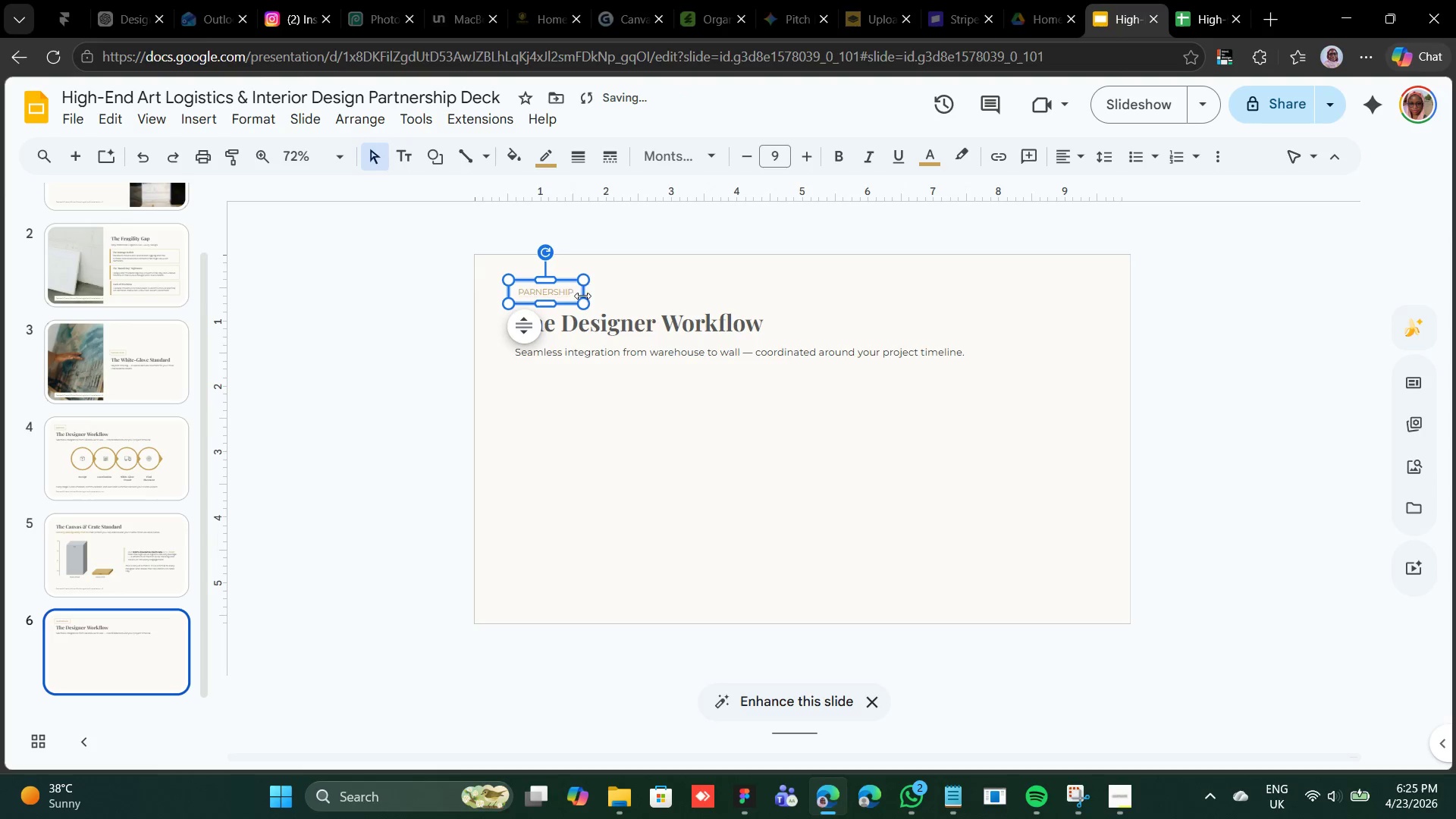 
left_click_drag(start_coordinate=[582, 294], to_coordinate=[576, 294])
 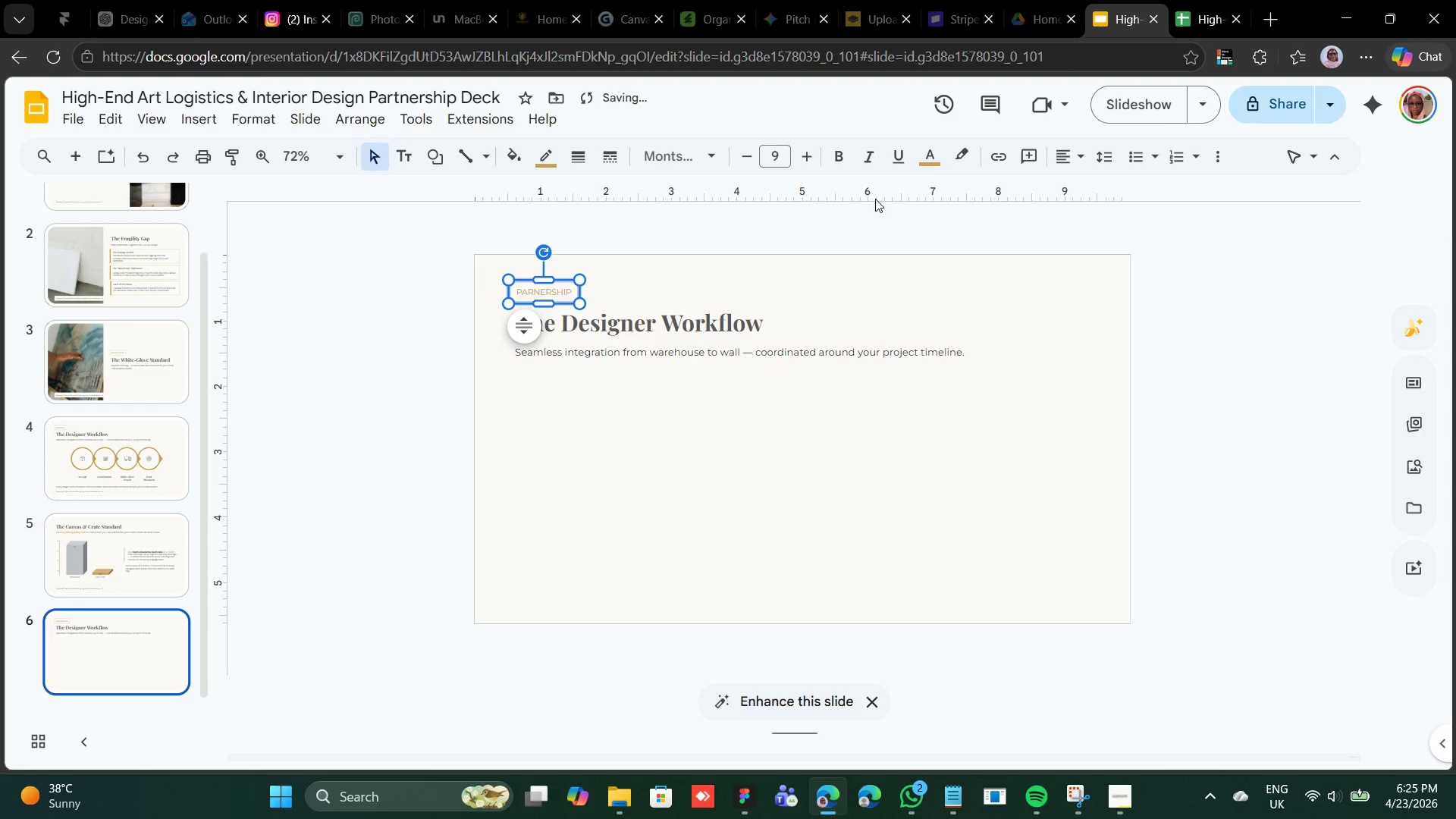 
left_click([1075, 152])
 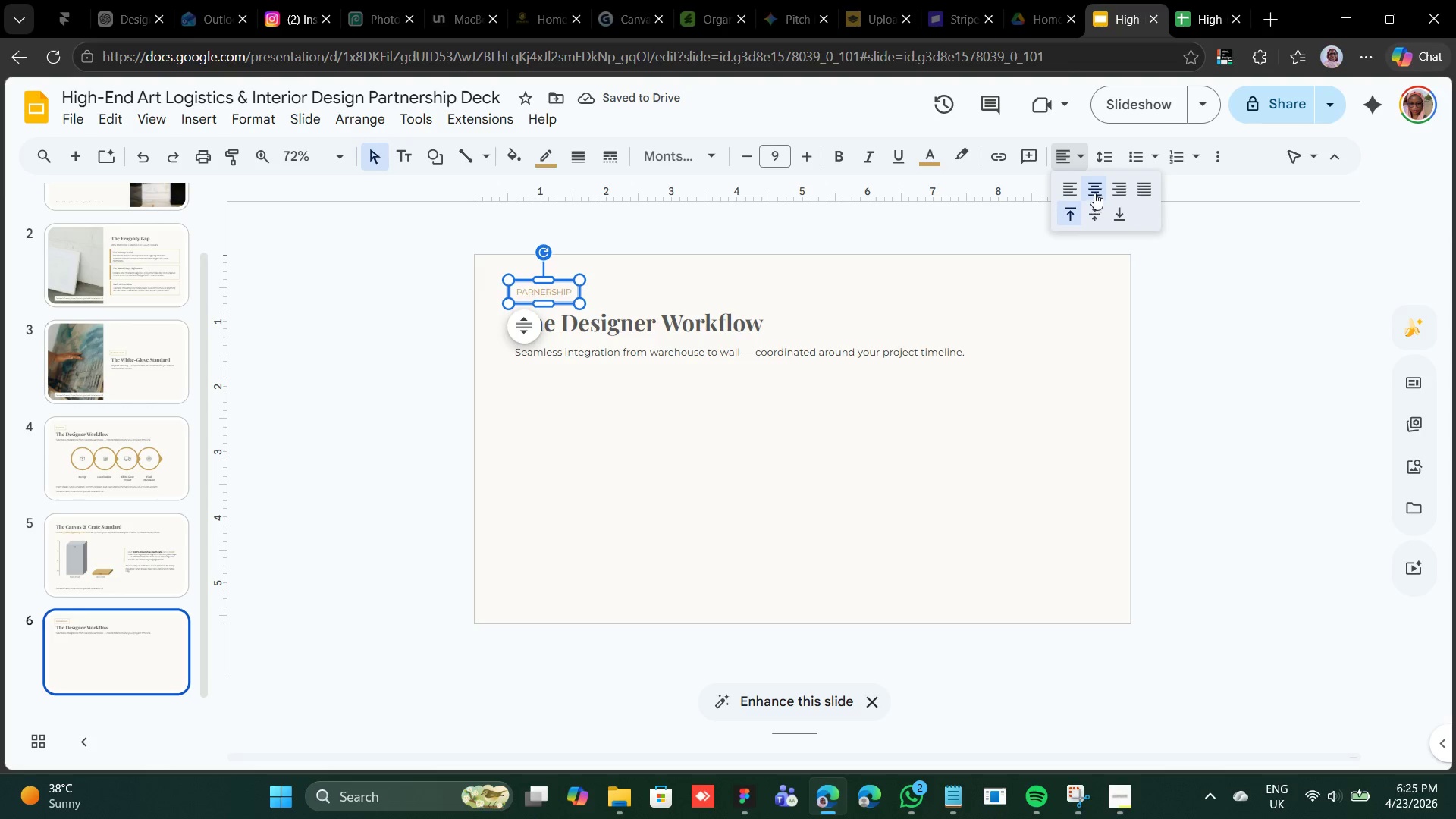 
left_click([1095, 193])
 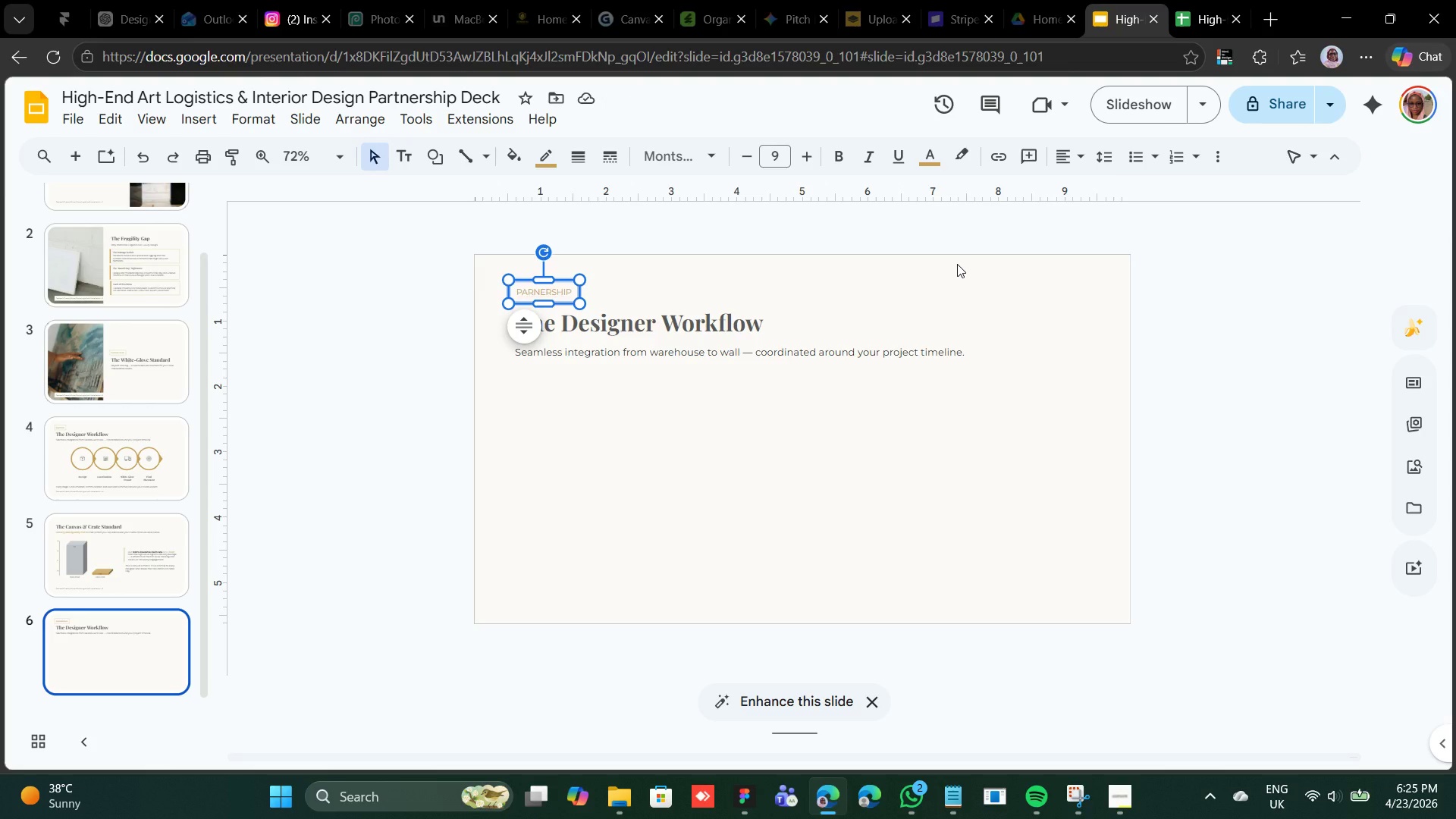 
wait(7.73)
 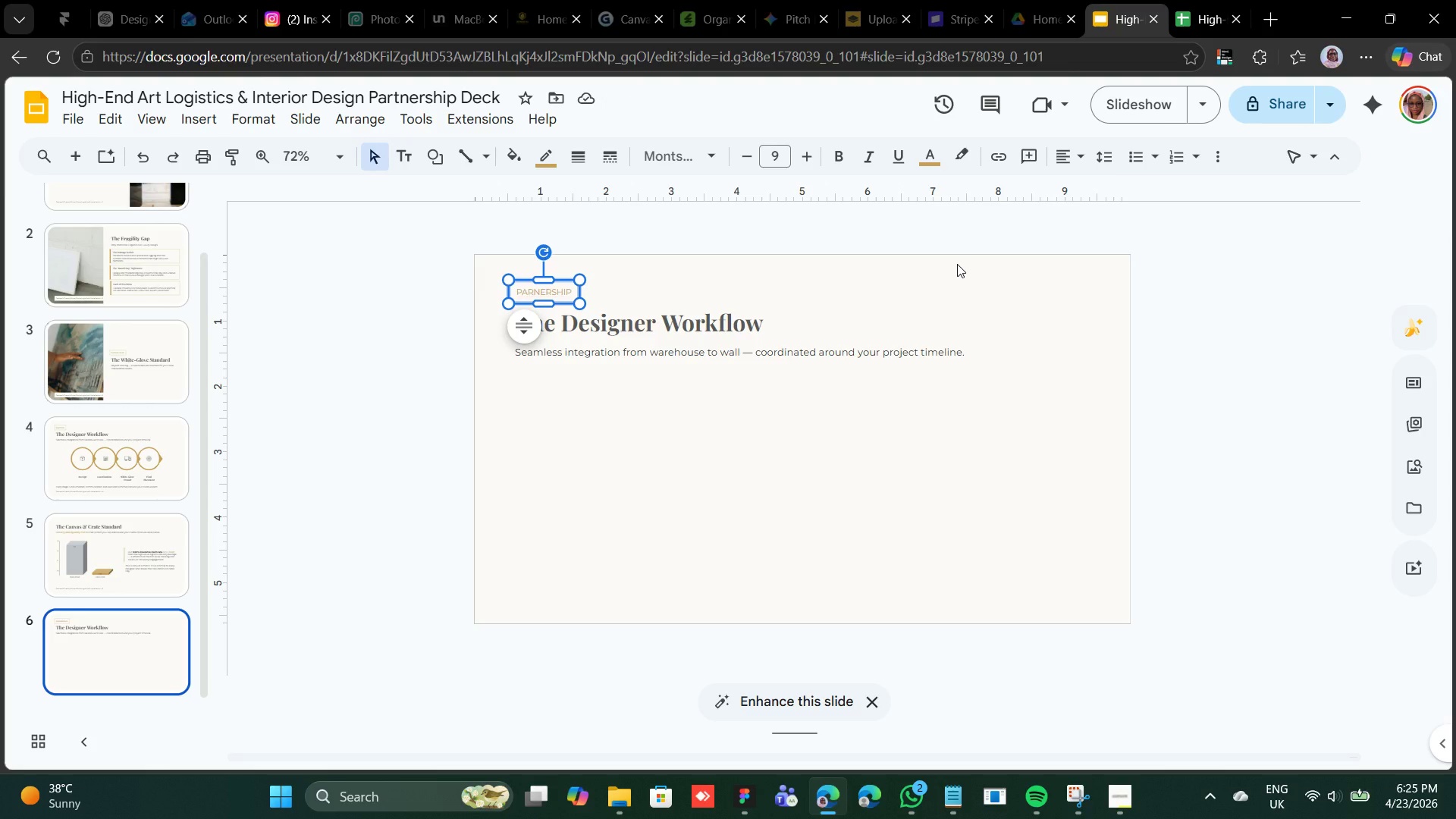 
left_click([952, 814])
 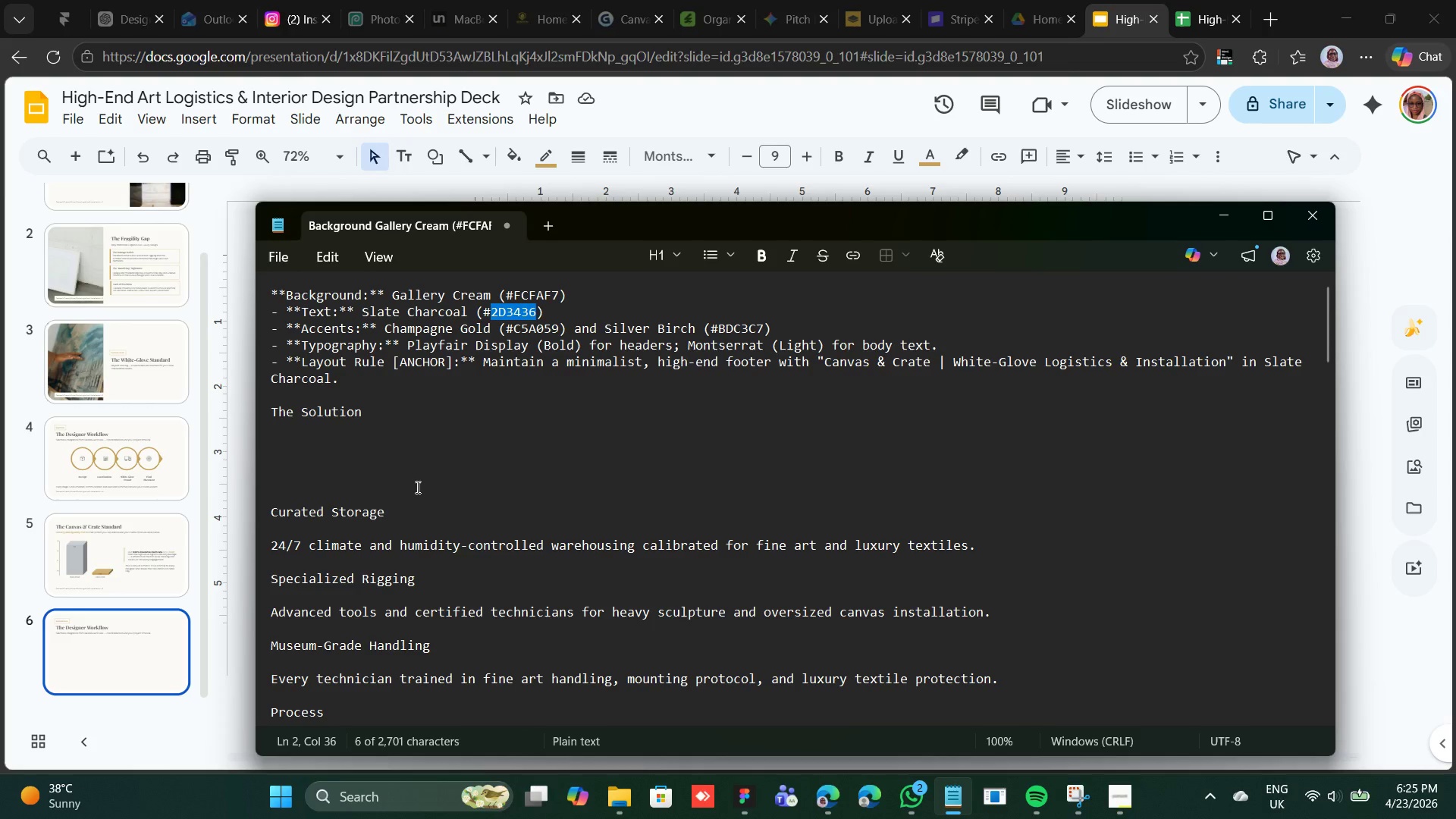 
scroll: coordinate [442, 479], scroll_direction: down, amount: 9.0
 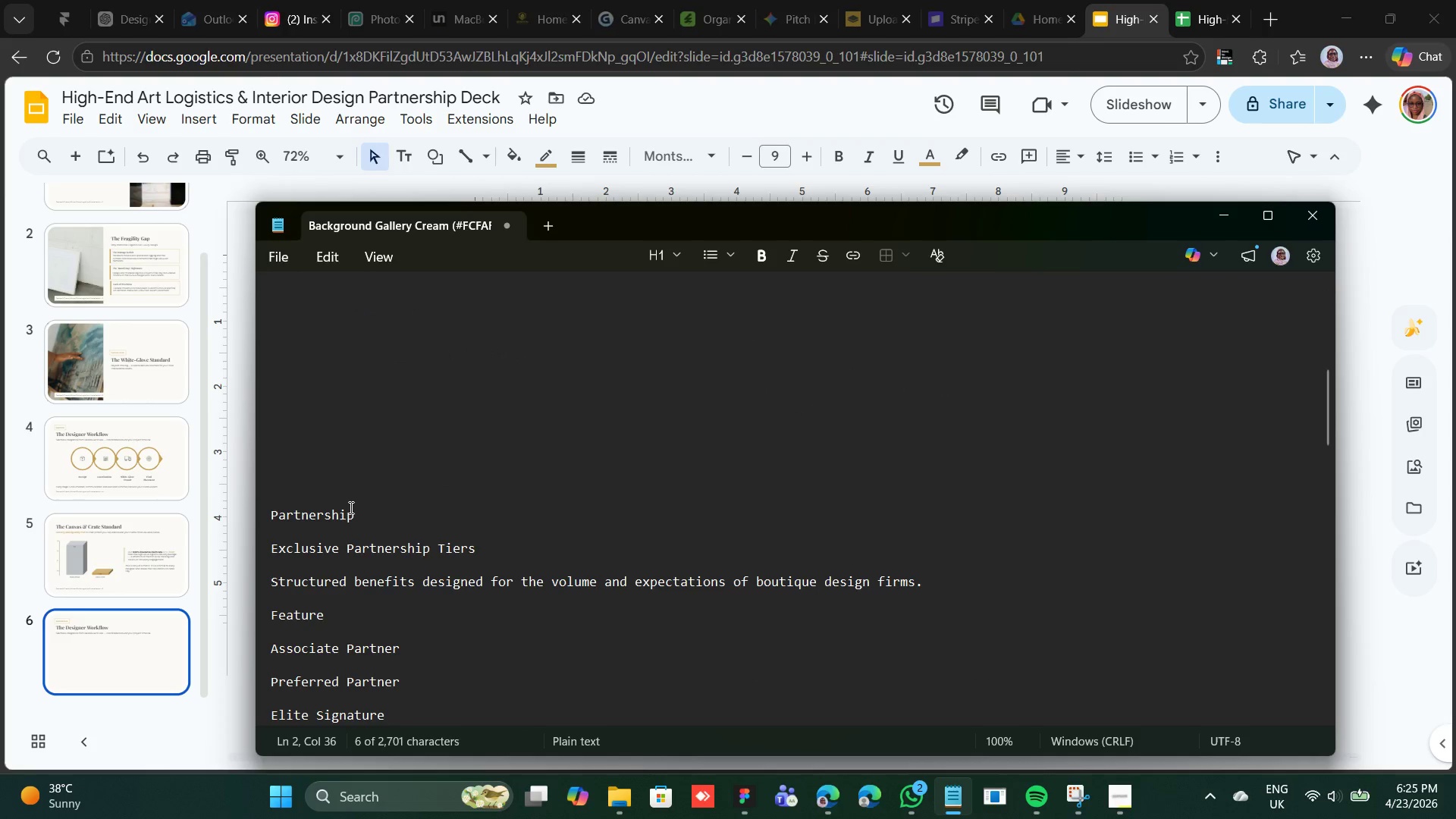 
left_click_drag(start_coordinate=[356, 508], to_coordinate=[269, 507])
 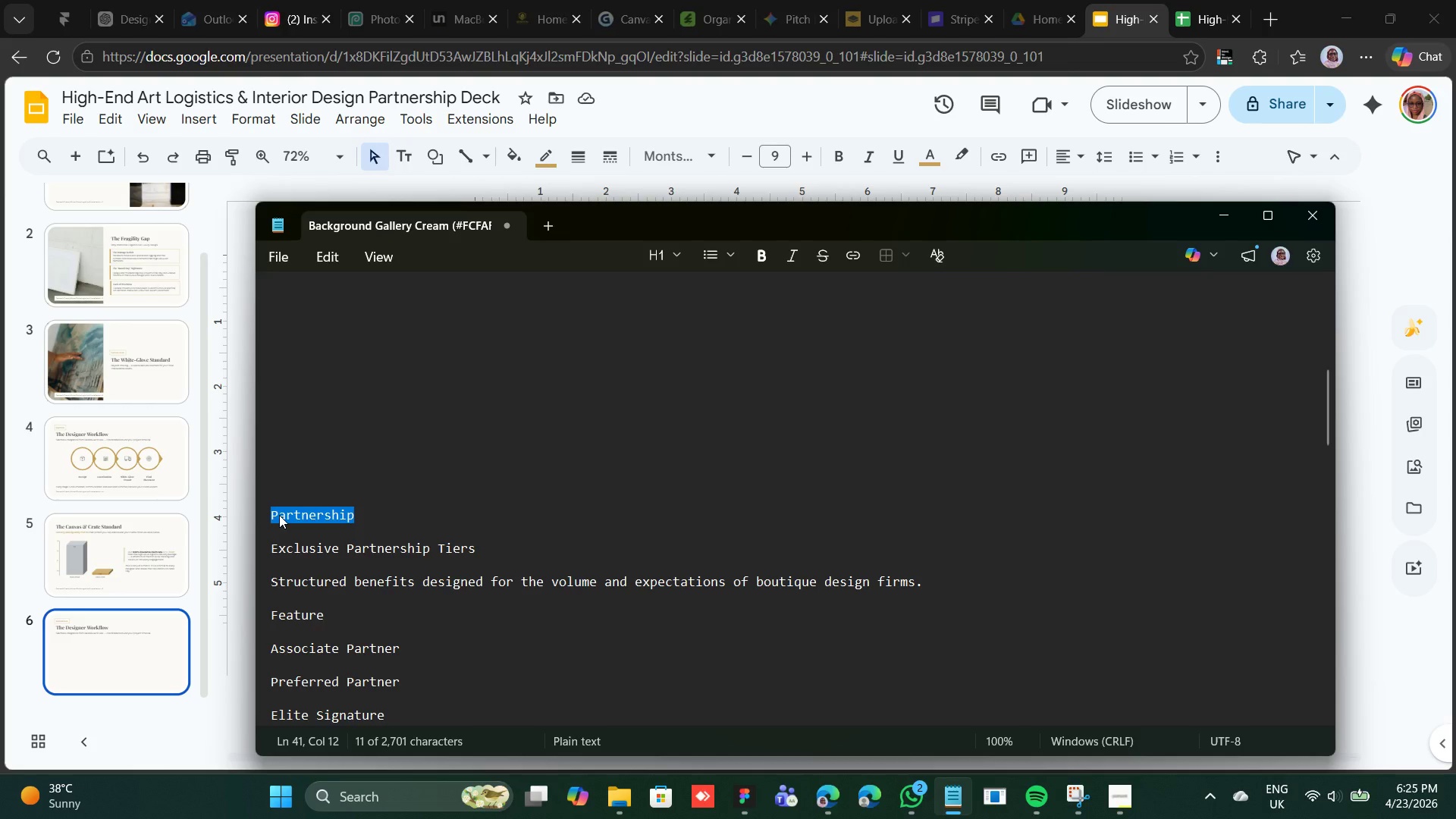 
key(Backspace)
 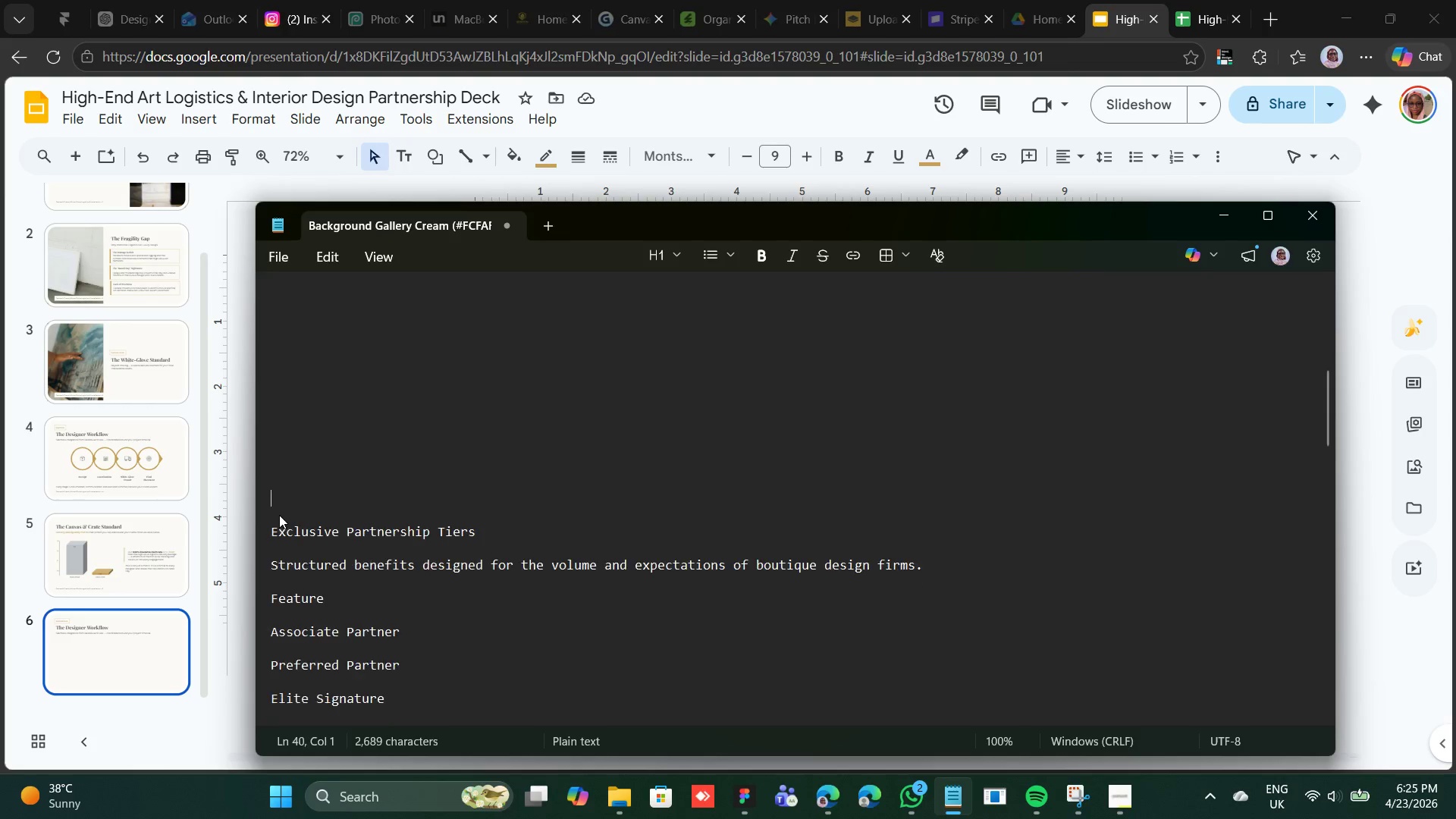 
key(Backspace)
 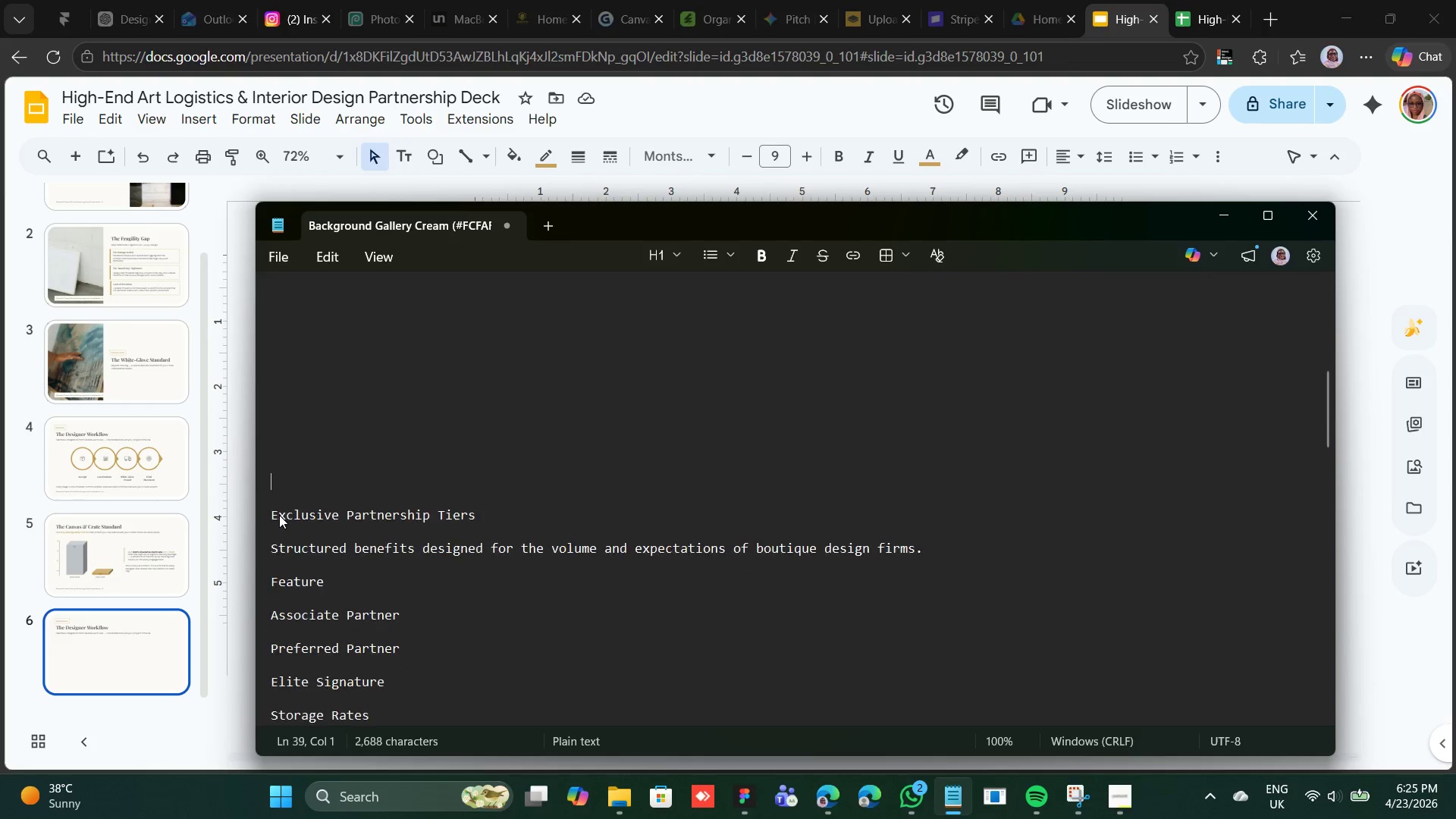 
key(Backspace)
 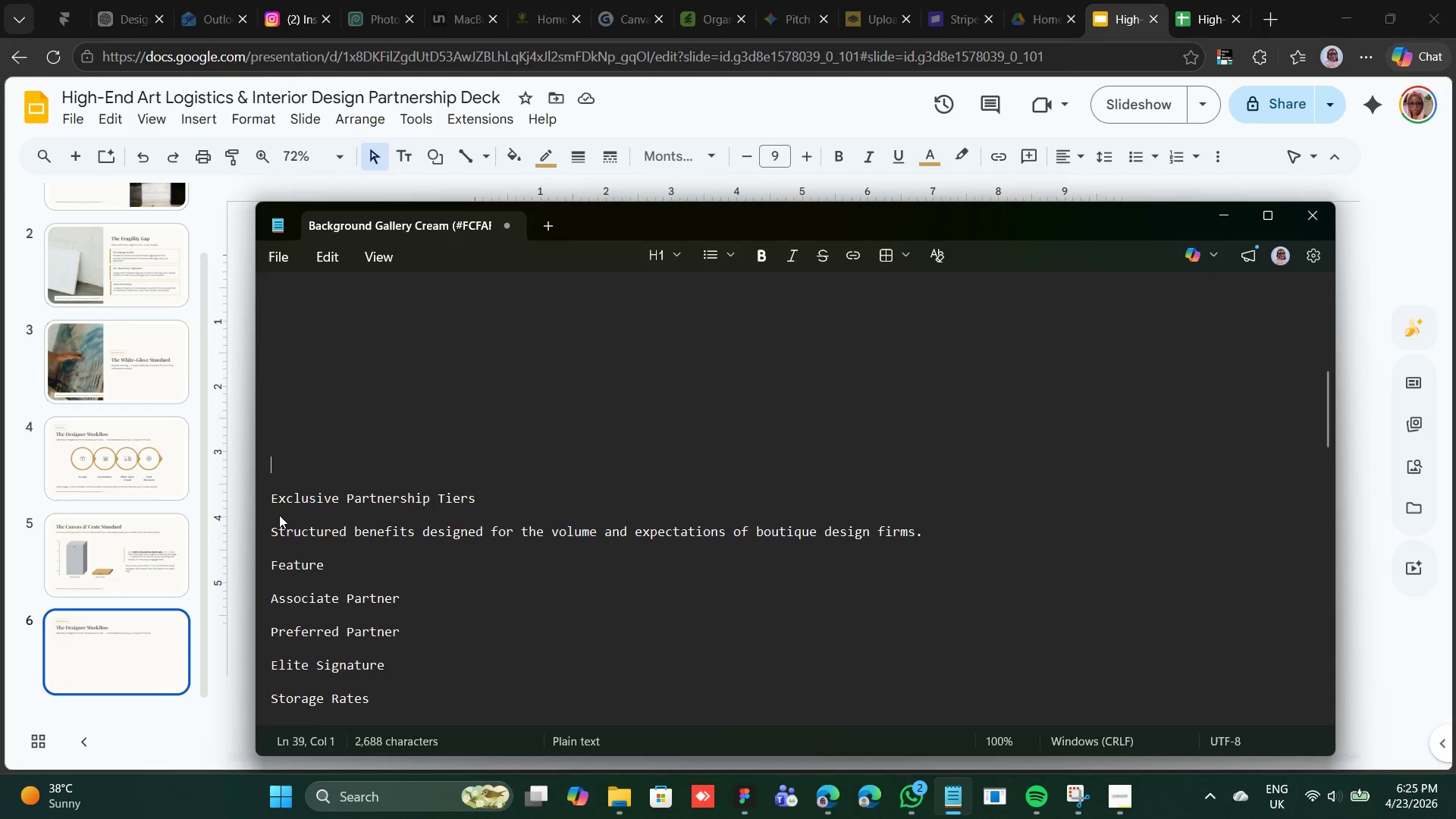 
key(Backspace)
 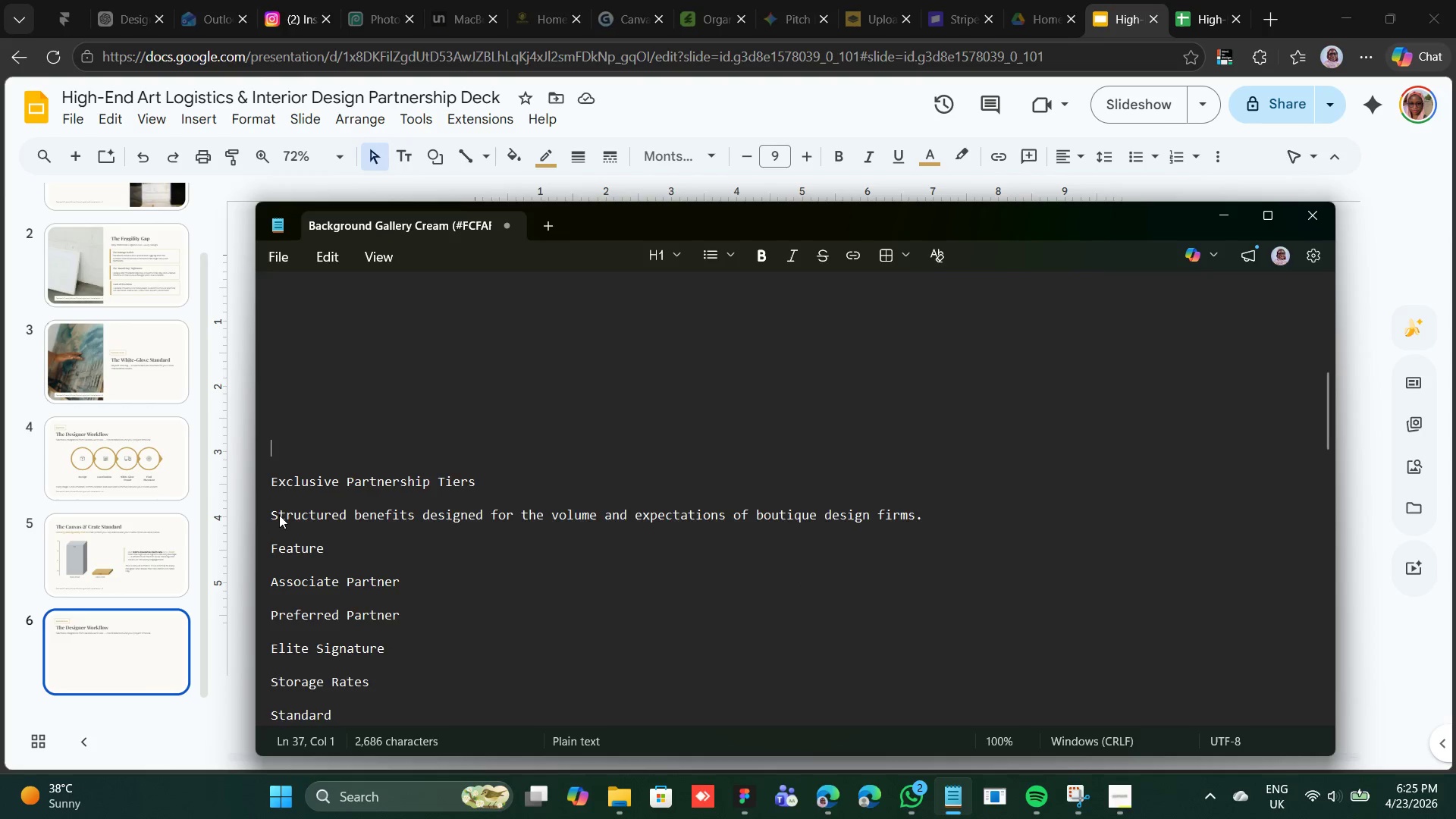 
key(Backspace)
 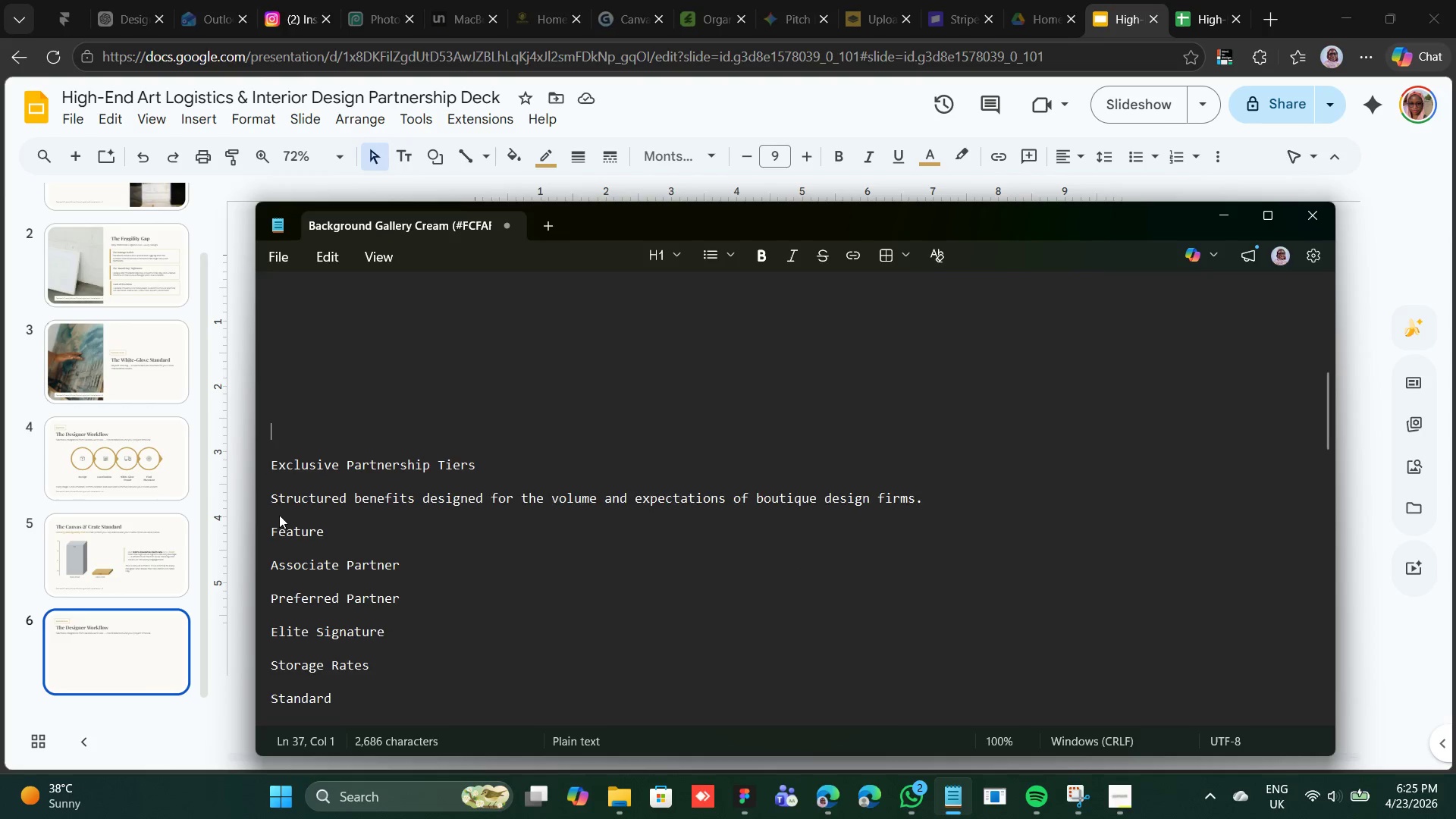 
key(Backspace)
 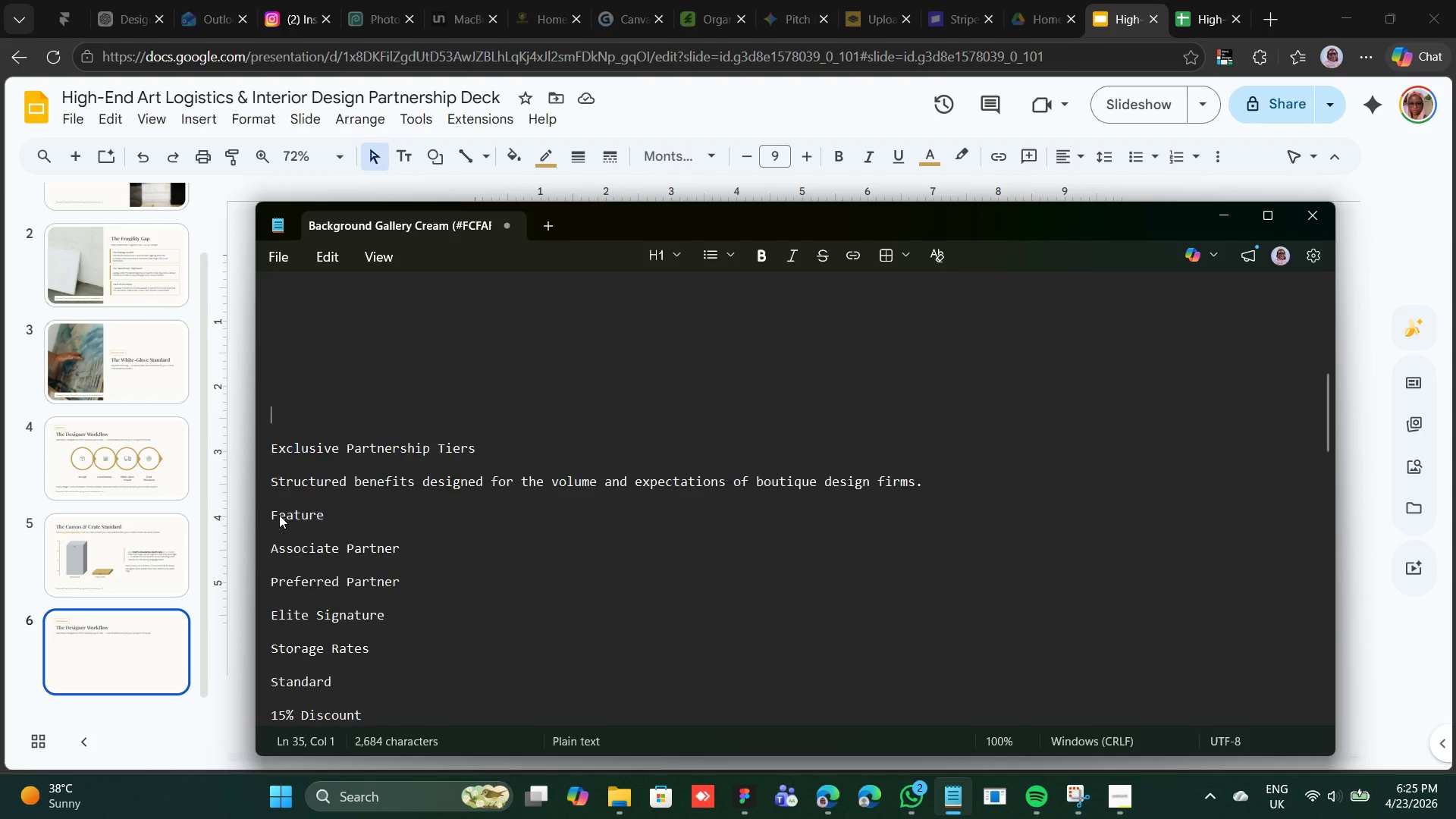 
key(Backspace)
 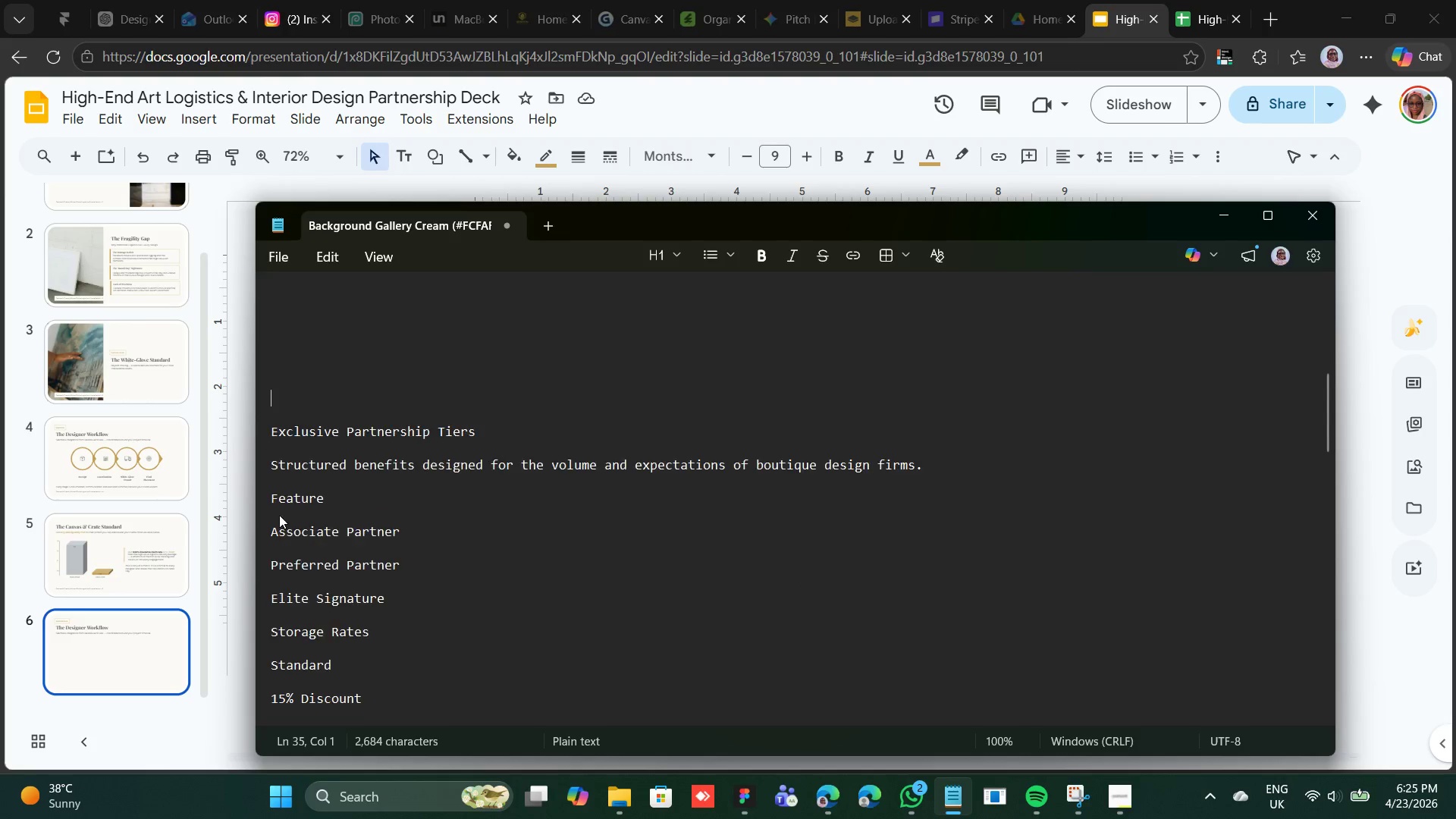 
key(Backspace)
 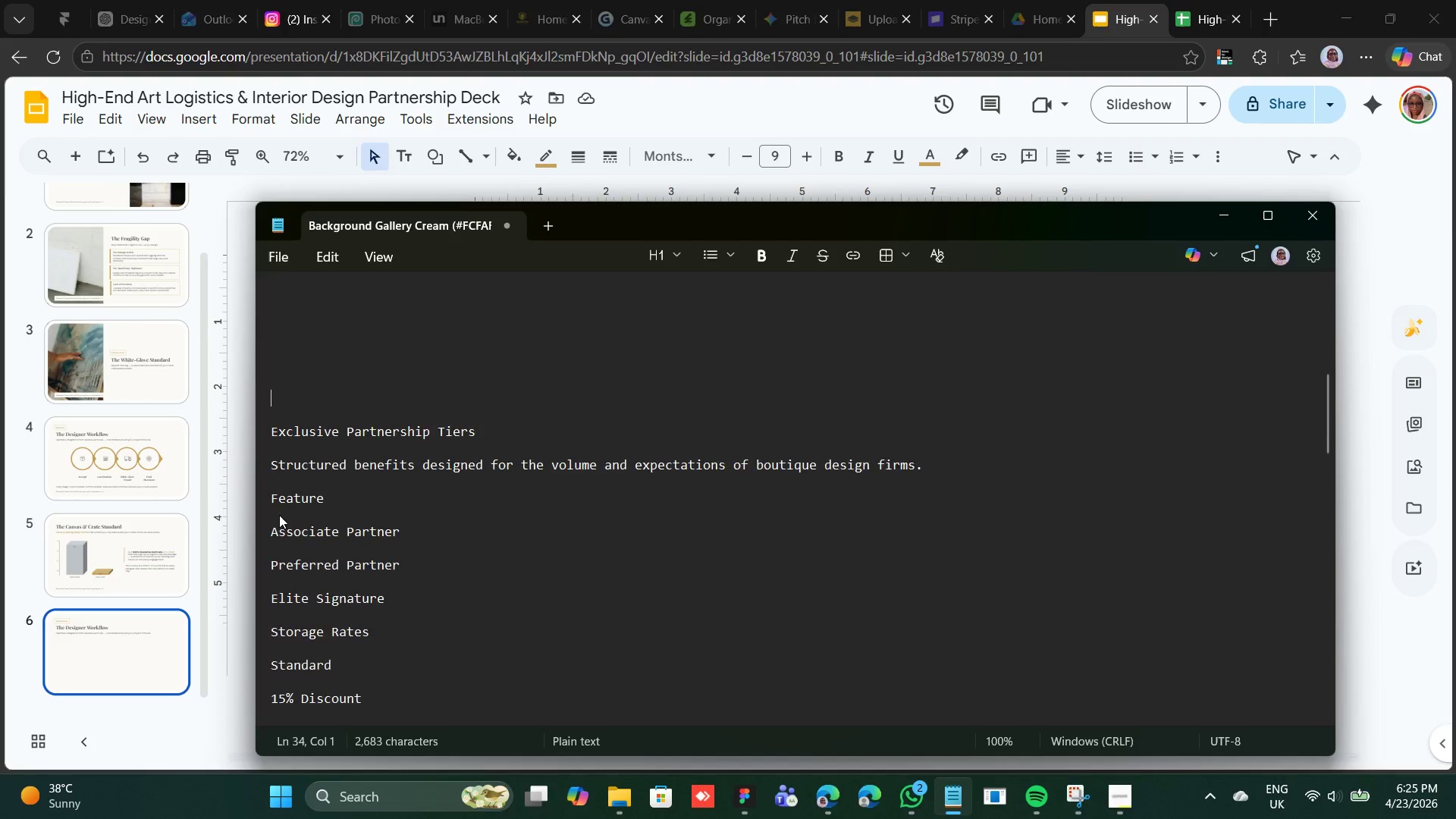 
key(Backspace)
 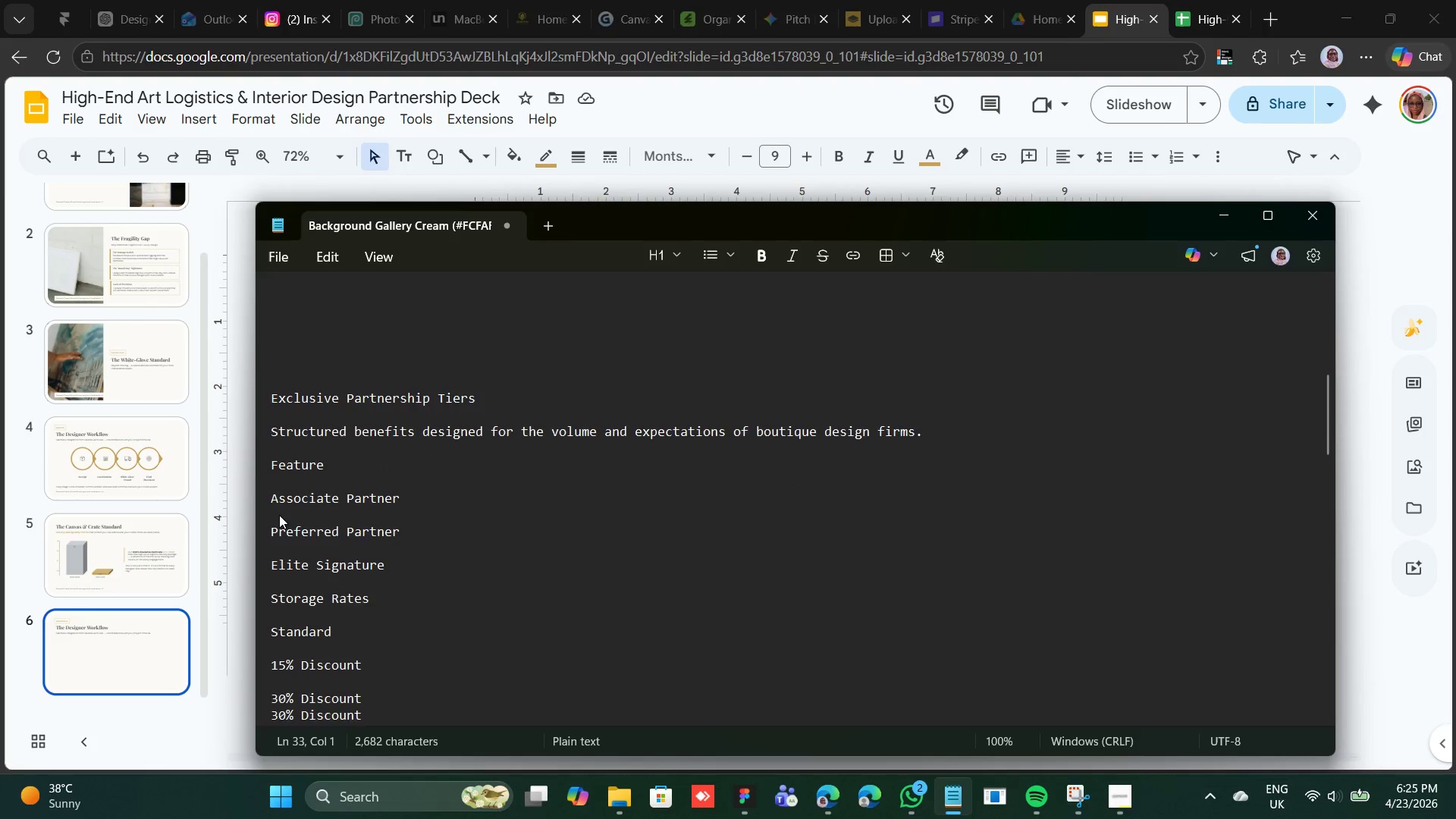 
key(Backspace)
 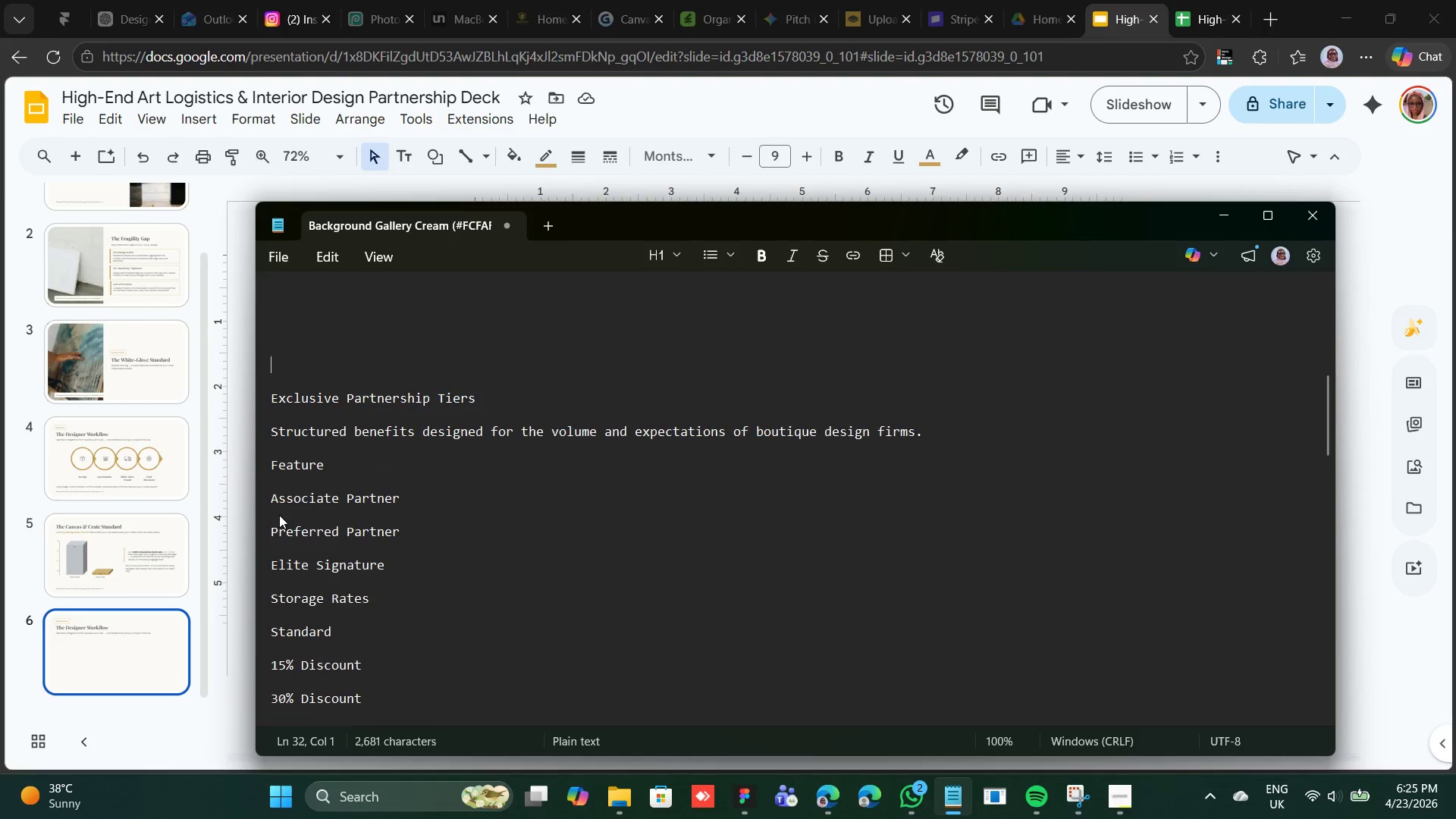 
key(Backspace)
 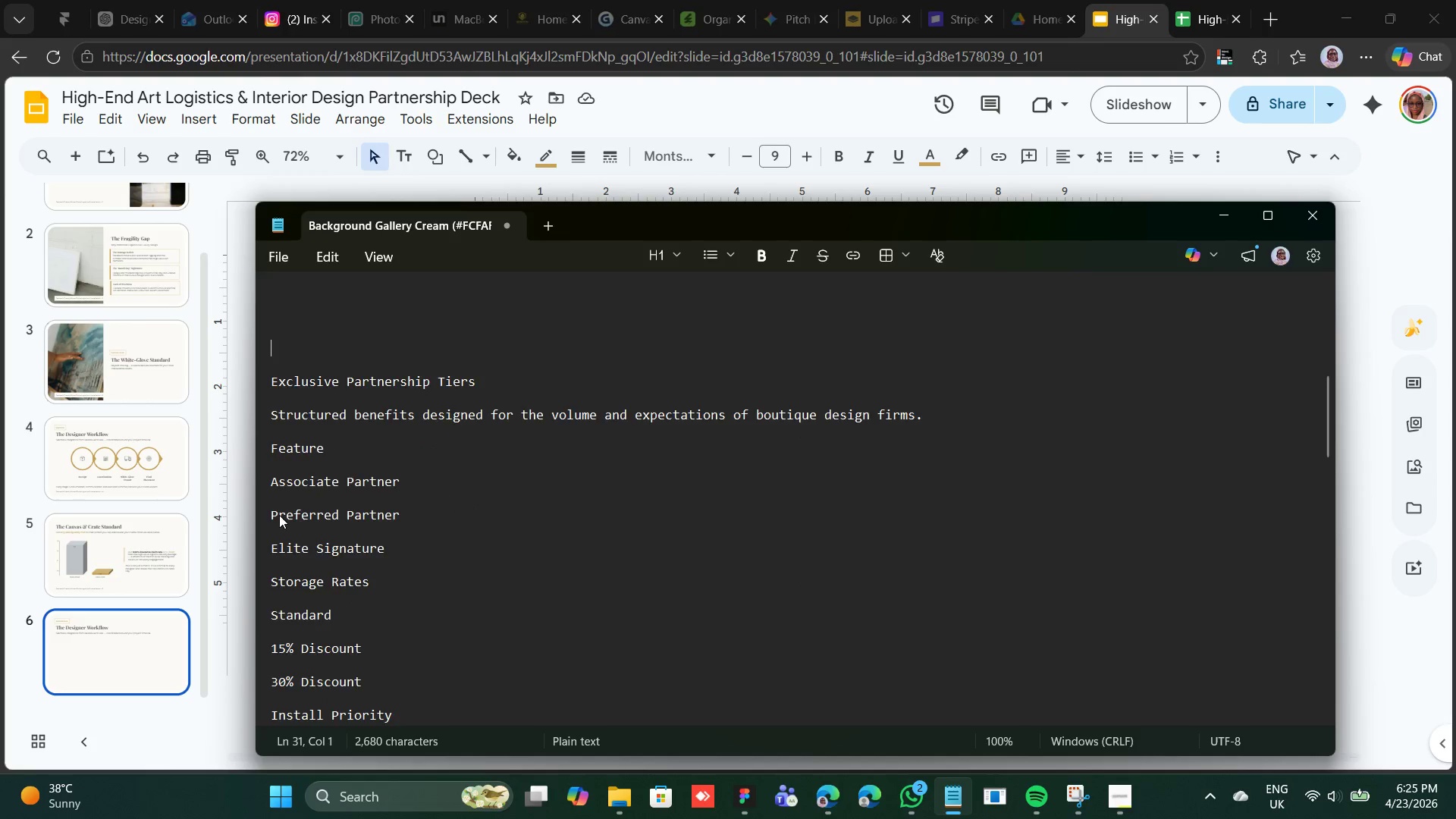 
key(Backspace)
 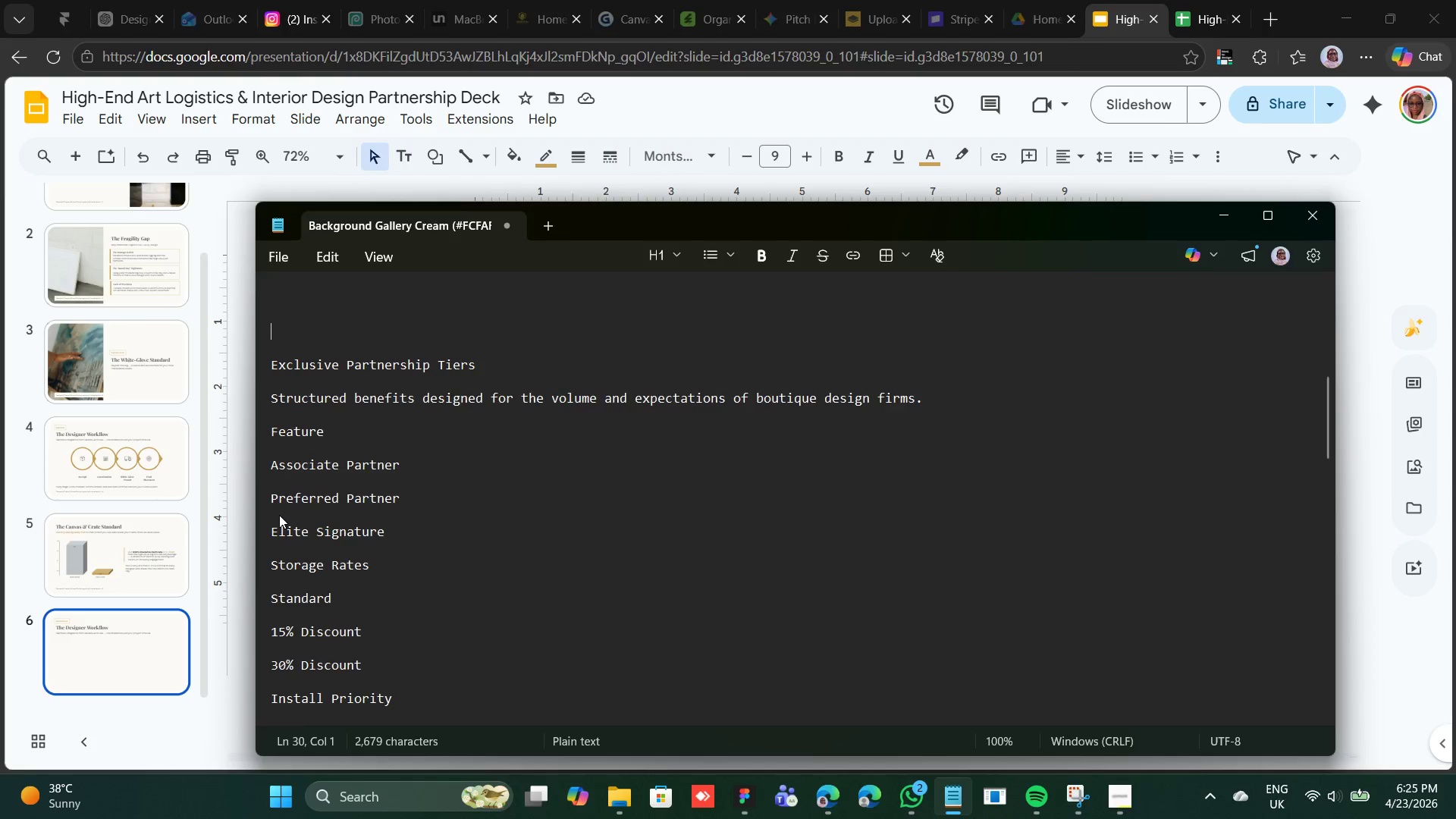 
key(Backspace)
 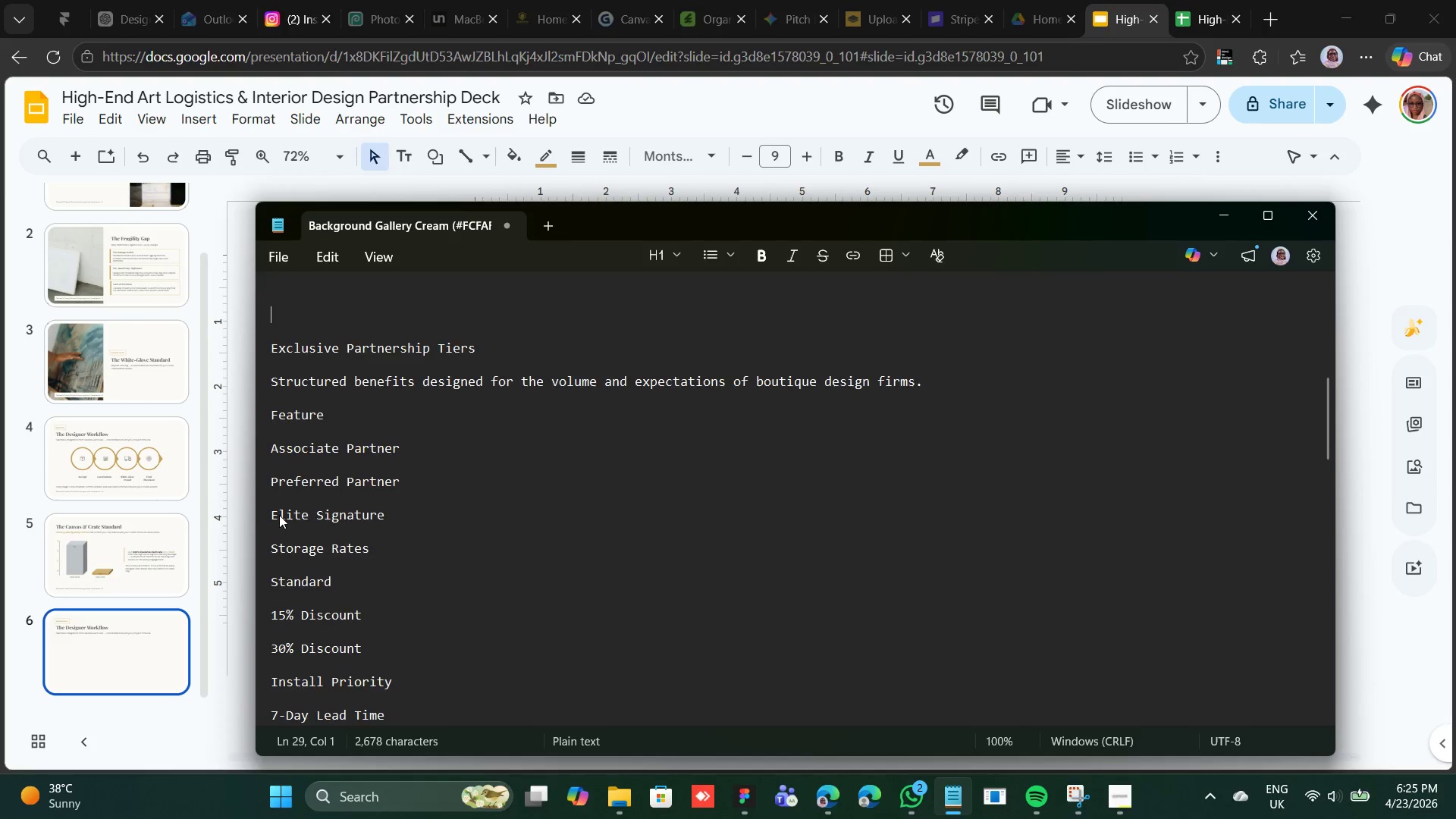 
key(Backspace)
 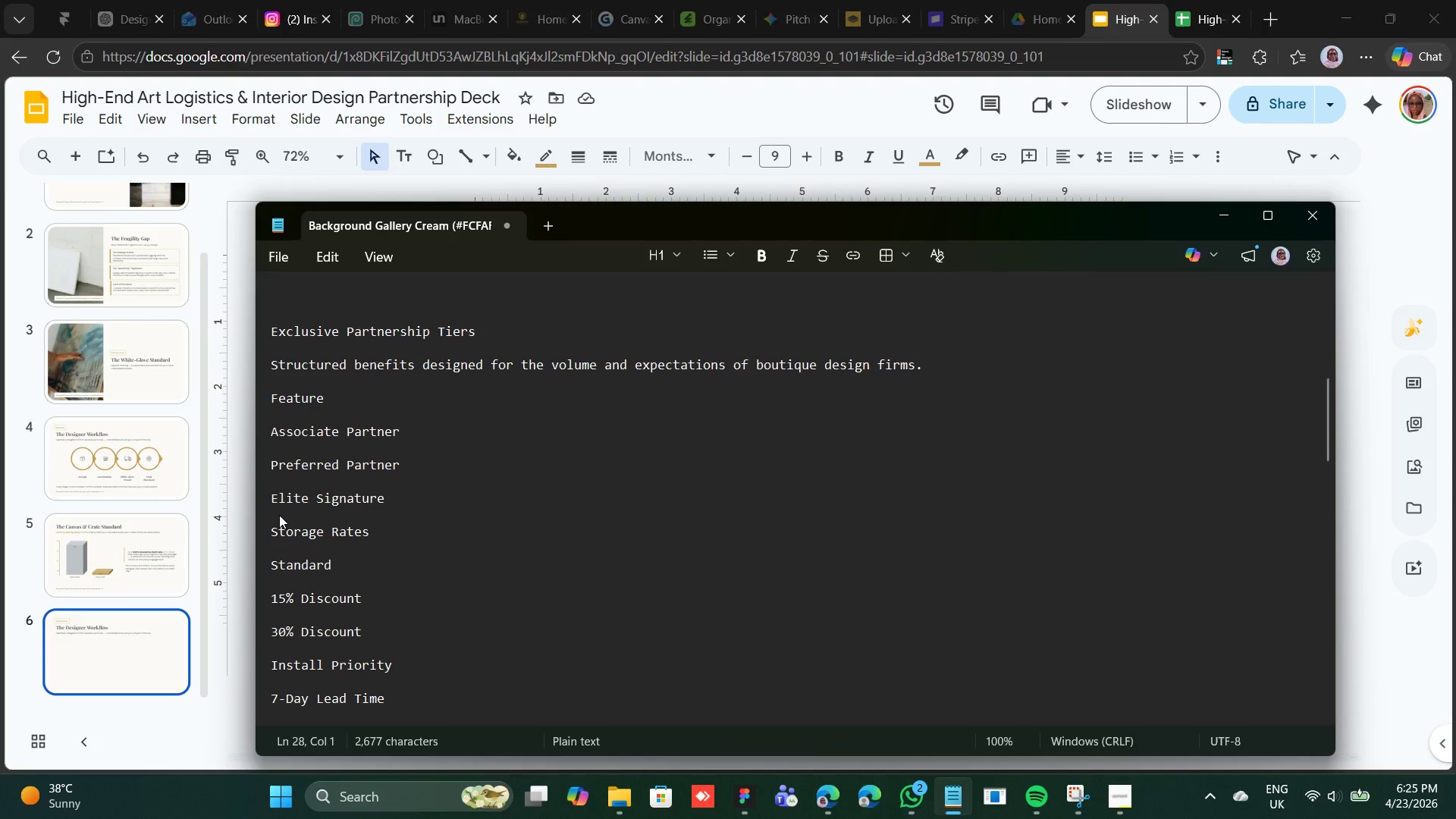 
scroll: coordinate [279, 515], scroll_direction: up, amount: 2.0
 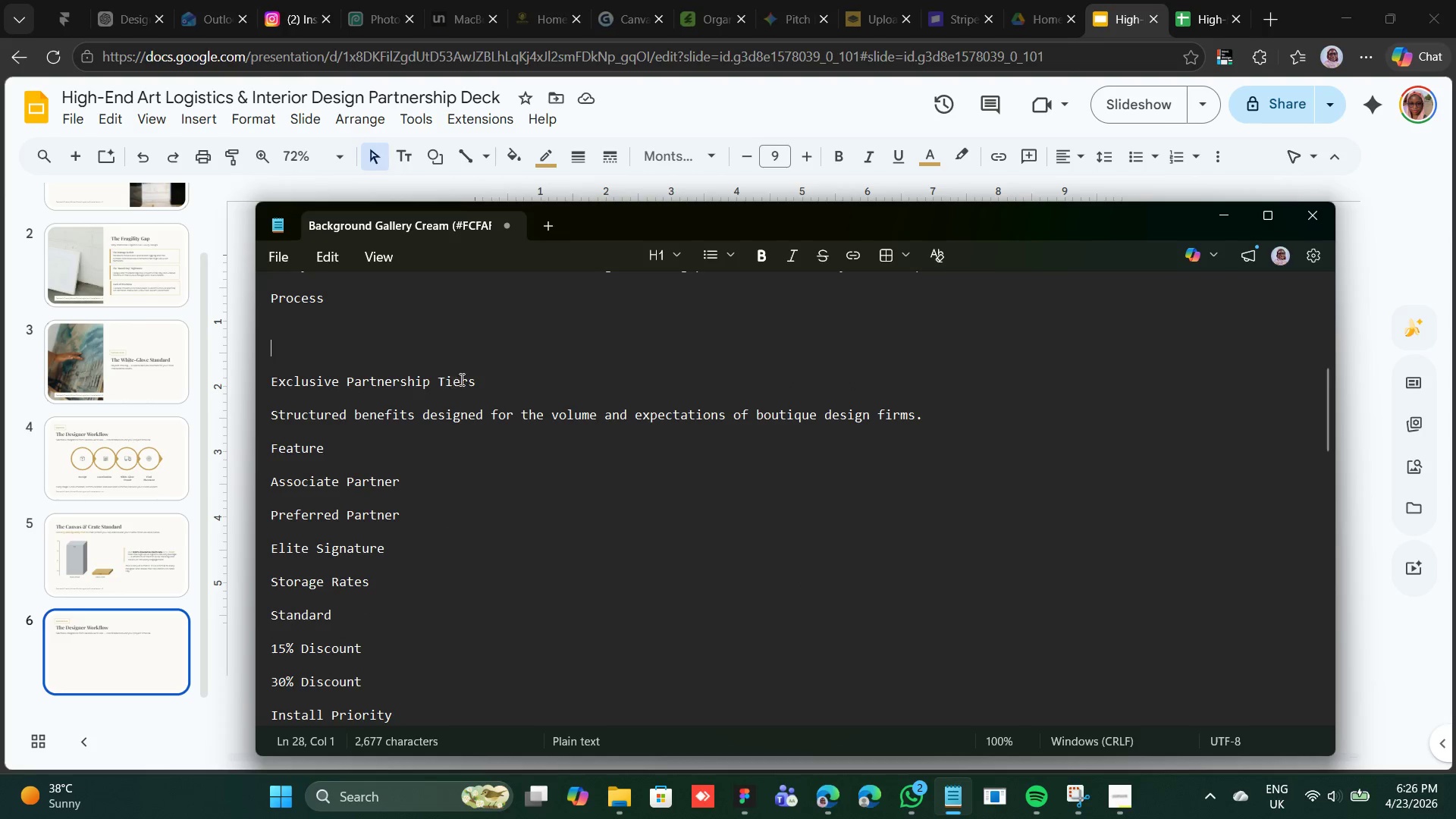 
left_click_drag(start_coordinate=[475, 381], to_coordinate=[247, 383])
 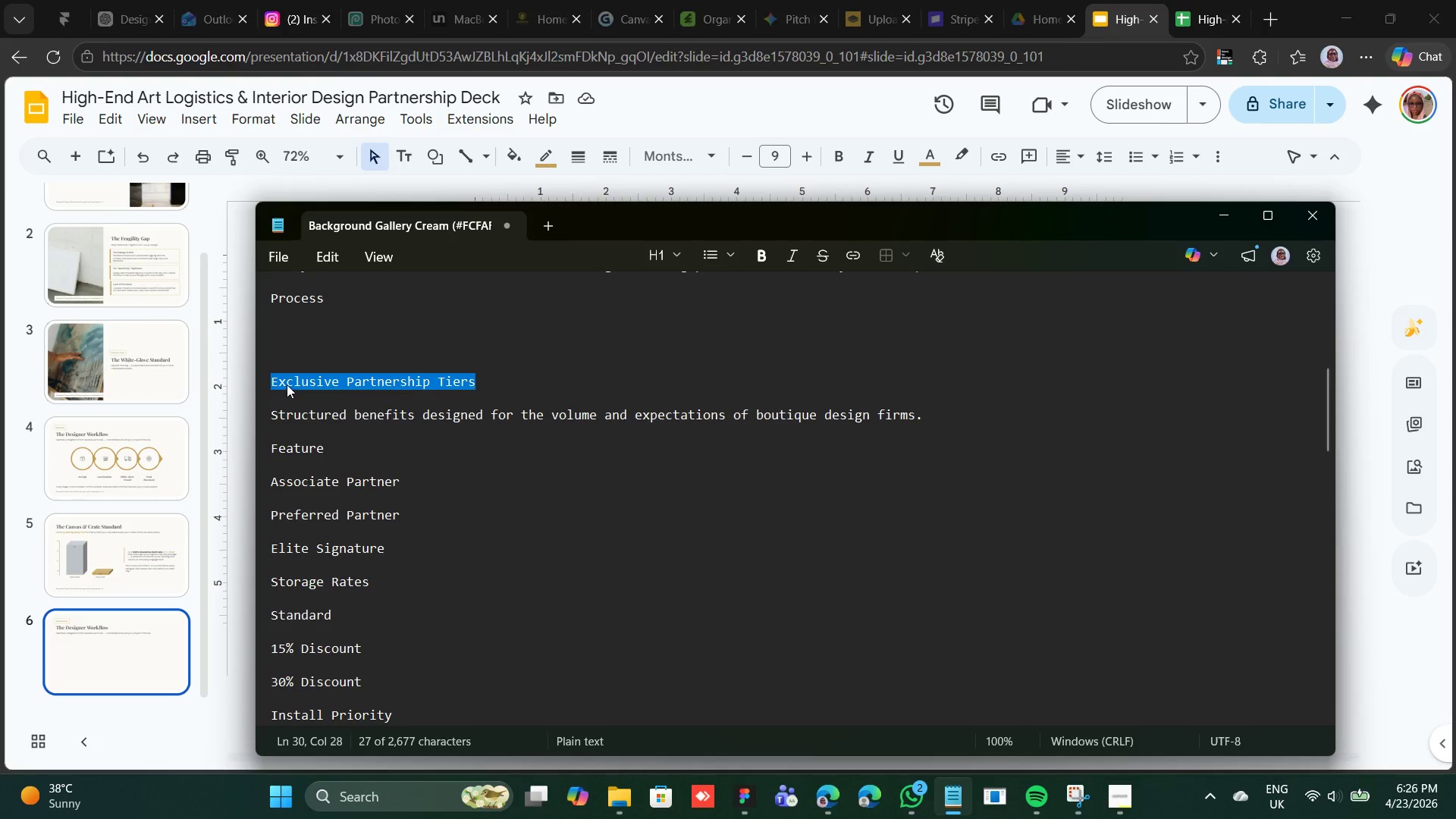 
right_click([287, 384])
 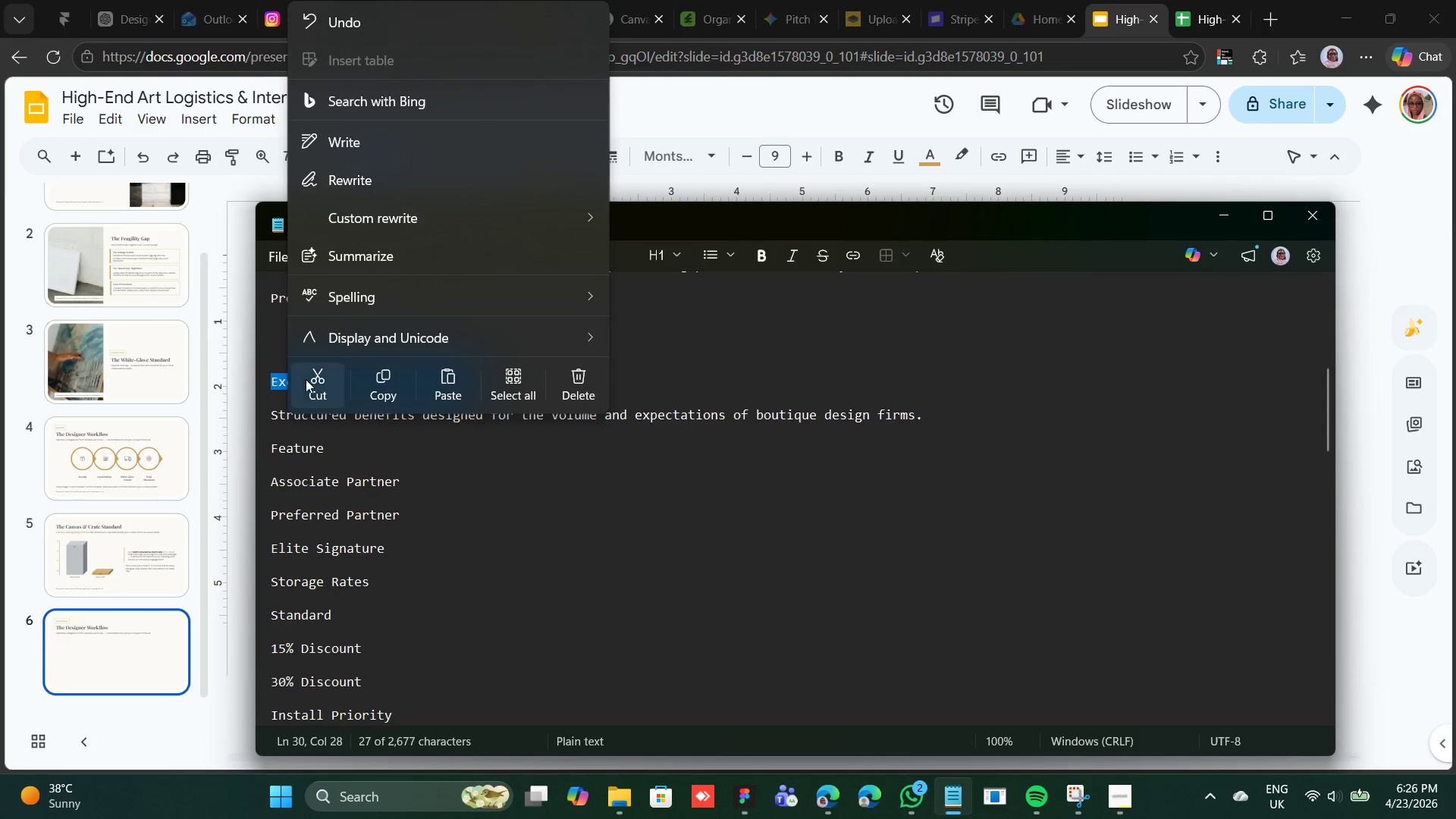 
left_click([311, 378])
 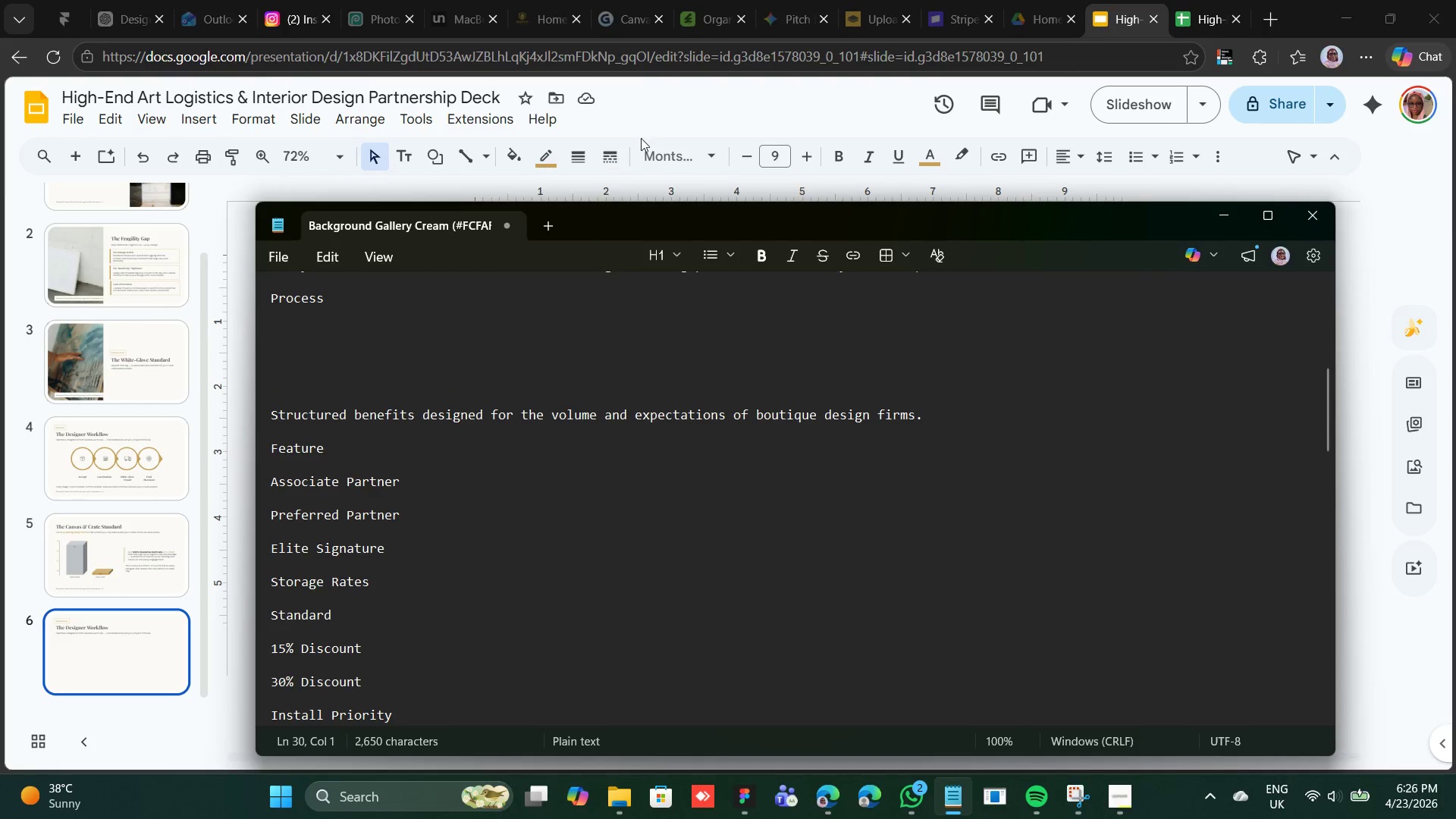 
left_click([669, 105])
 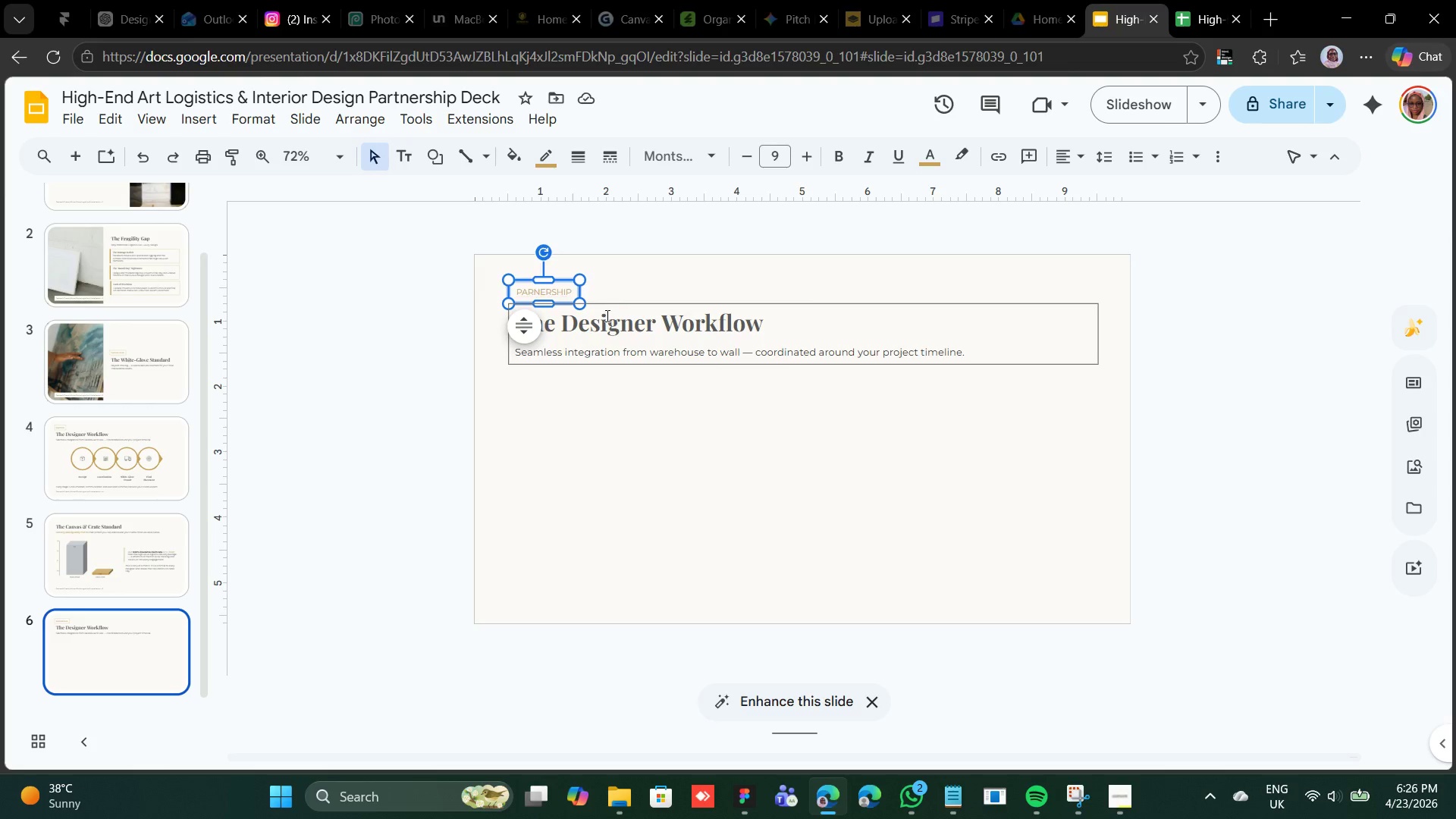 
double_click([606, 315])
 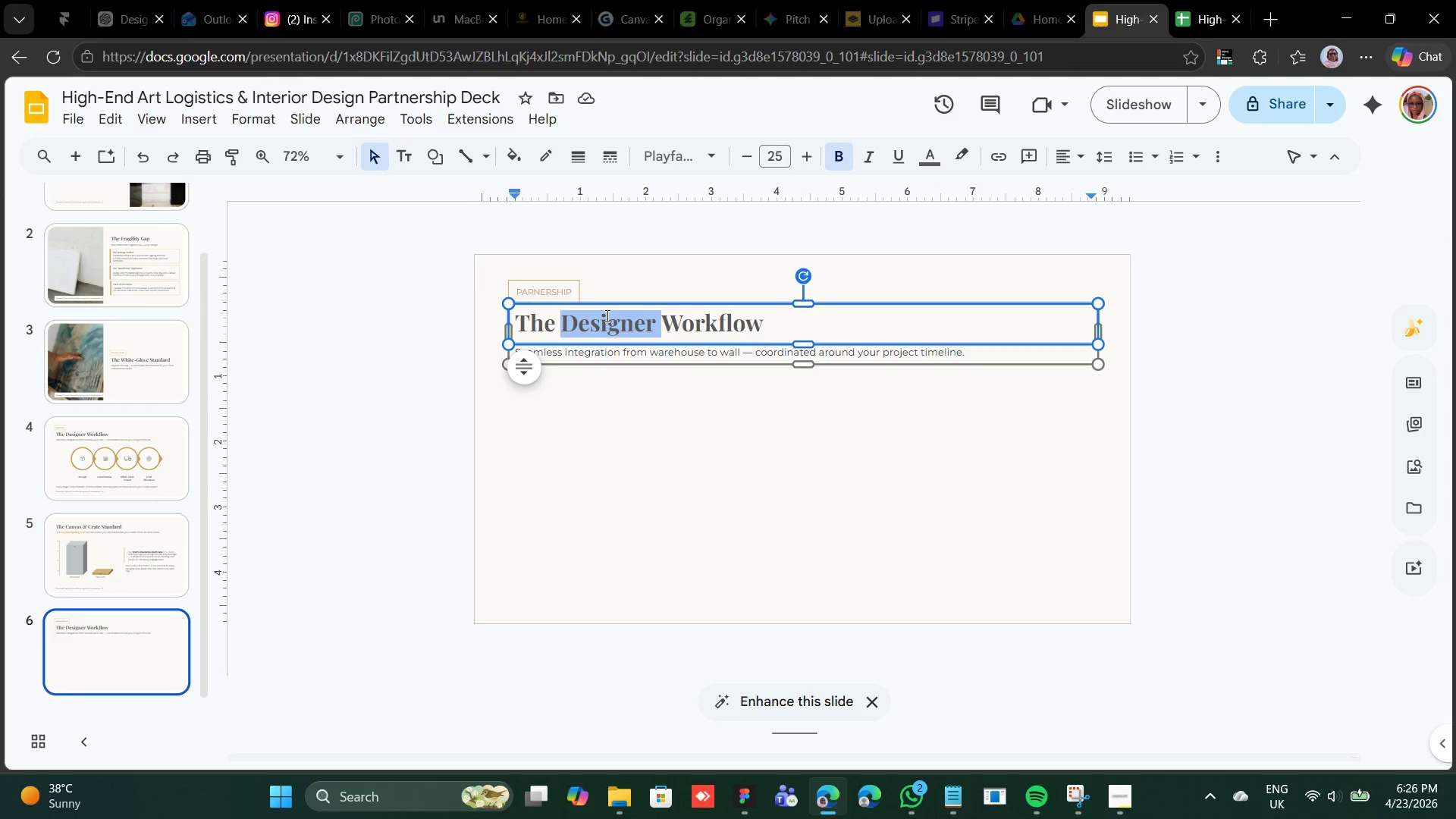 
triple_click([606, 315])
 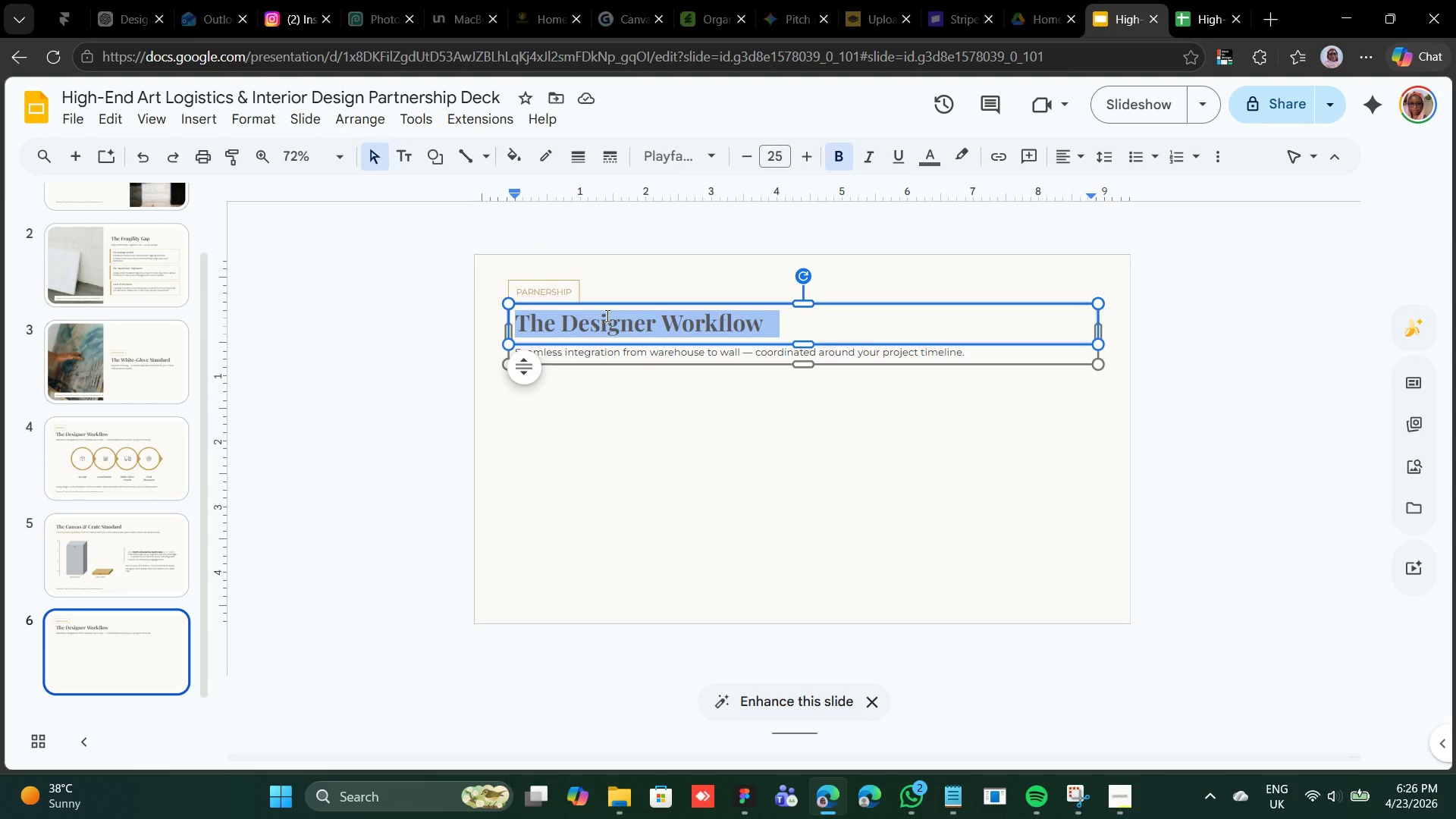 
right_click([606, 315])
 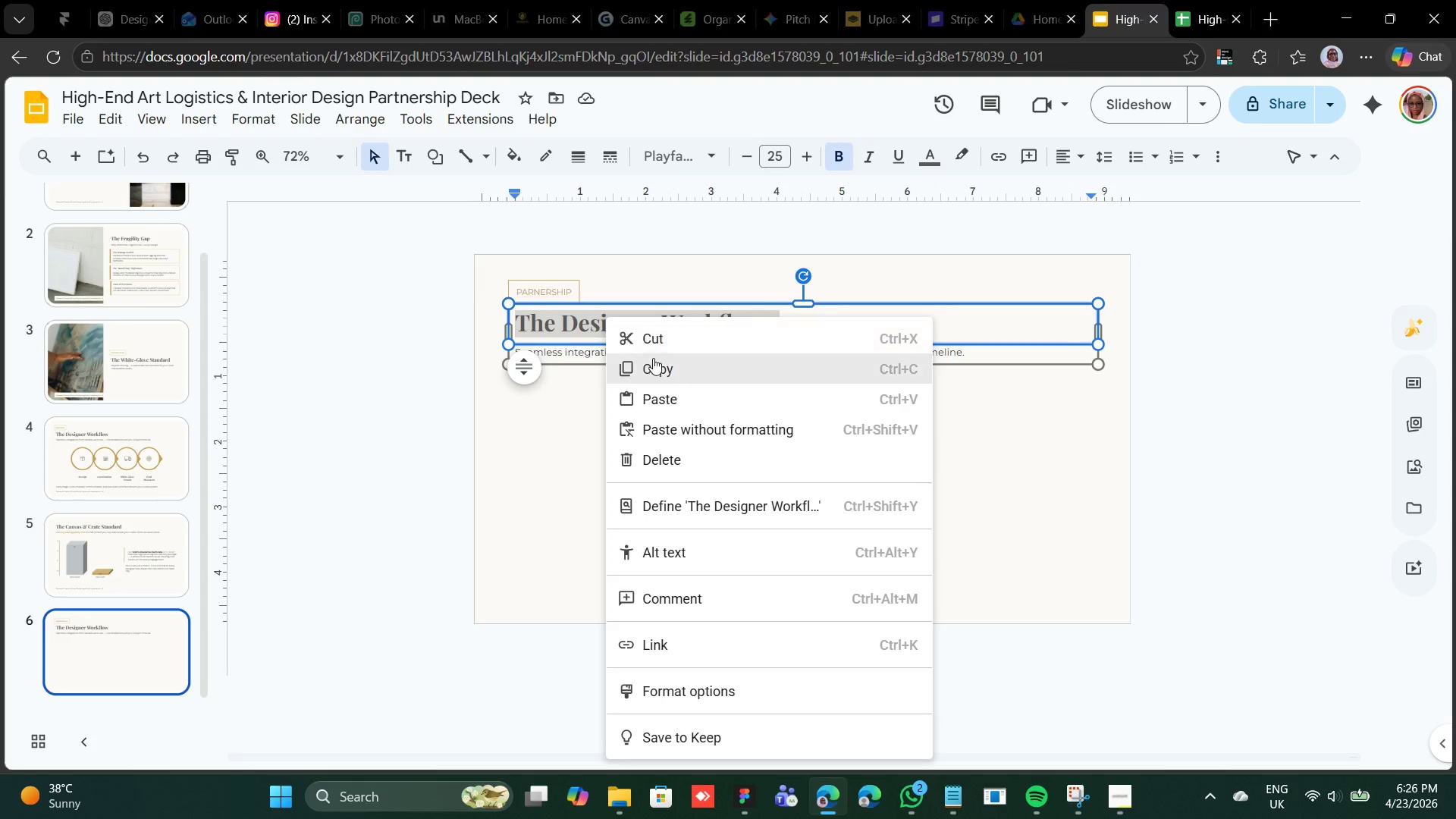 
left_click([662, 394])
 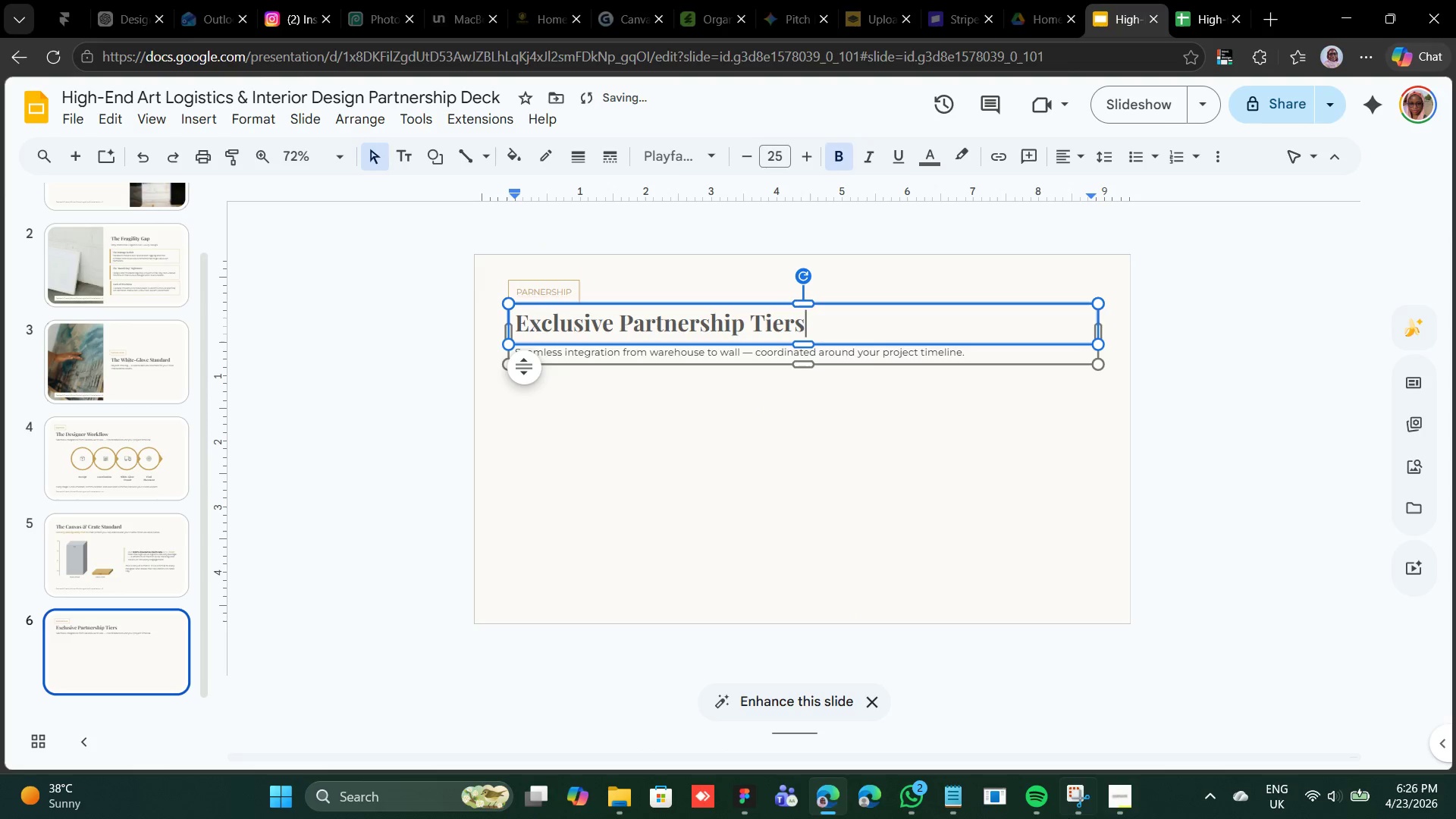 
left_click([955, 790])
 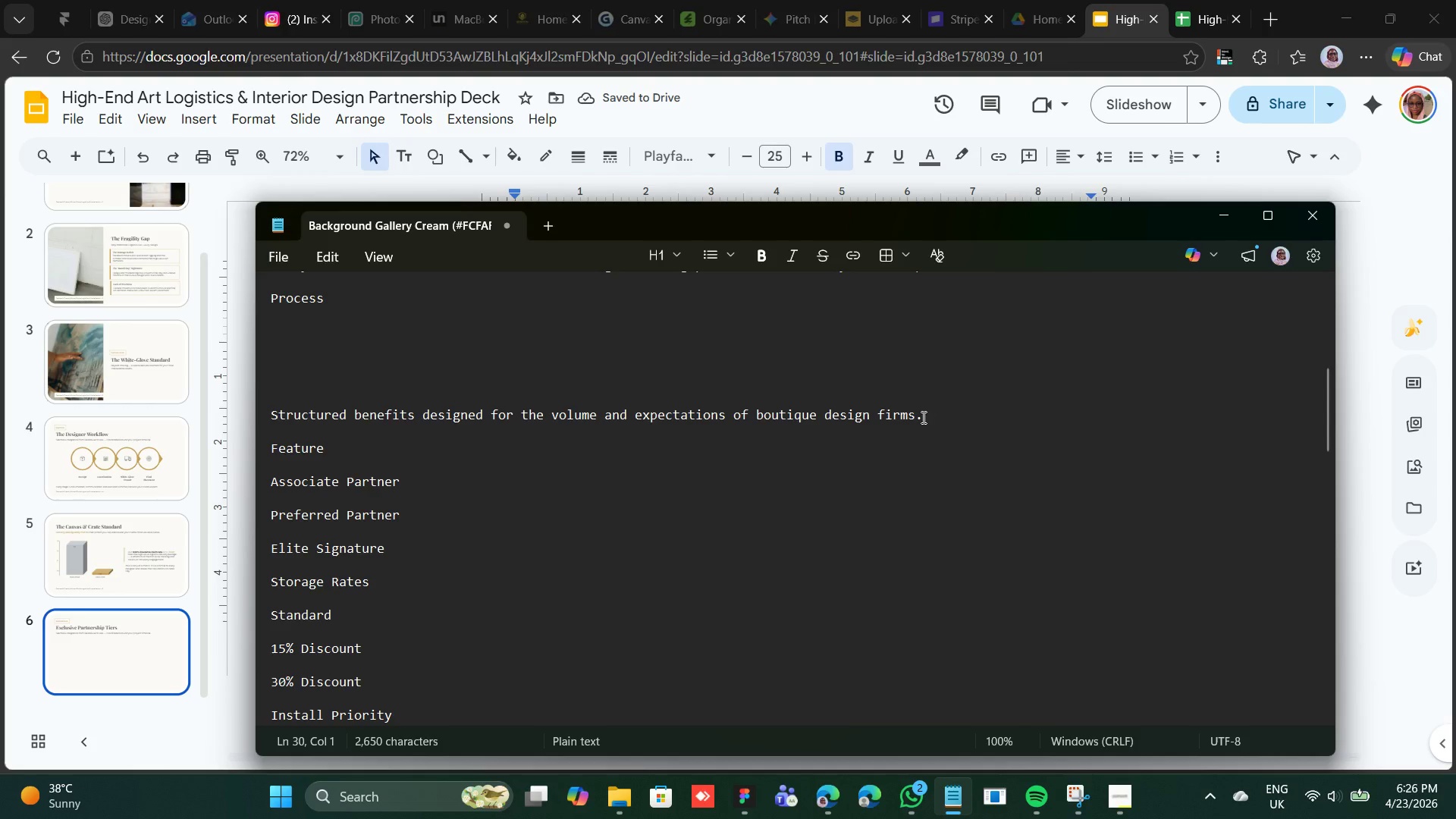 
left_click_drag(start_coordinate=[922, 416], to_coordinate=[265, 412])
 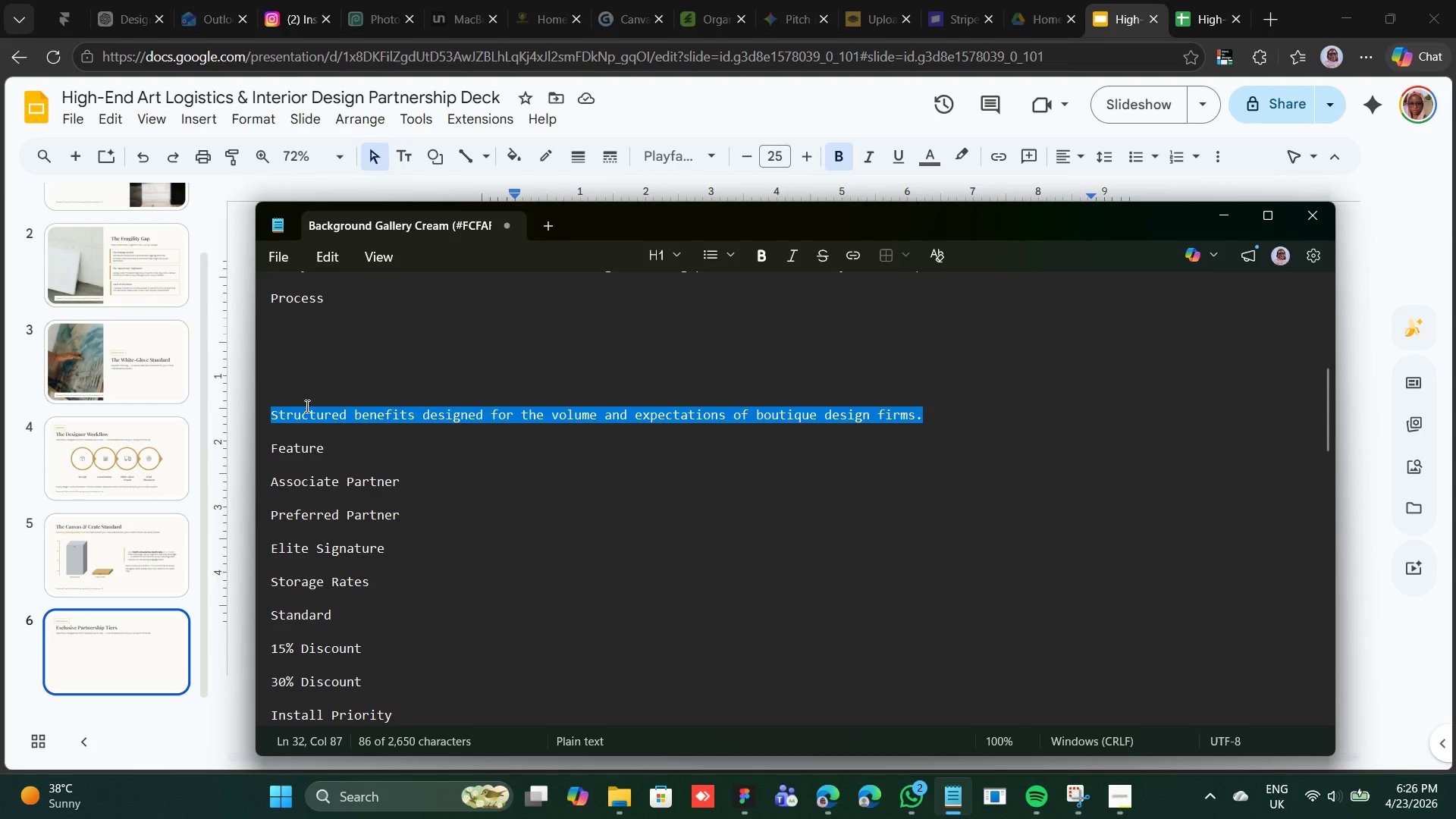 
right_click([306, 406])
 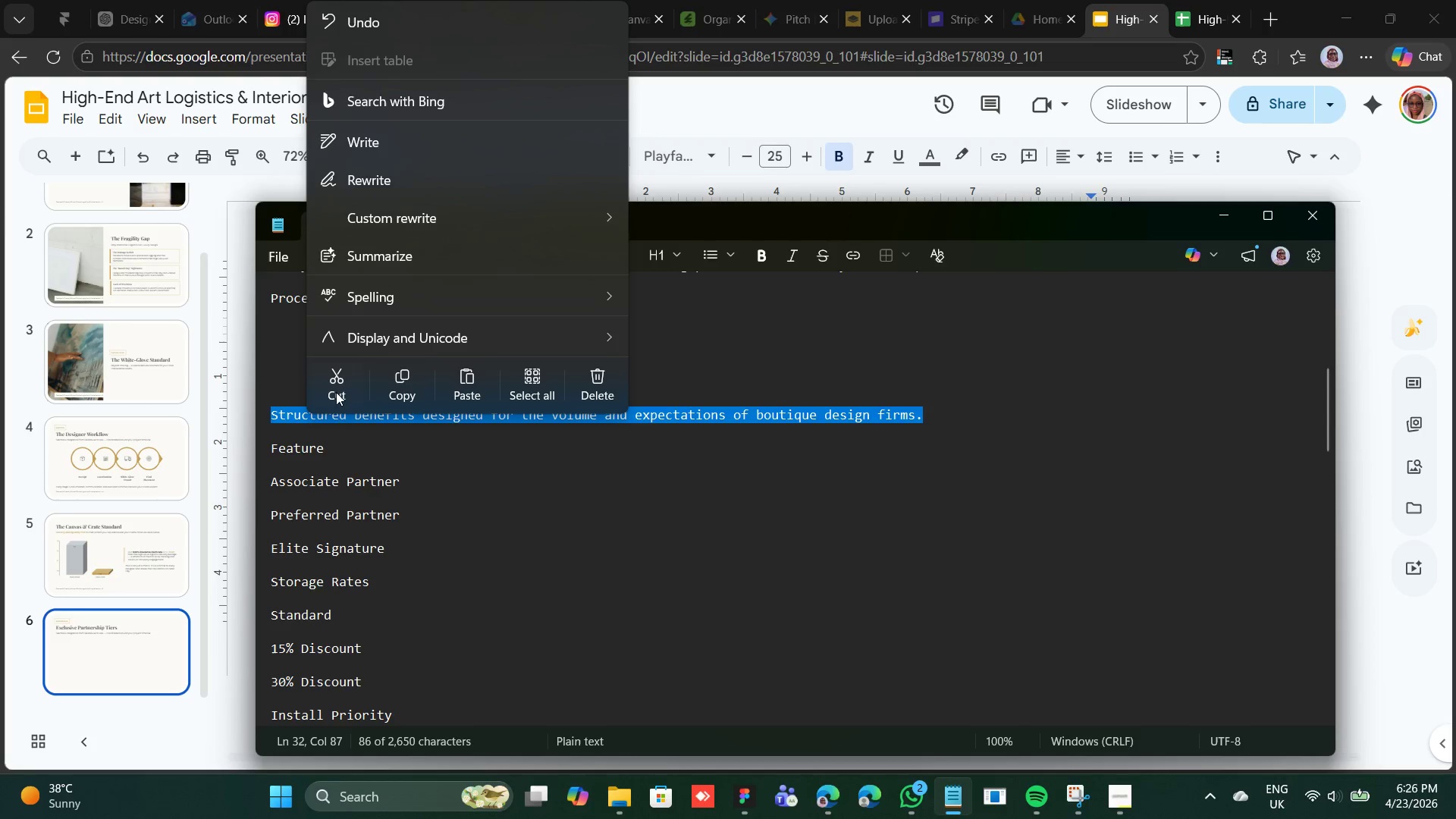 
left_click([336, 381])
 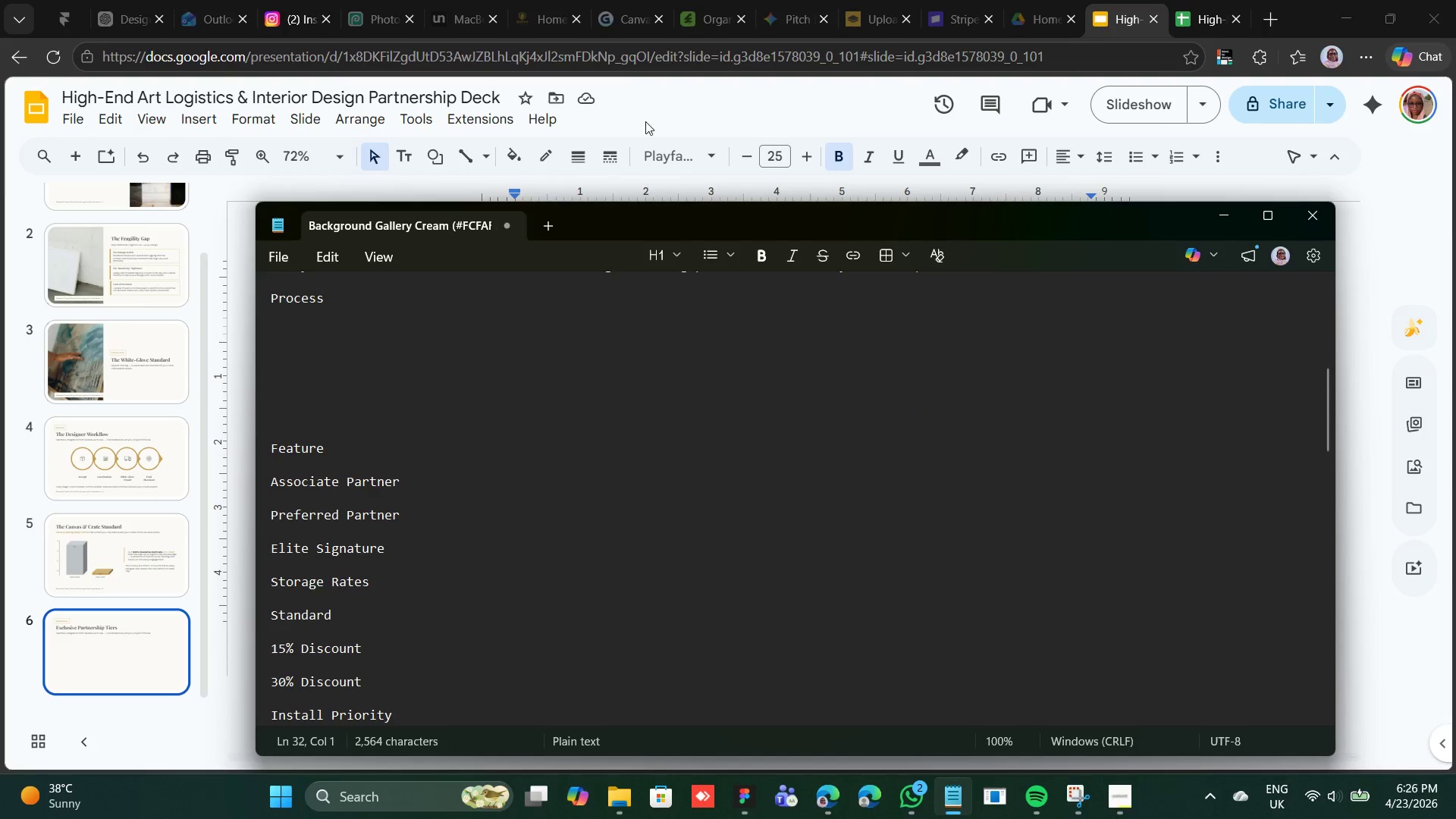 
left_click([667, 93])
 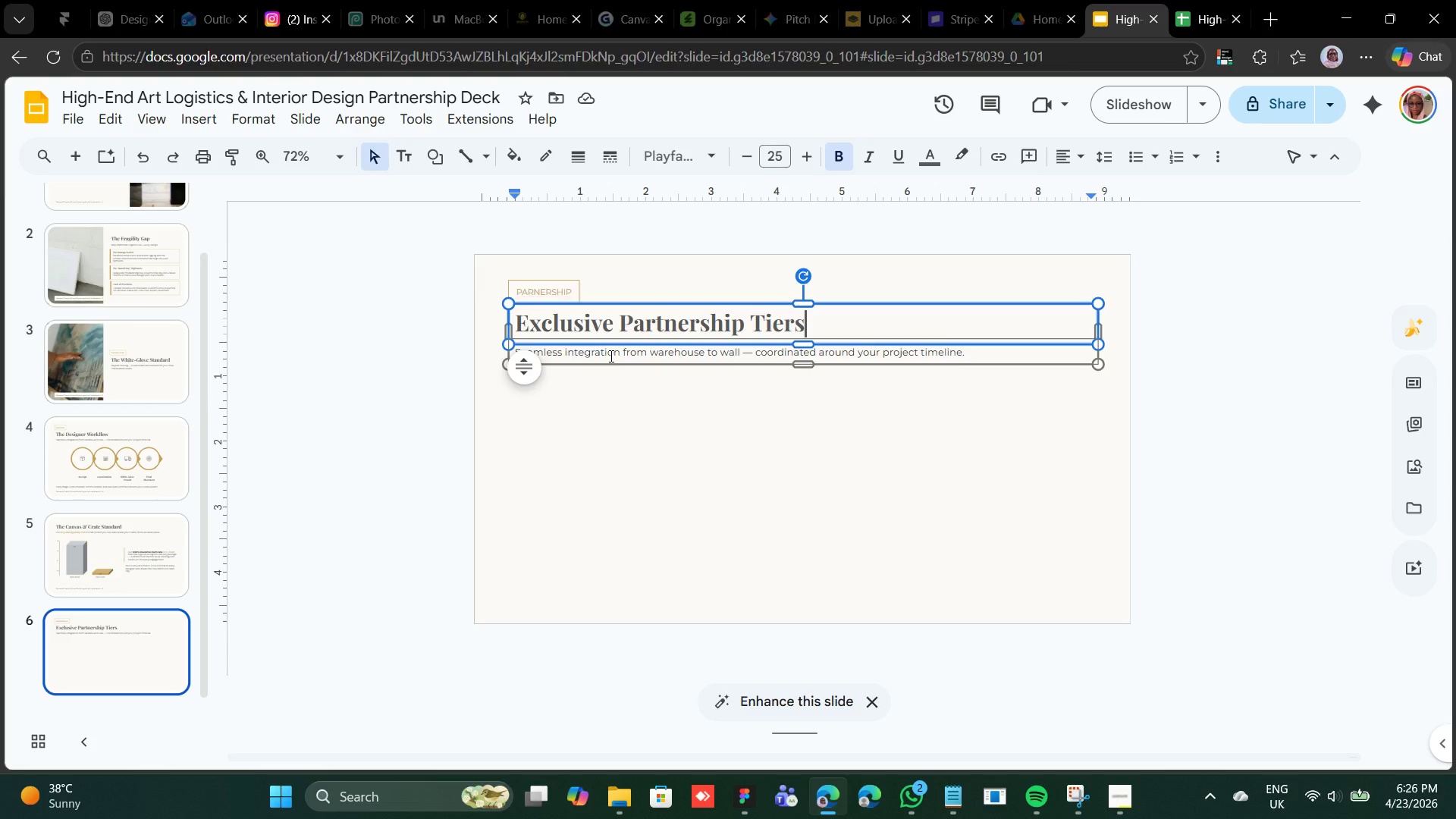 
double_click([610, 356])
 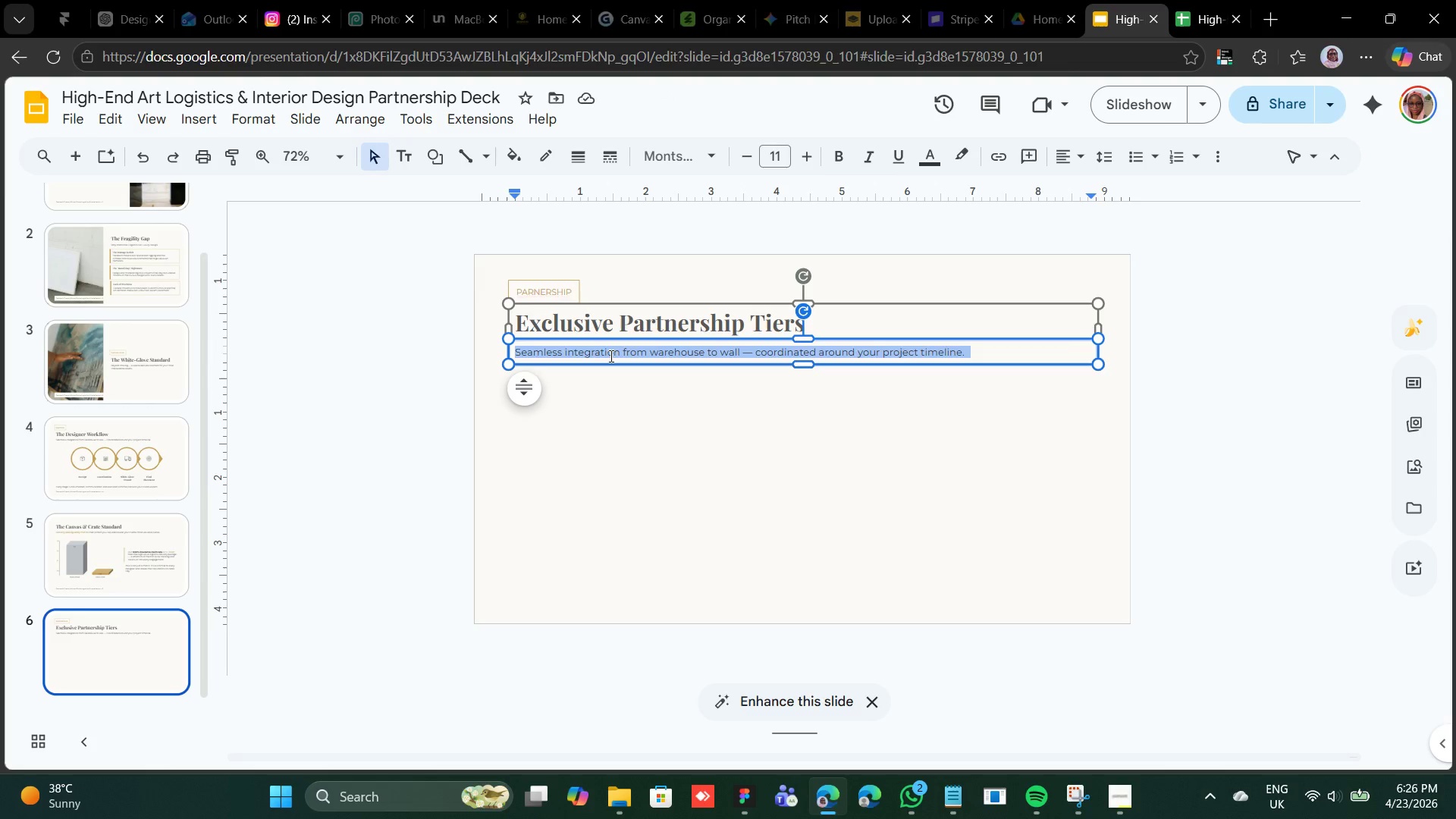 
triple_click([610, 356])
 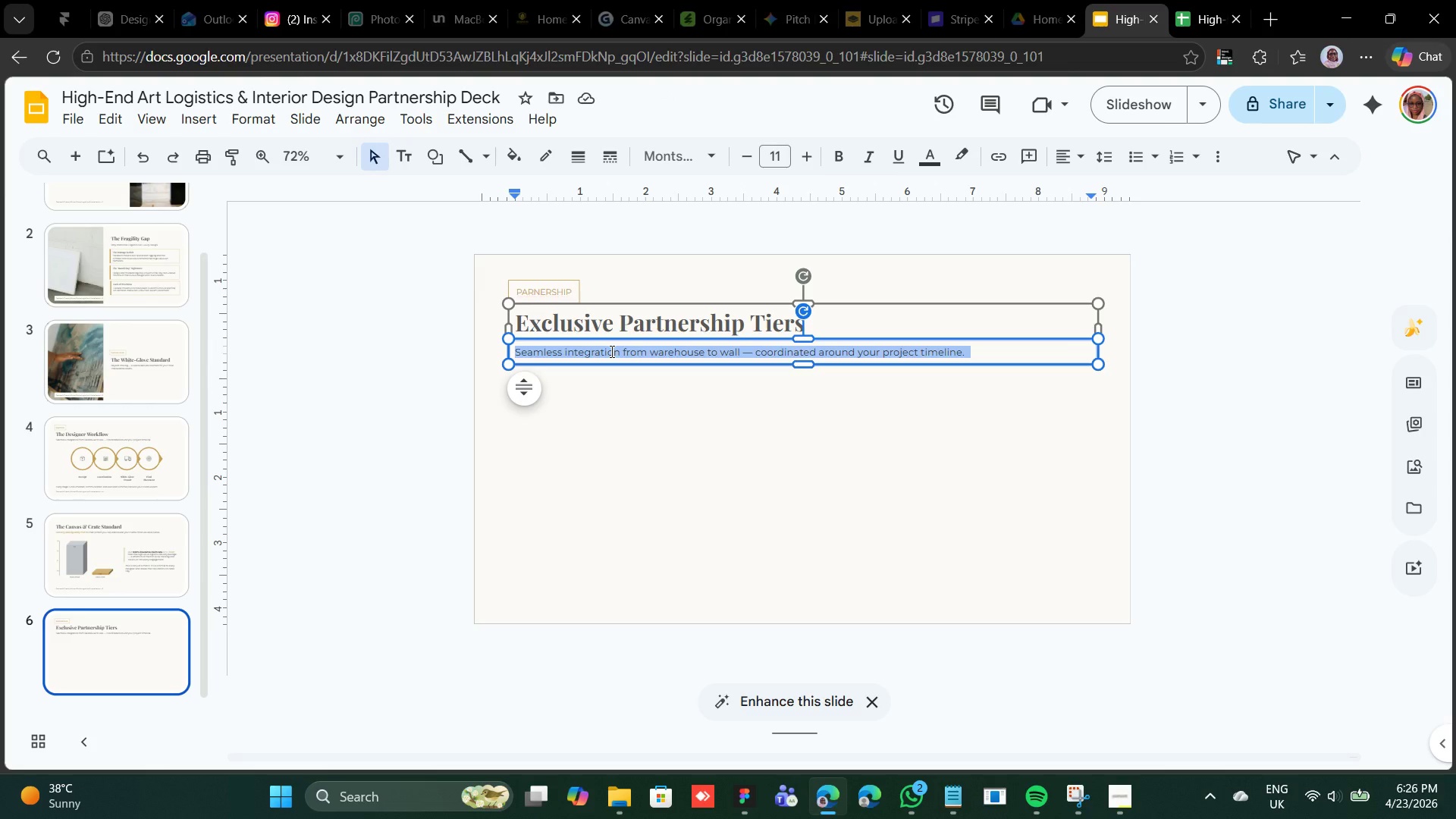 
right_click([610, 351])
 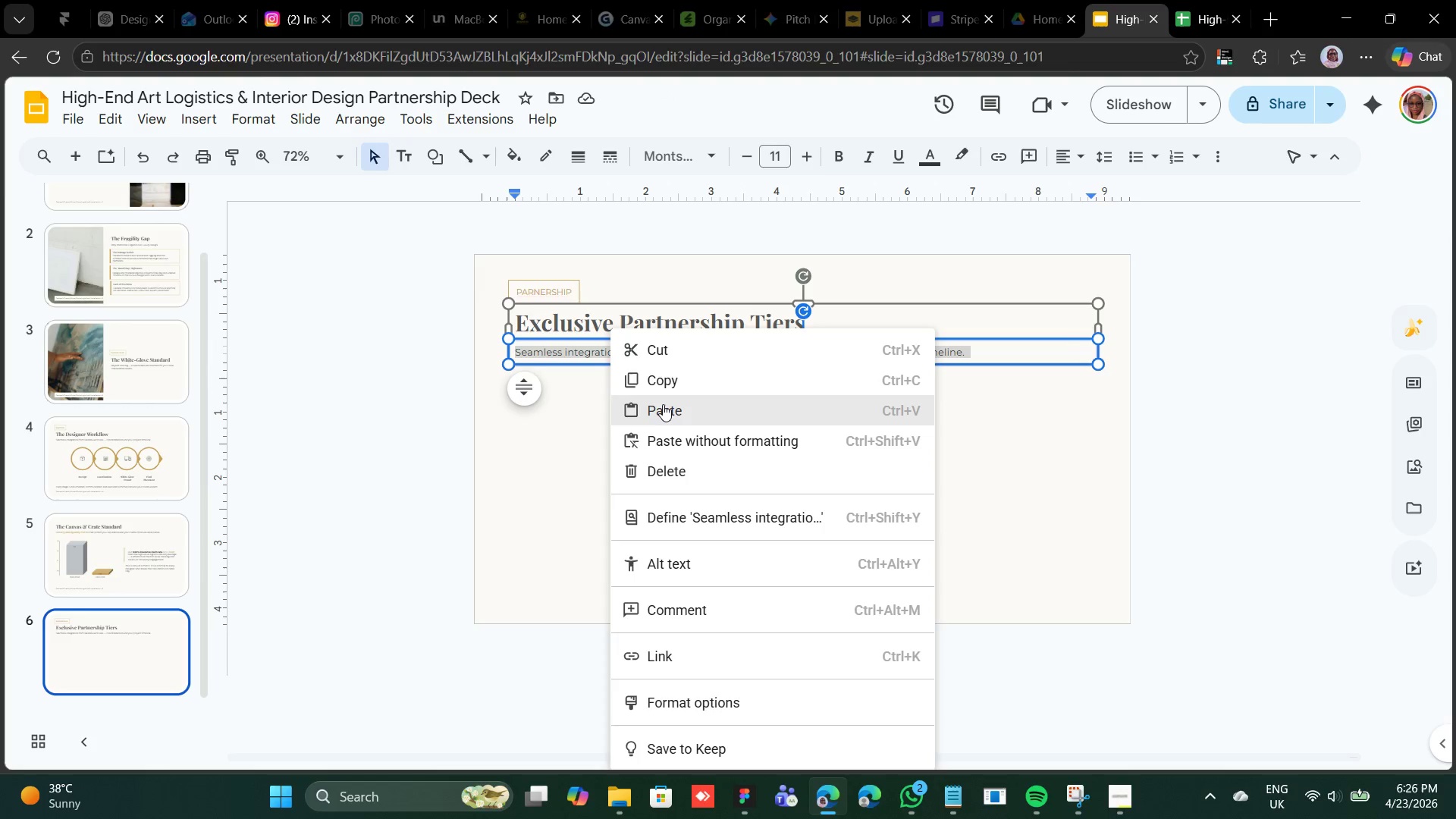 
left_click([663, 404])
 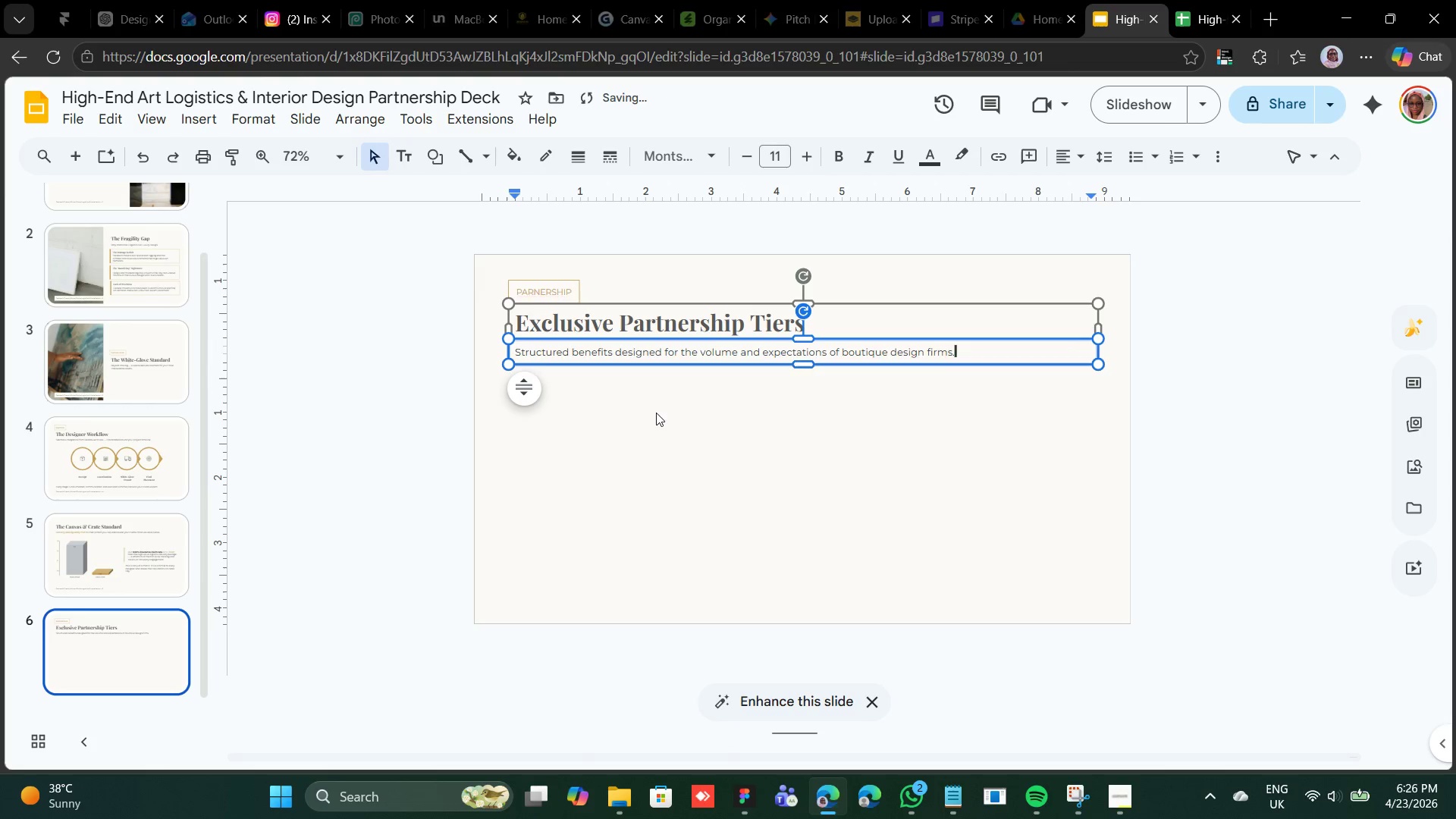 
left_click([637, 440])
 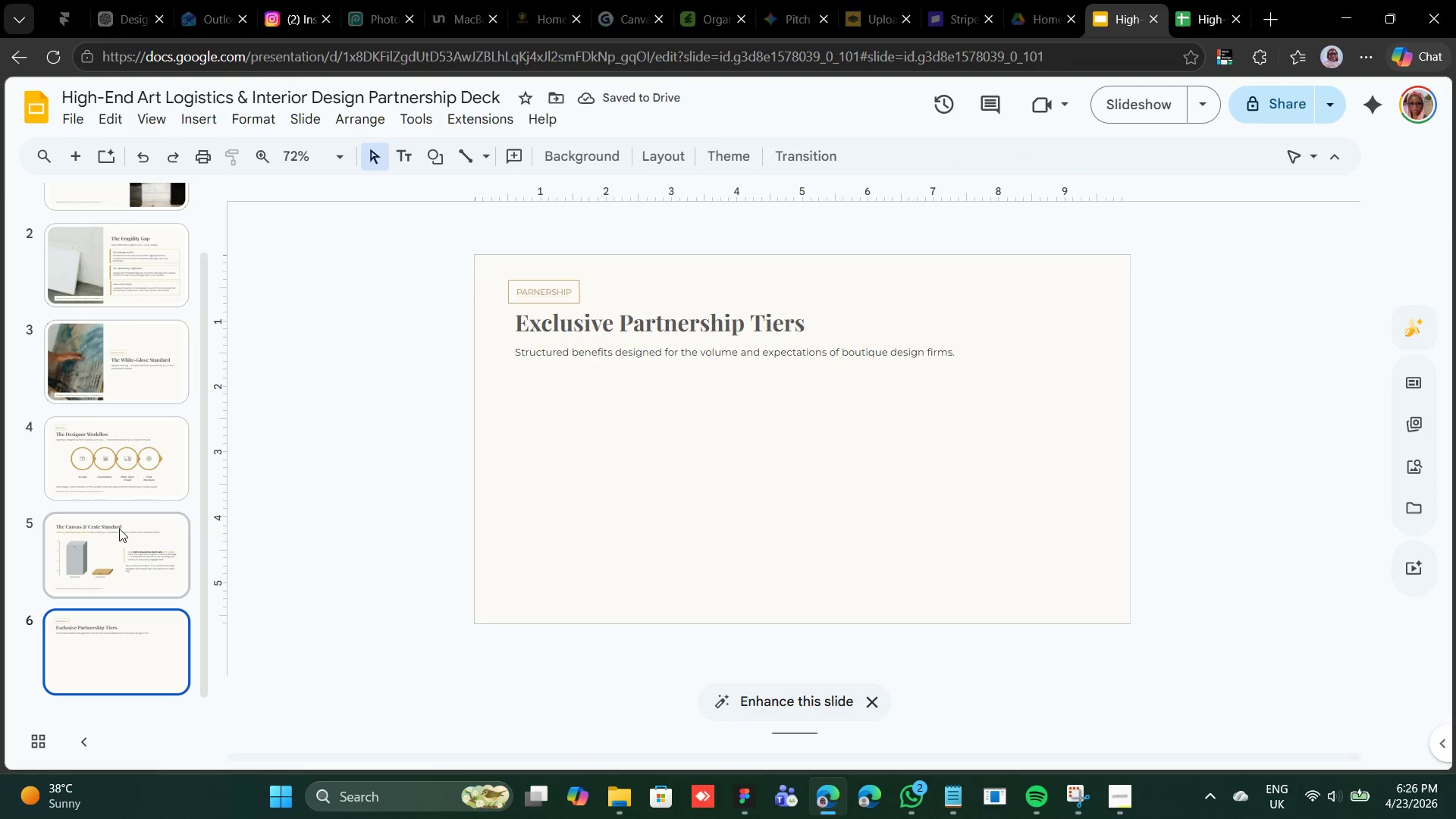 
left_click([118, 527])
 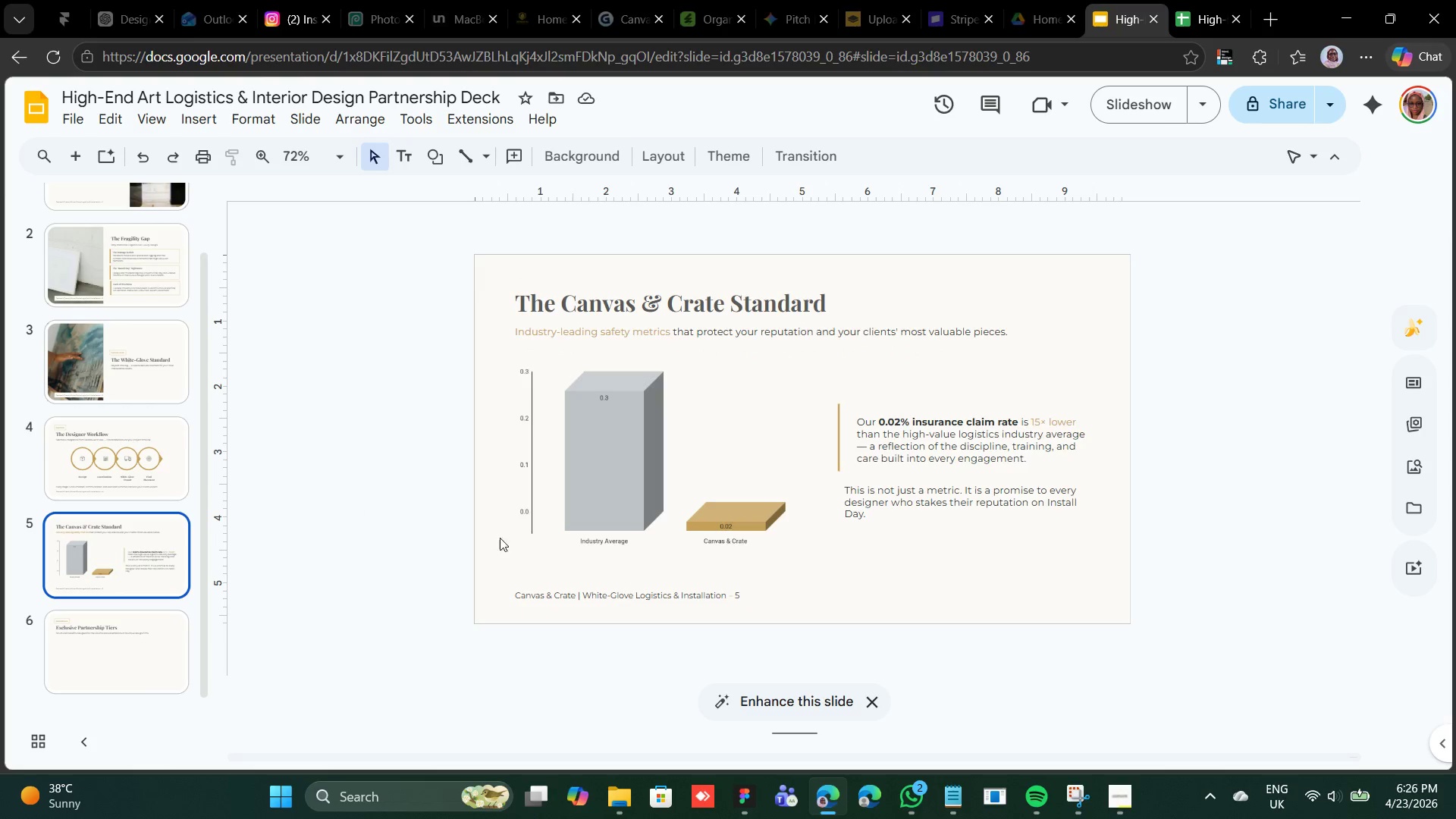 
left_click([630, 582])
 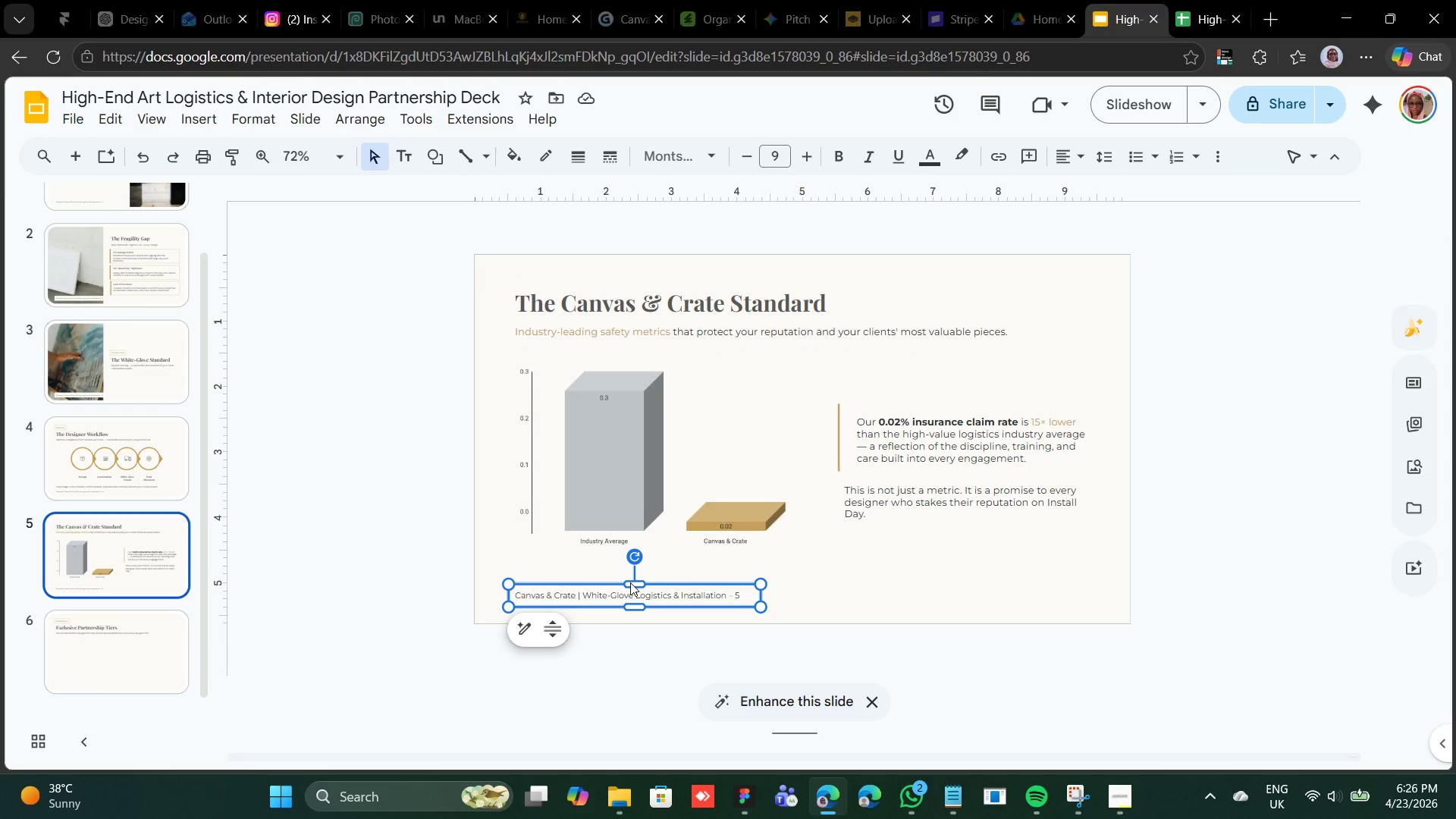 
right_click([630, 582])
 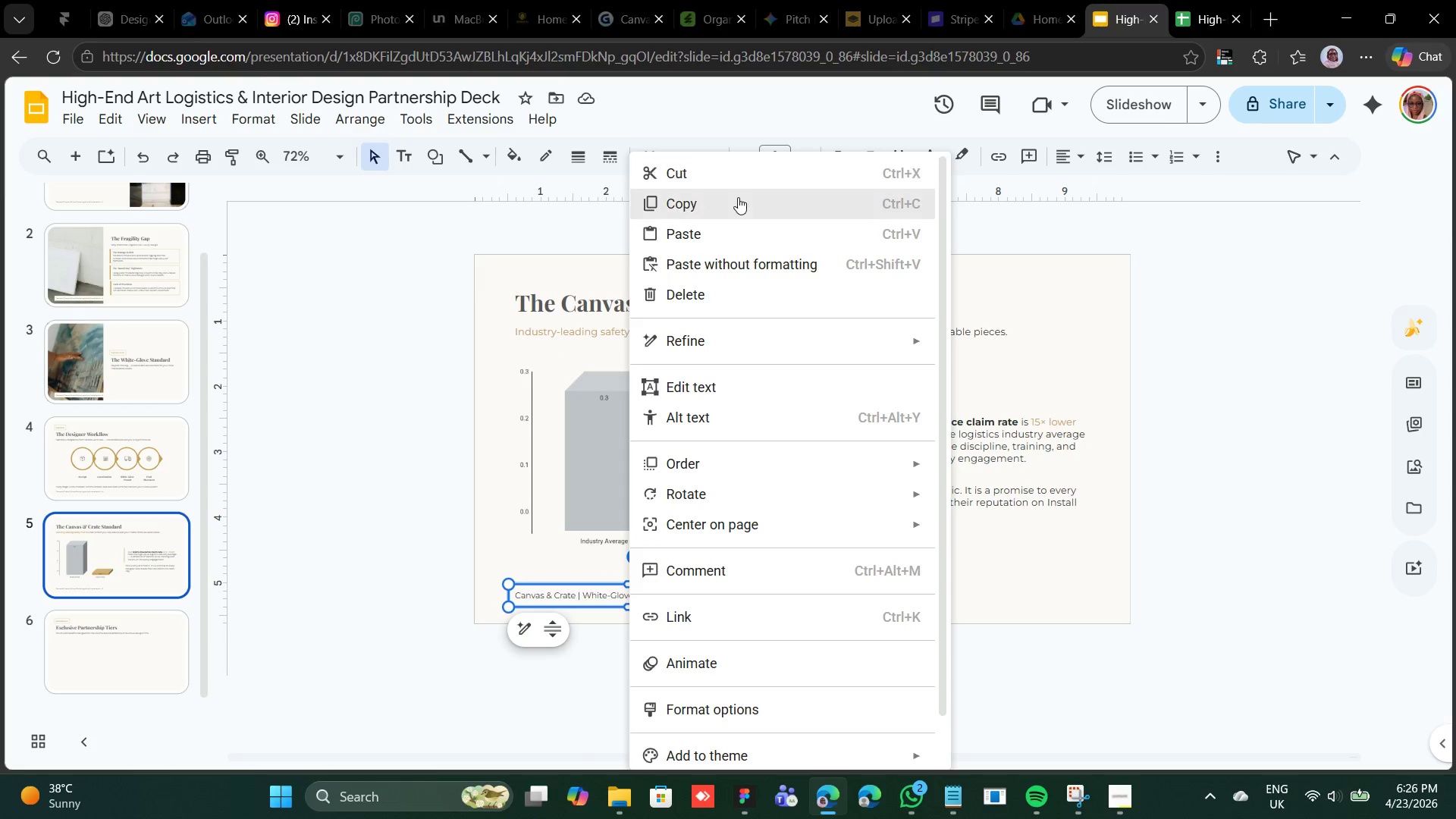 
left_click([738, 197])
 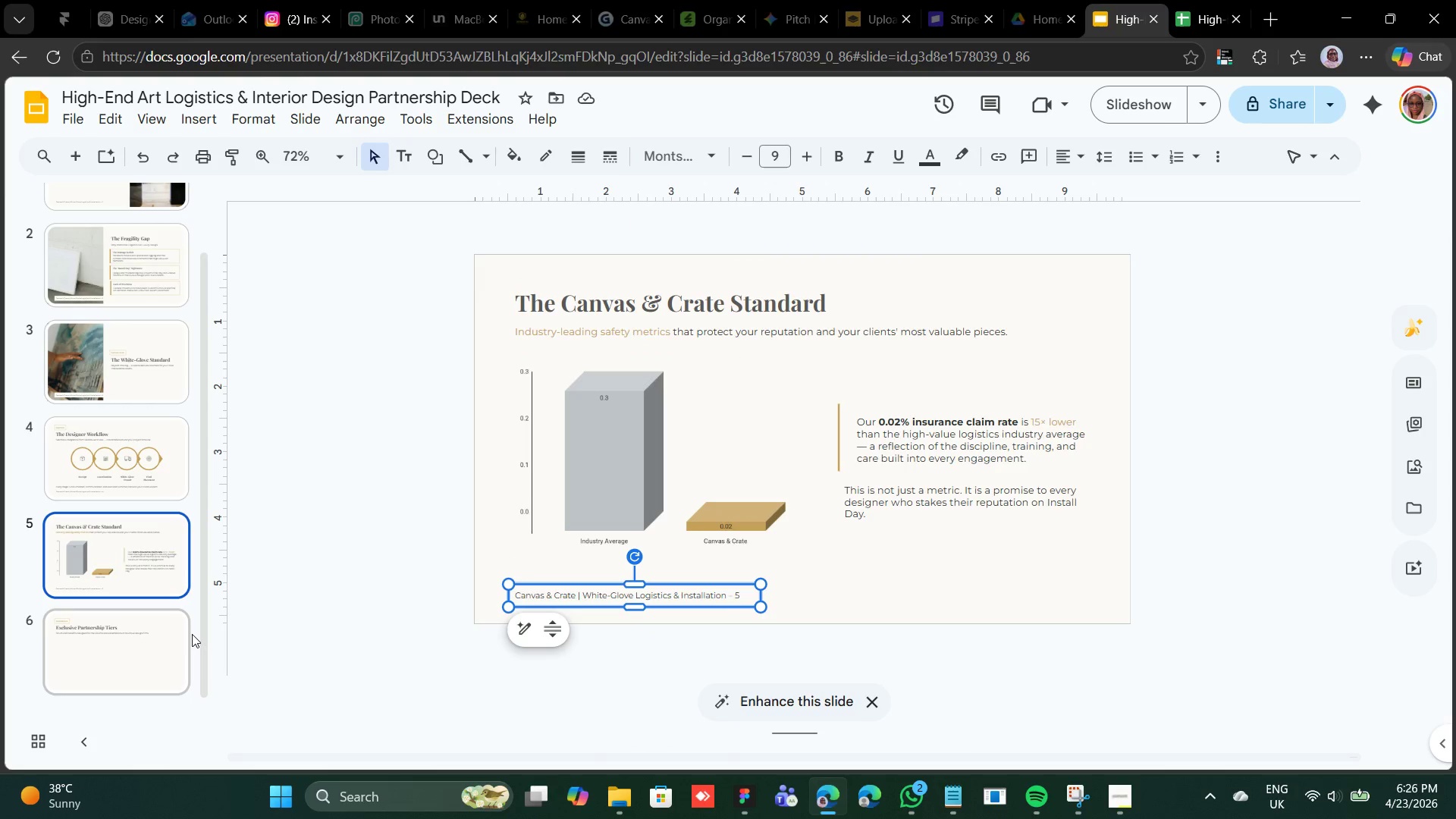 
left_click([192, 634])
 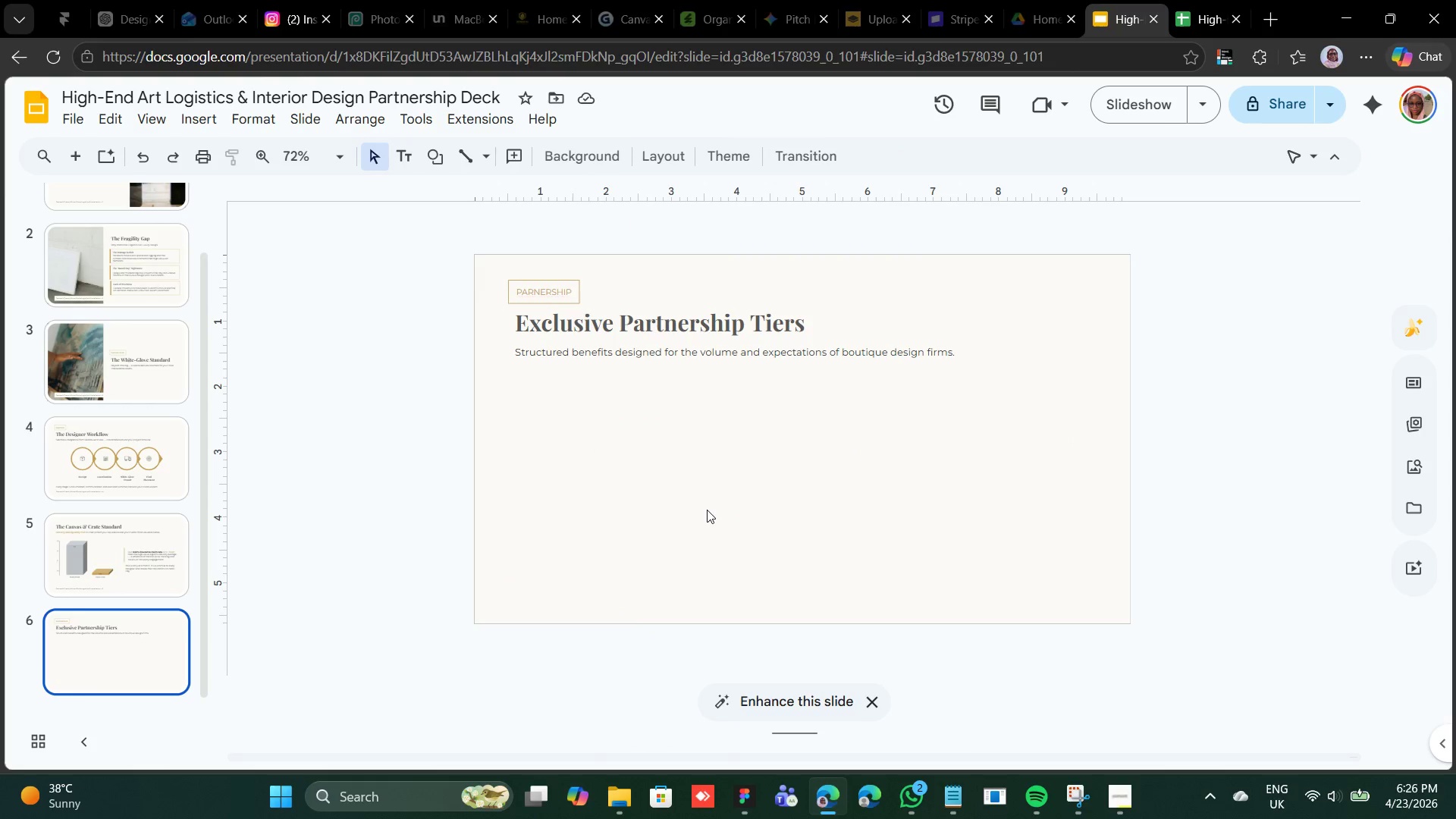 
right_click([707, 507])
 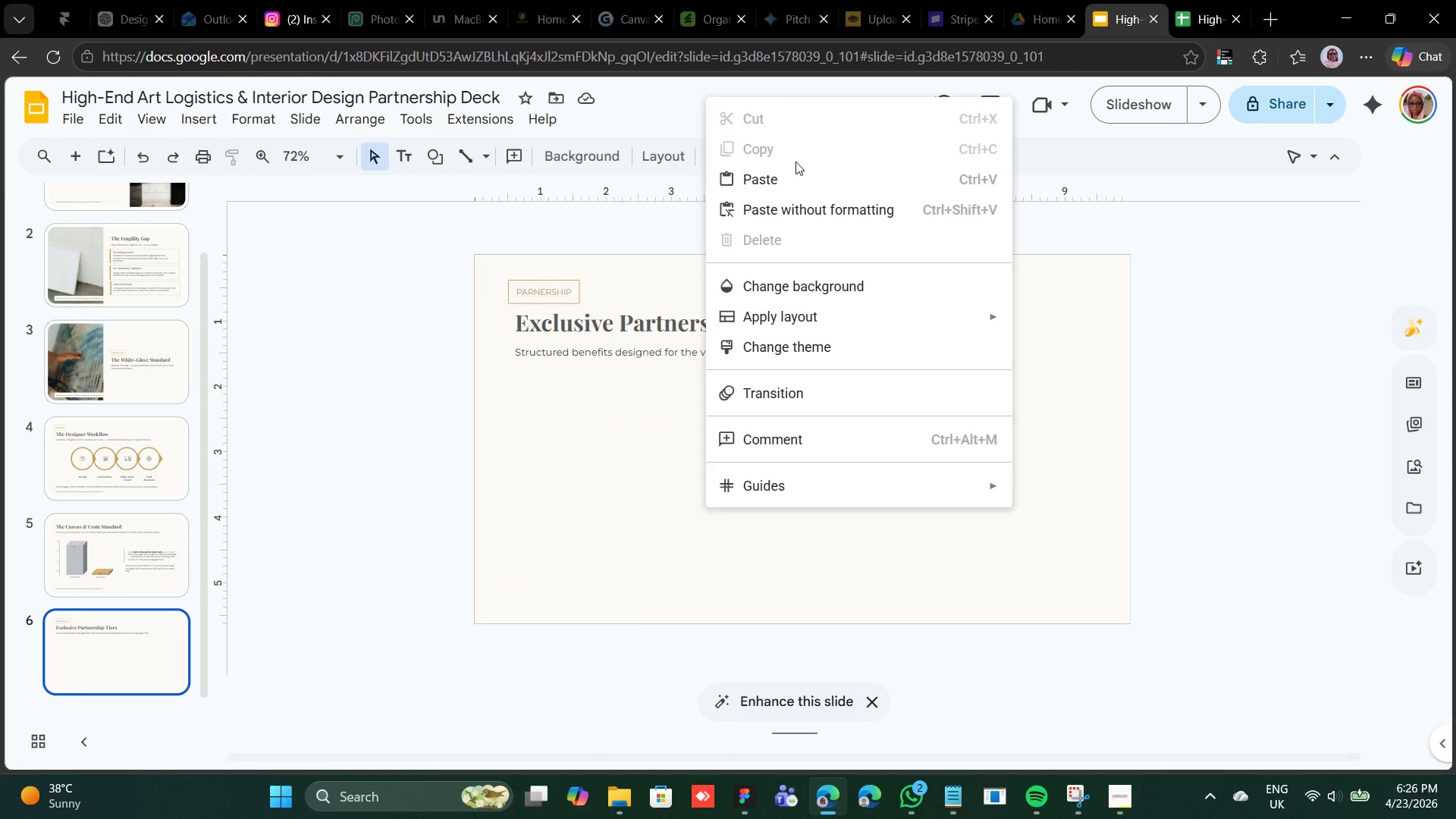 
left_click([793, 174])
 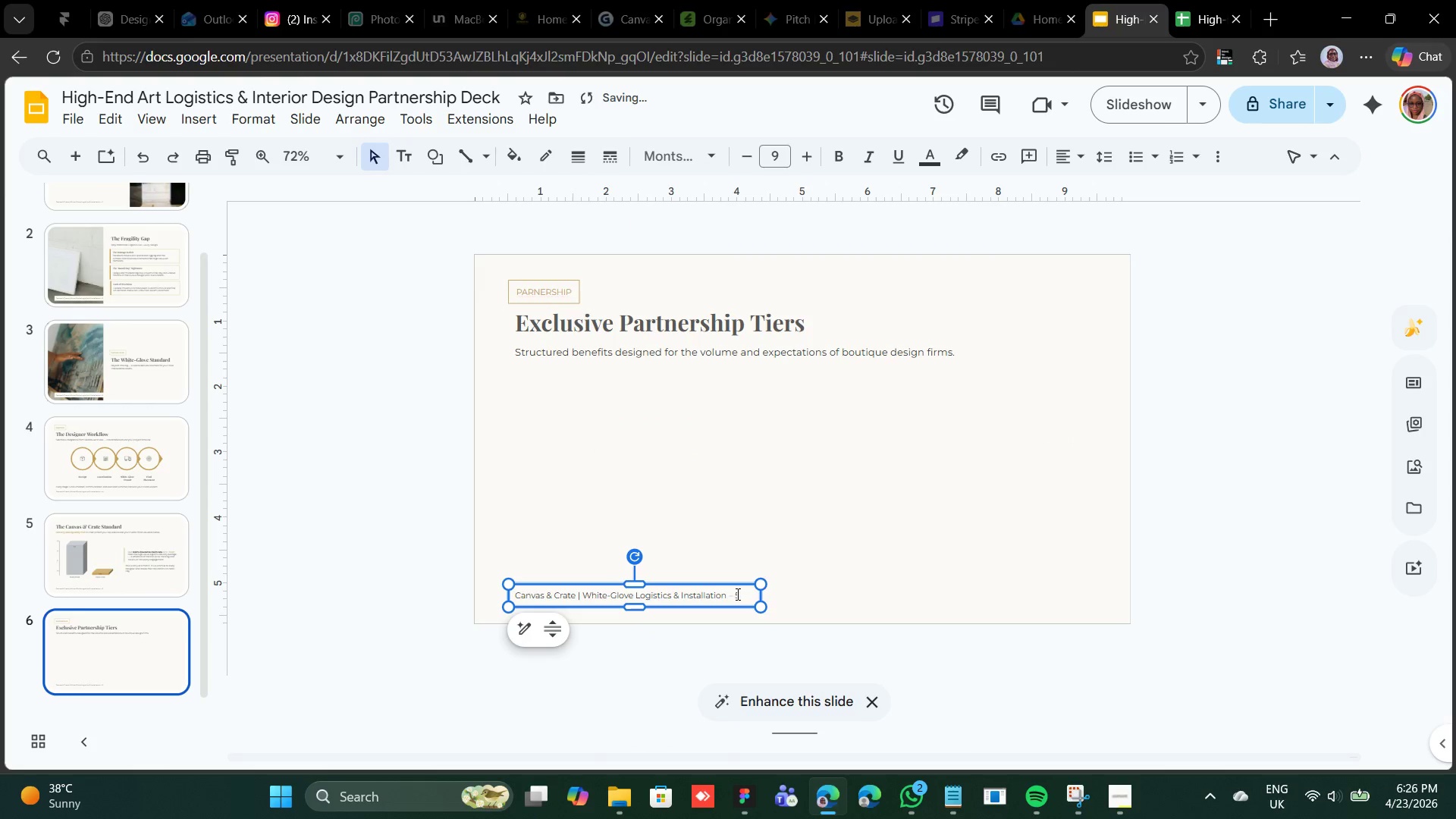 
left_click([736, 594])
 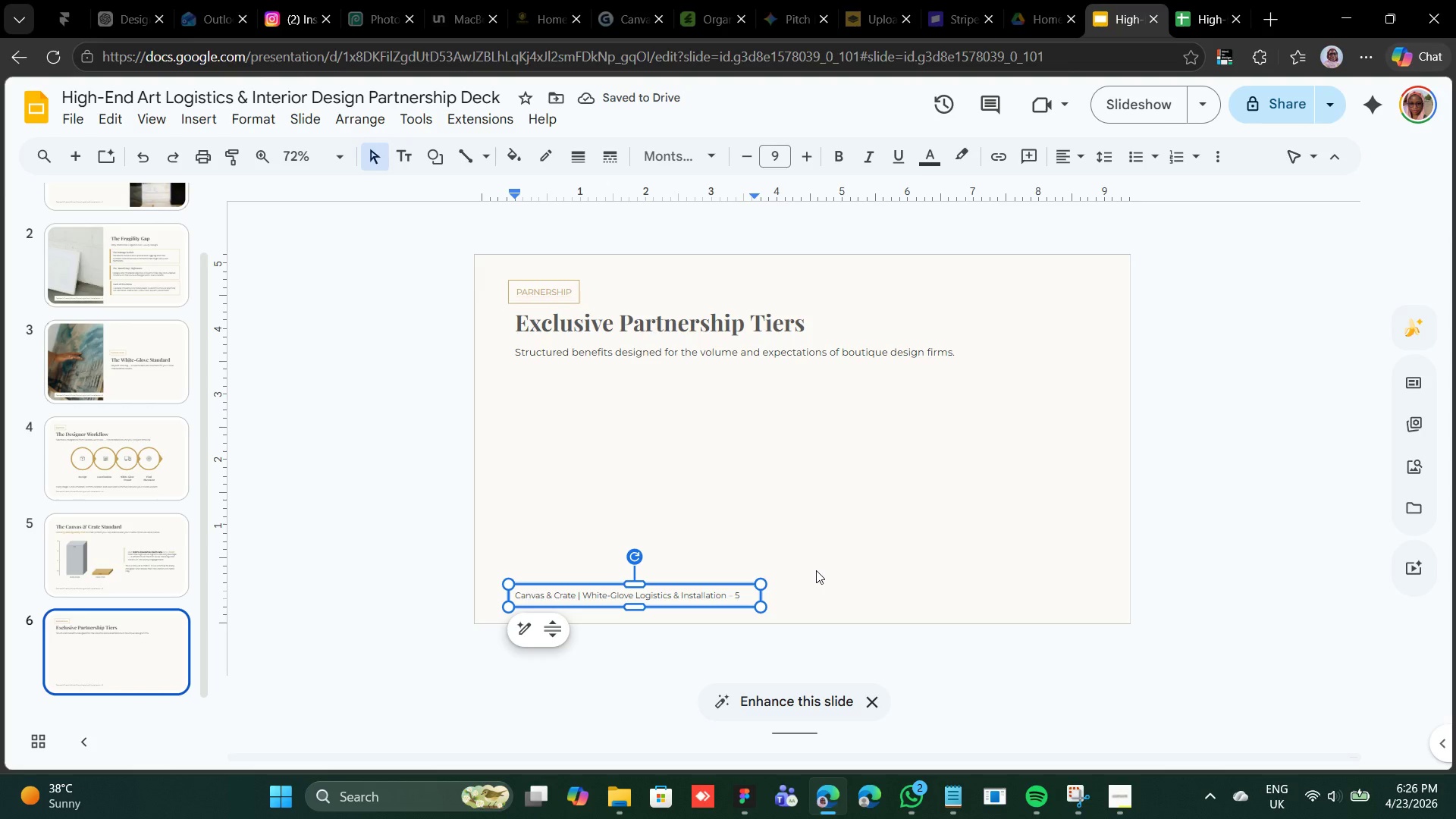 
key(ArrowRight)
 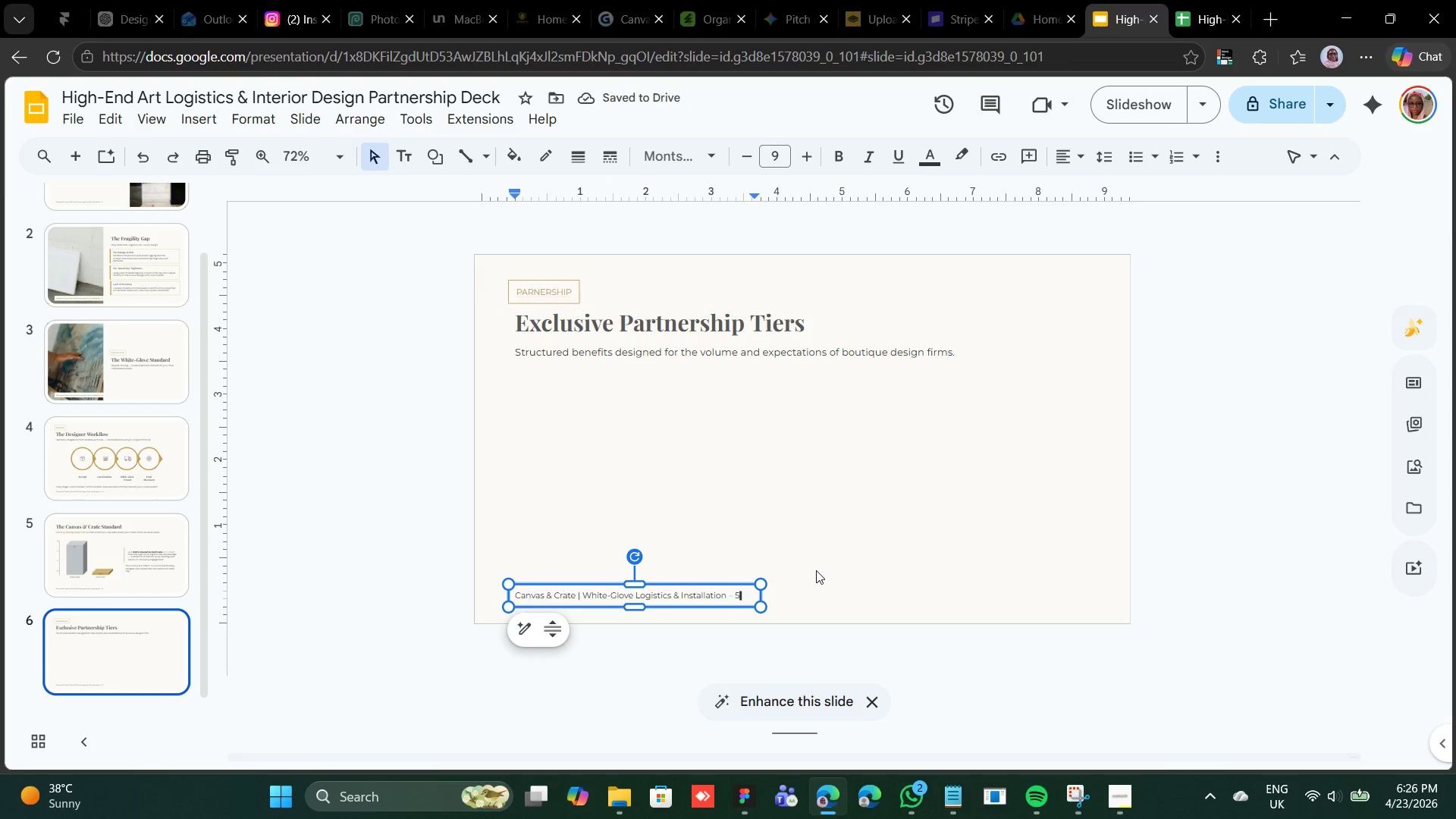 
key(Backspace)
 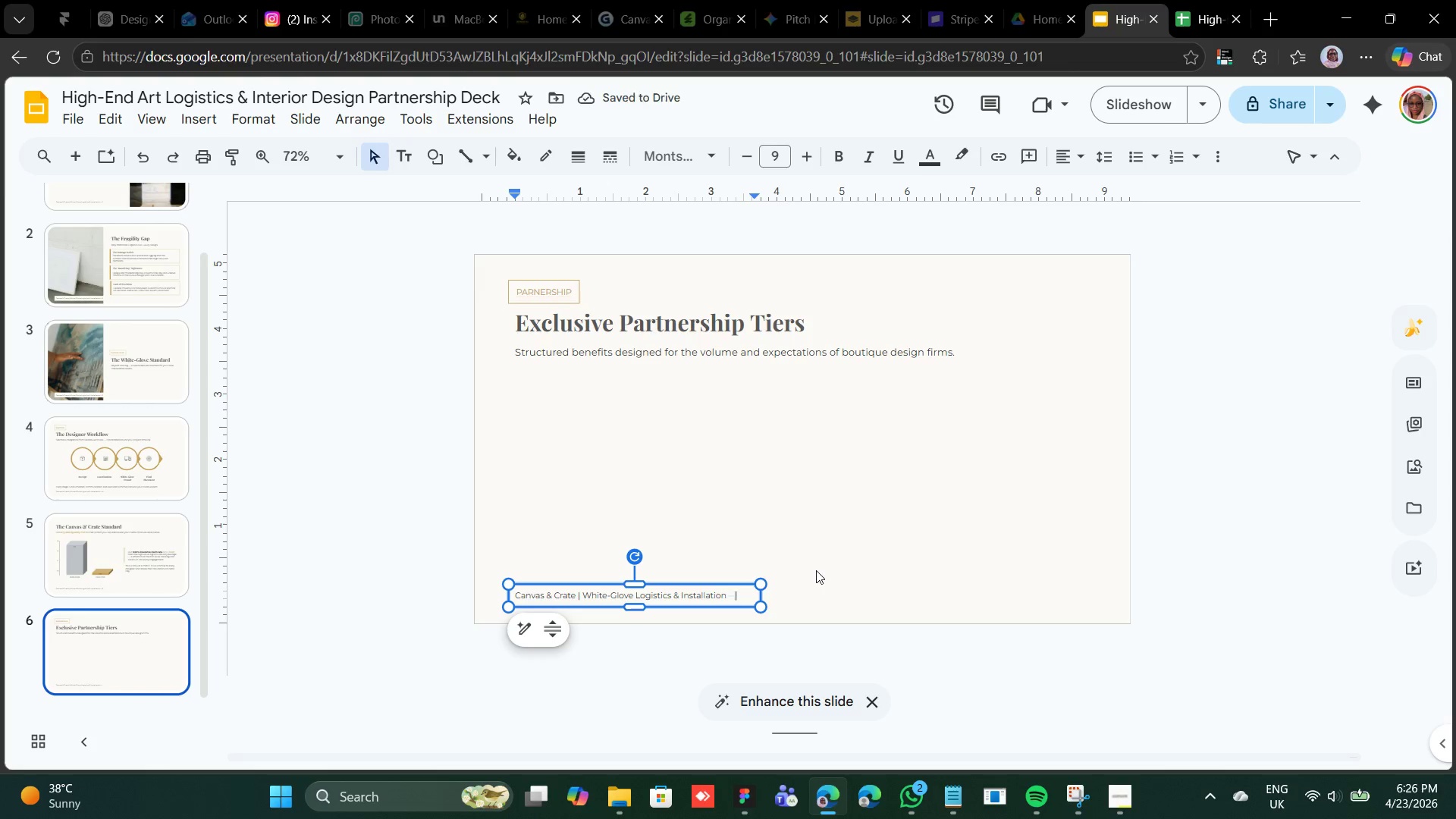 
key(6)
 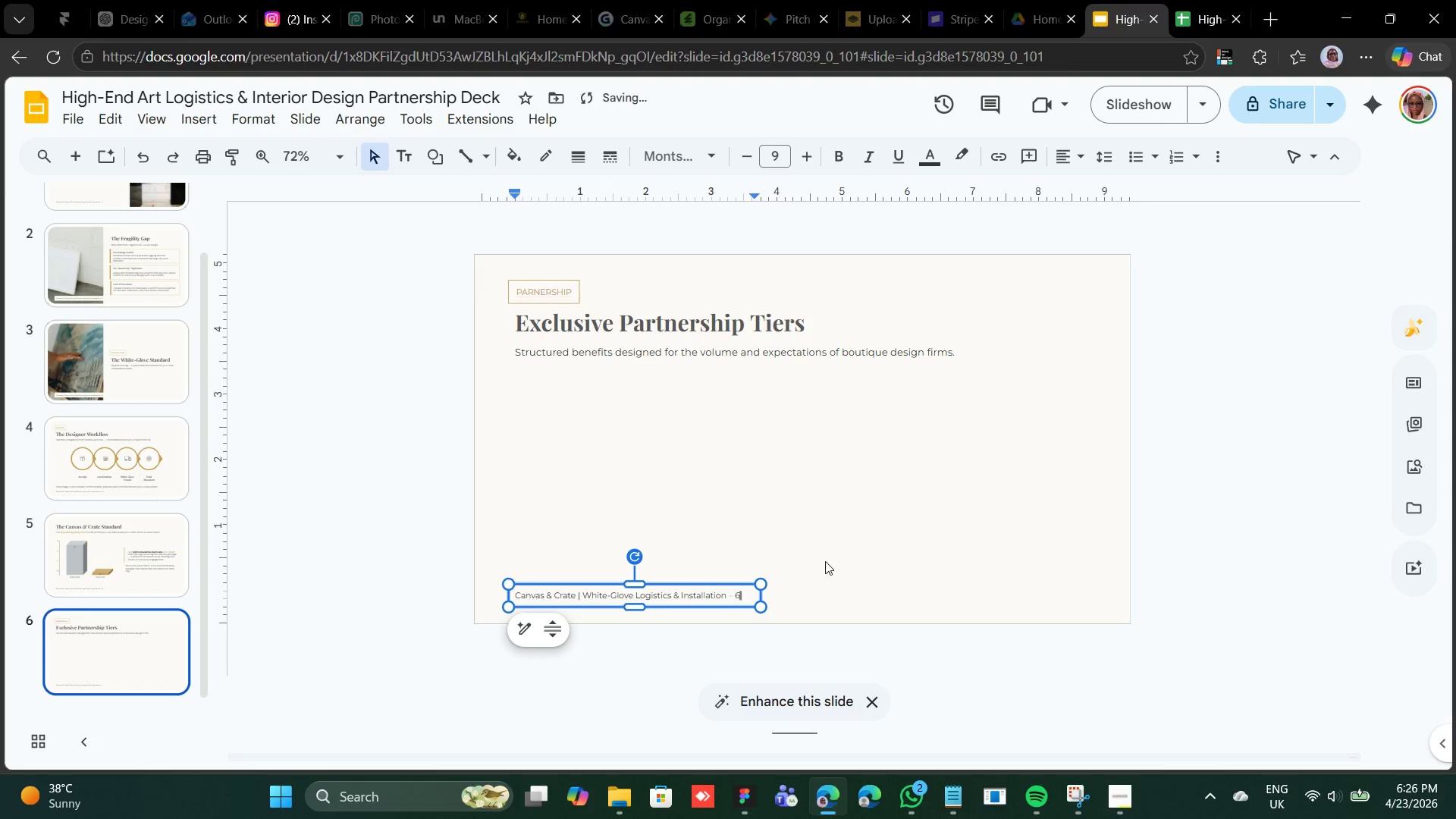 
left_click([822, 561])
 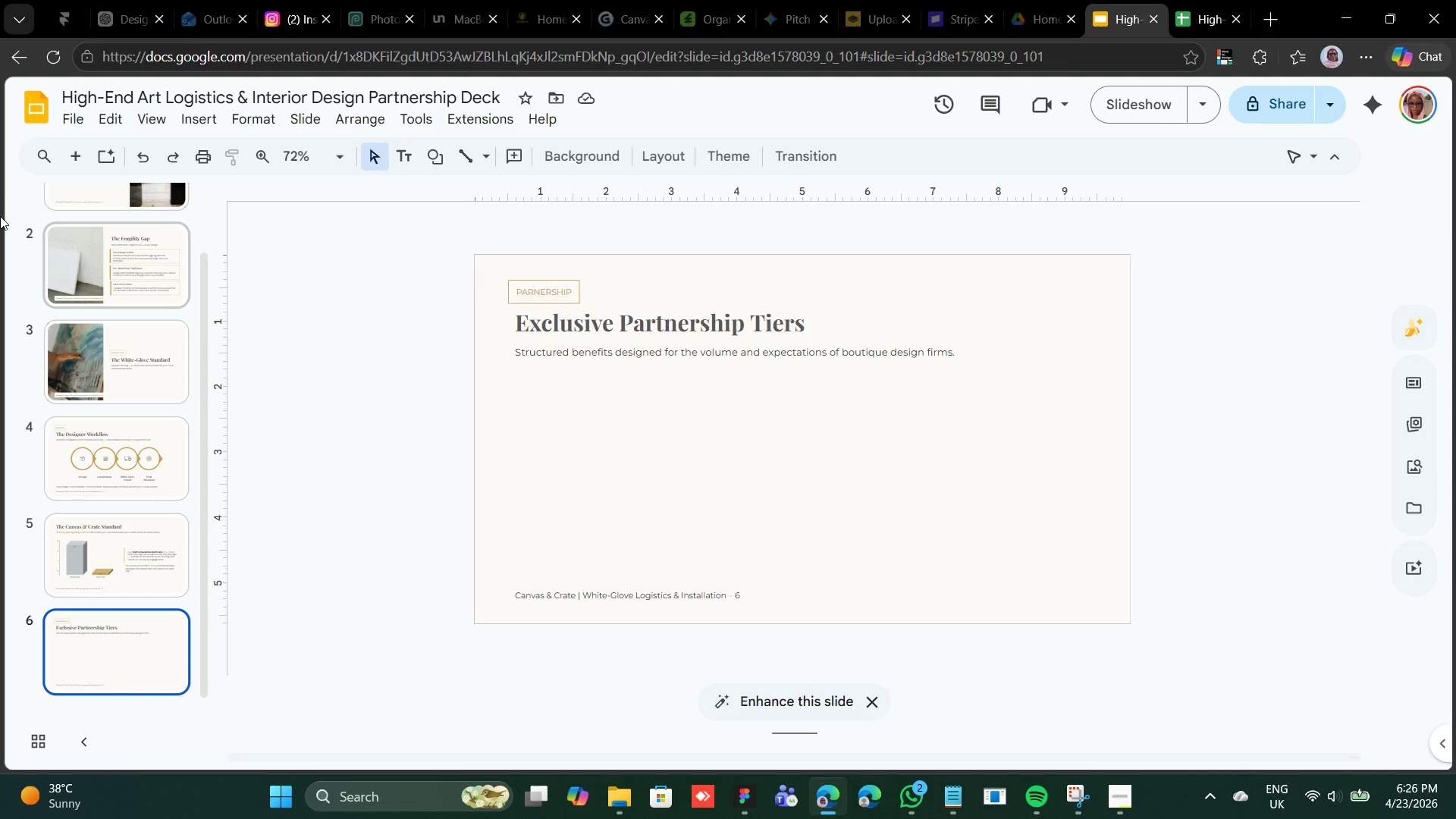 
wait(11.0)
 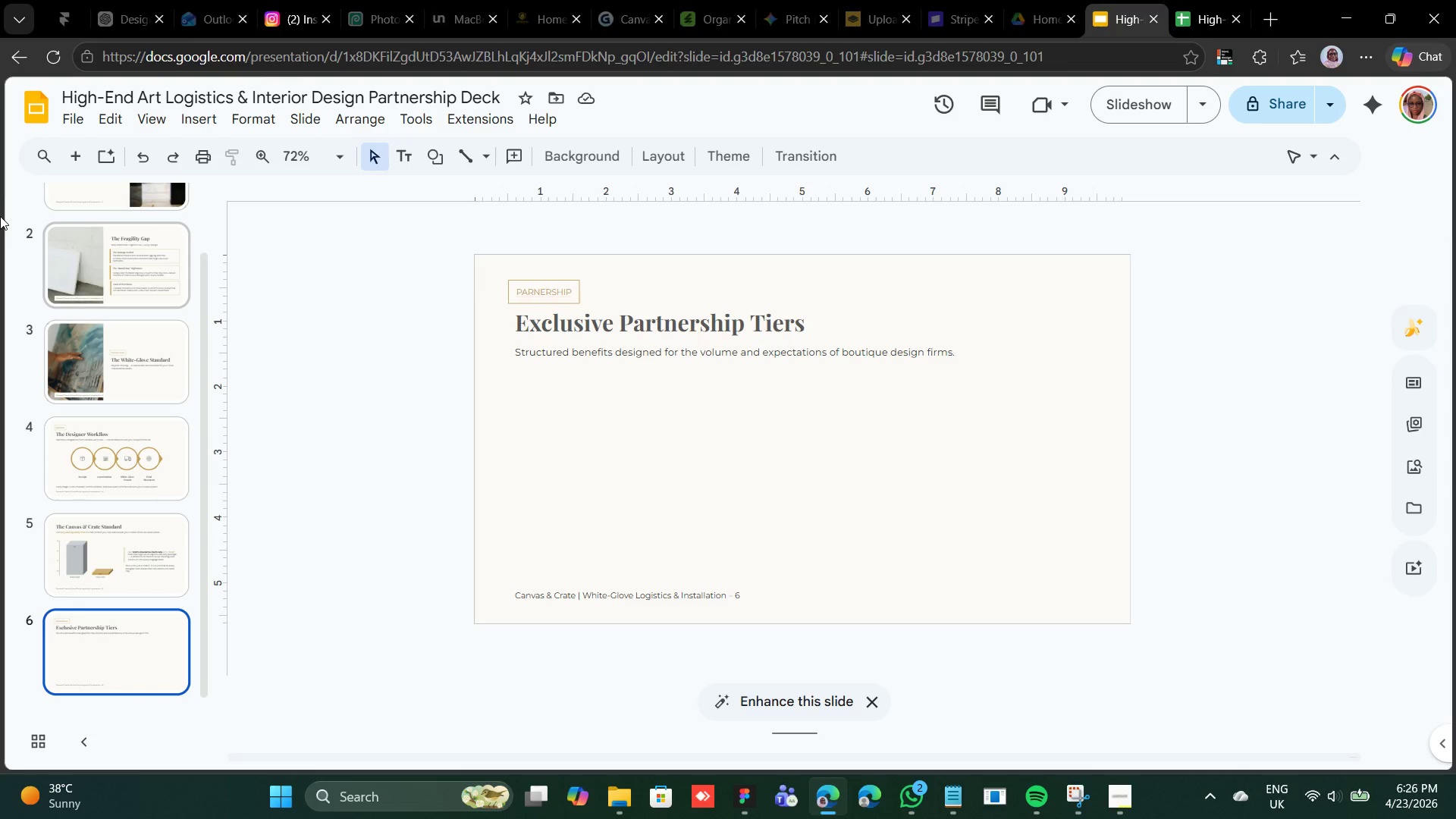 
left_click([204, 124])
 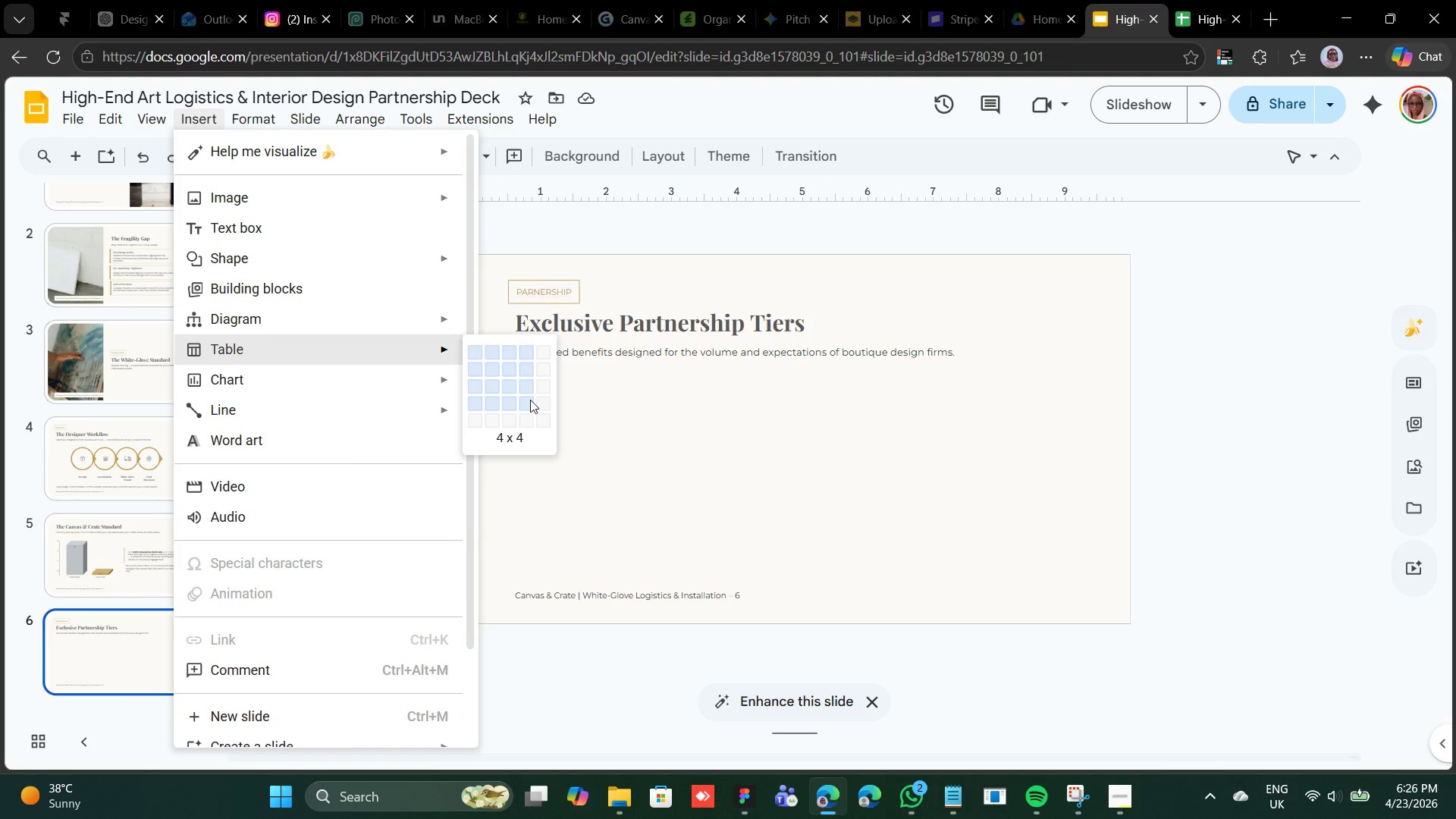 
left_click([531, 400])
 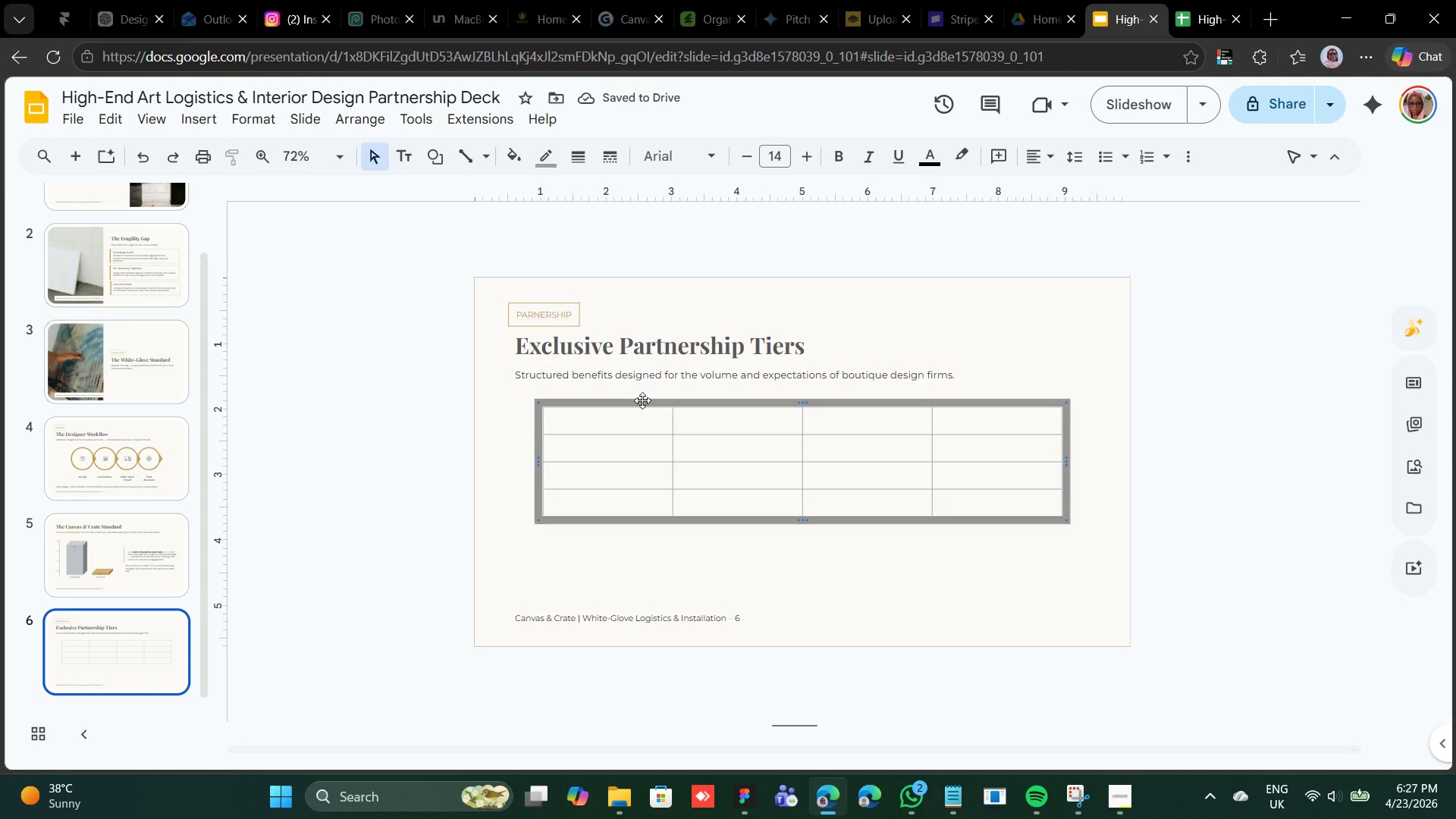 
wait(6.03)
 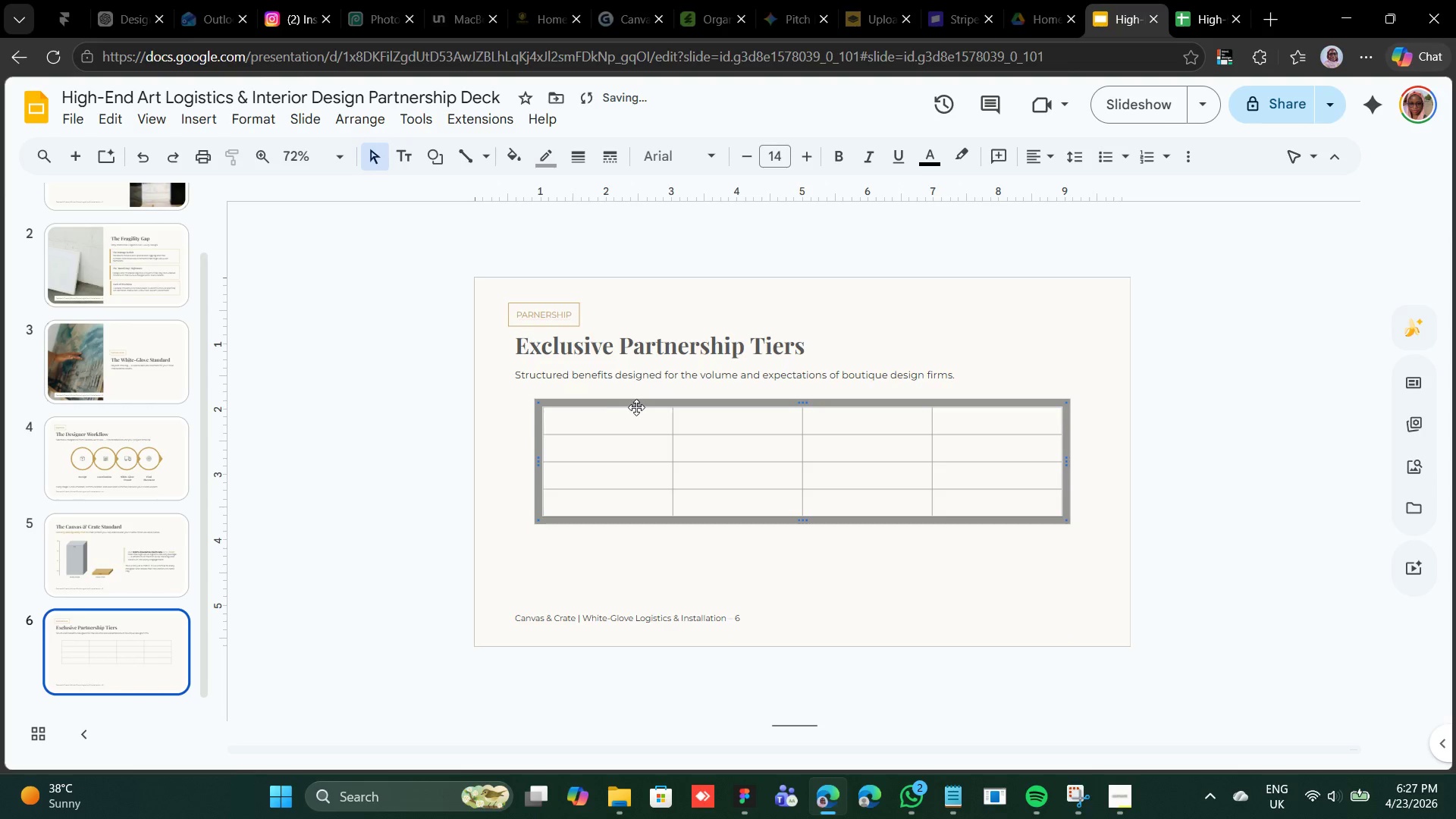 
left_click_drag(start_coordinate=[646, 400], to_coordinate=[614, 397])
 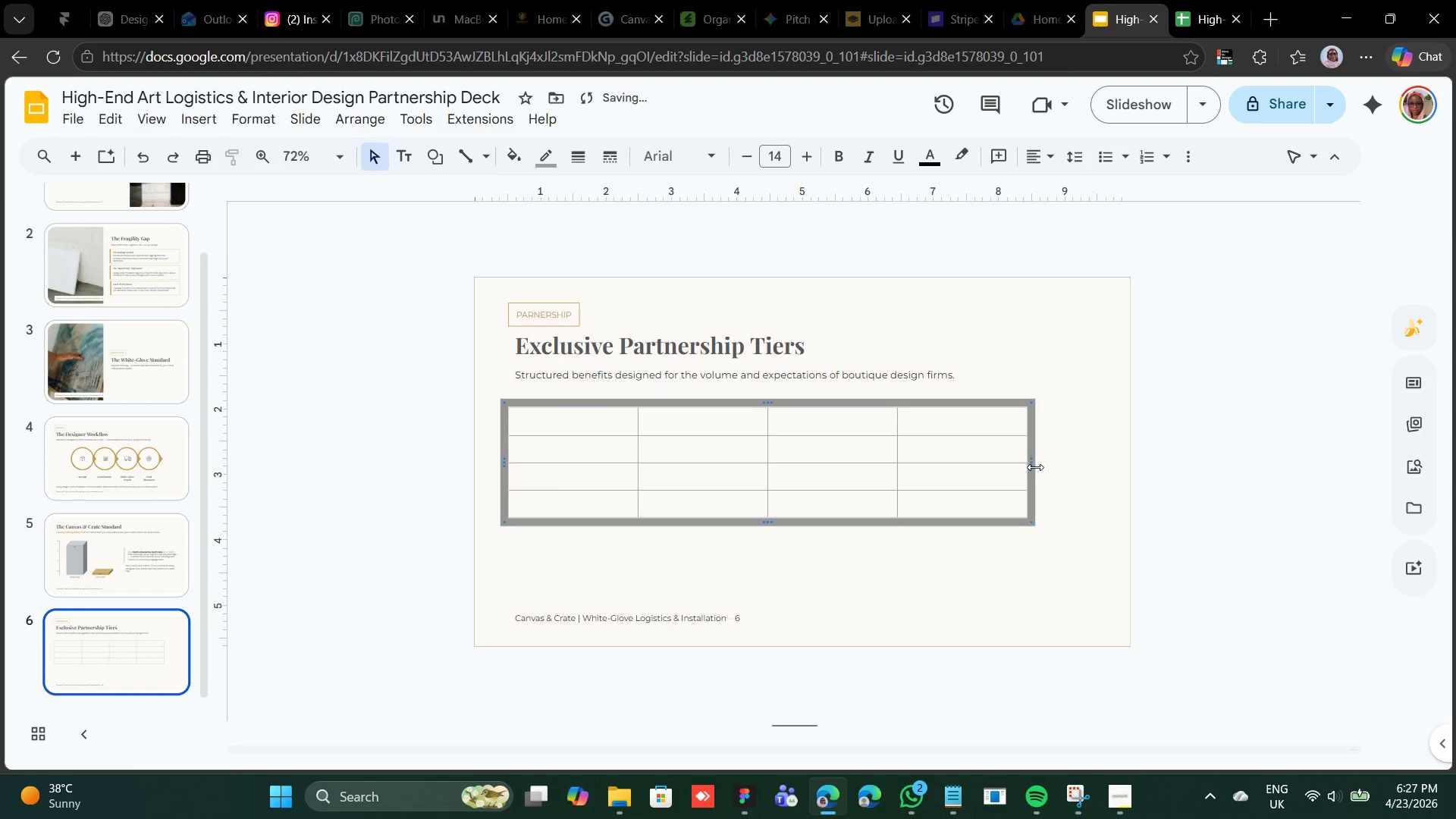 
left_click_drag(start_coordinate=[1033, 462], to_coordinate=[1100, 452])
 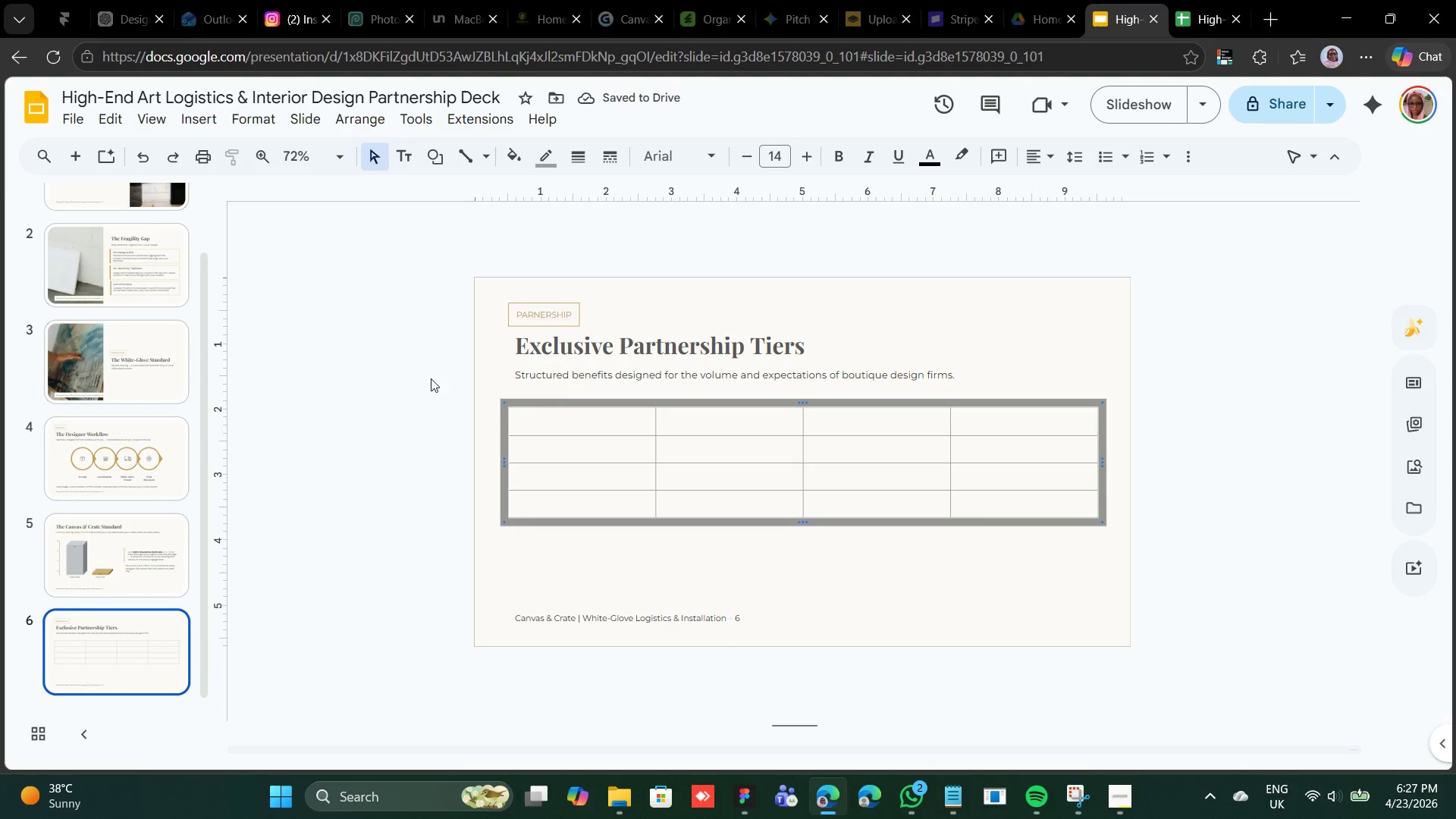 
left_click([562, 424])
 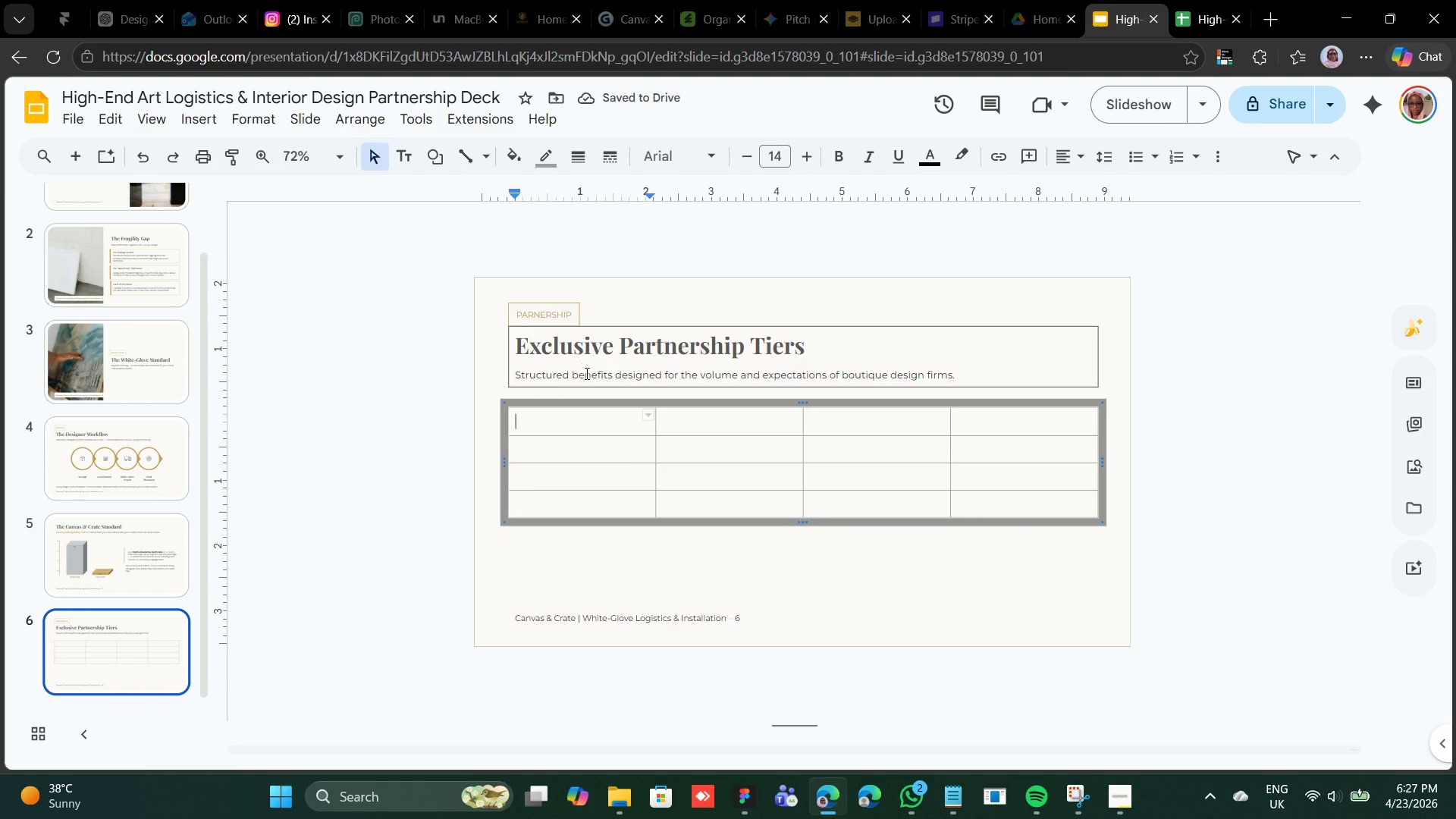 
left_click([585, 375])
 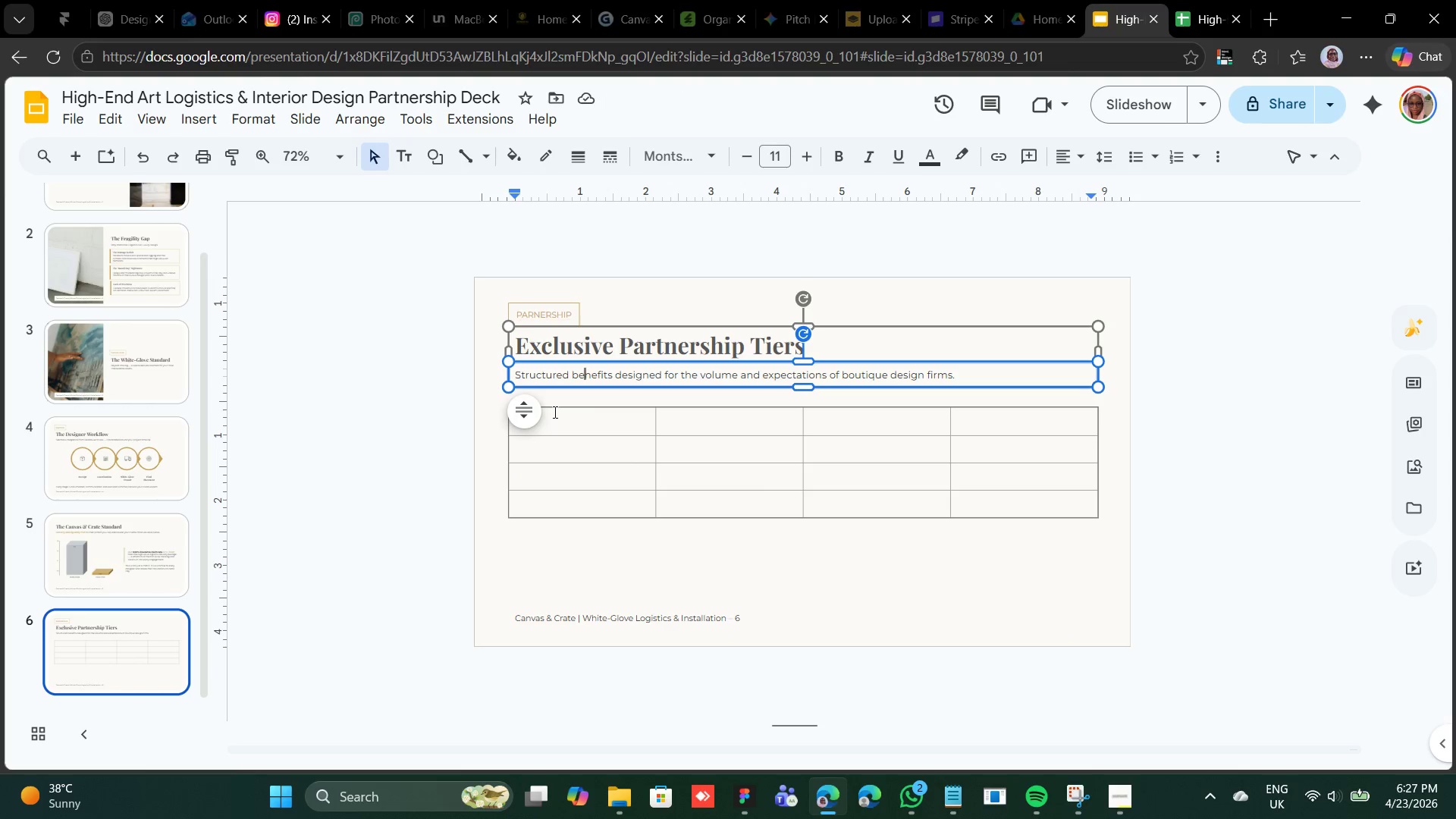 
left_click([554, 412])
 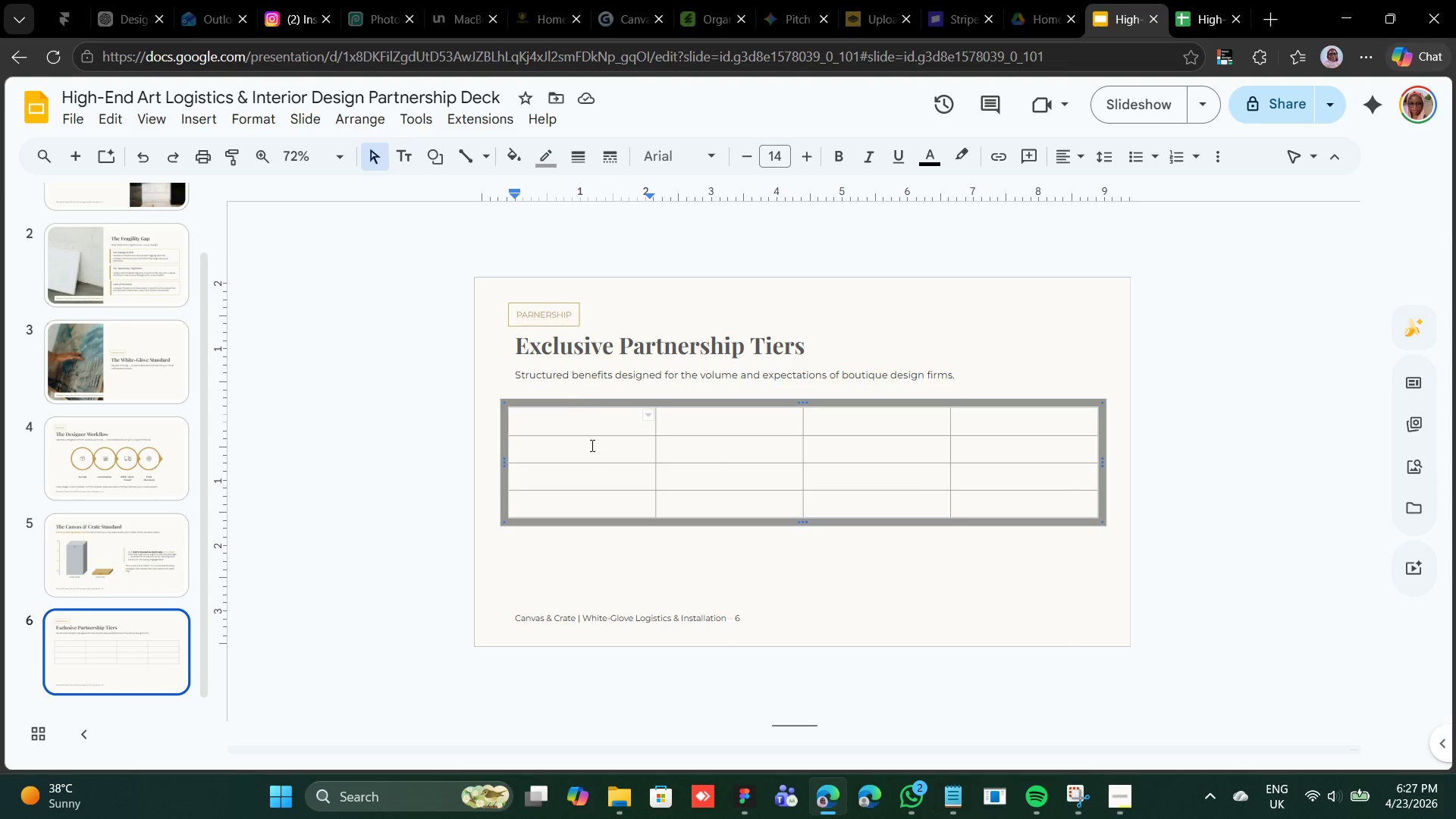 
wait(6.76)
 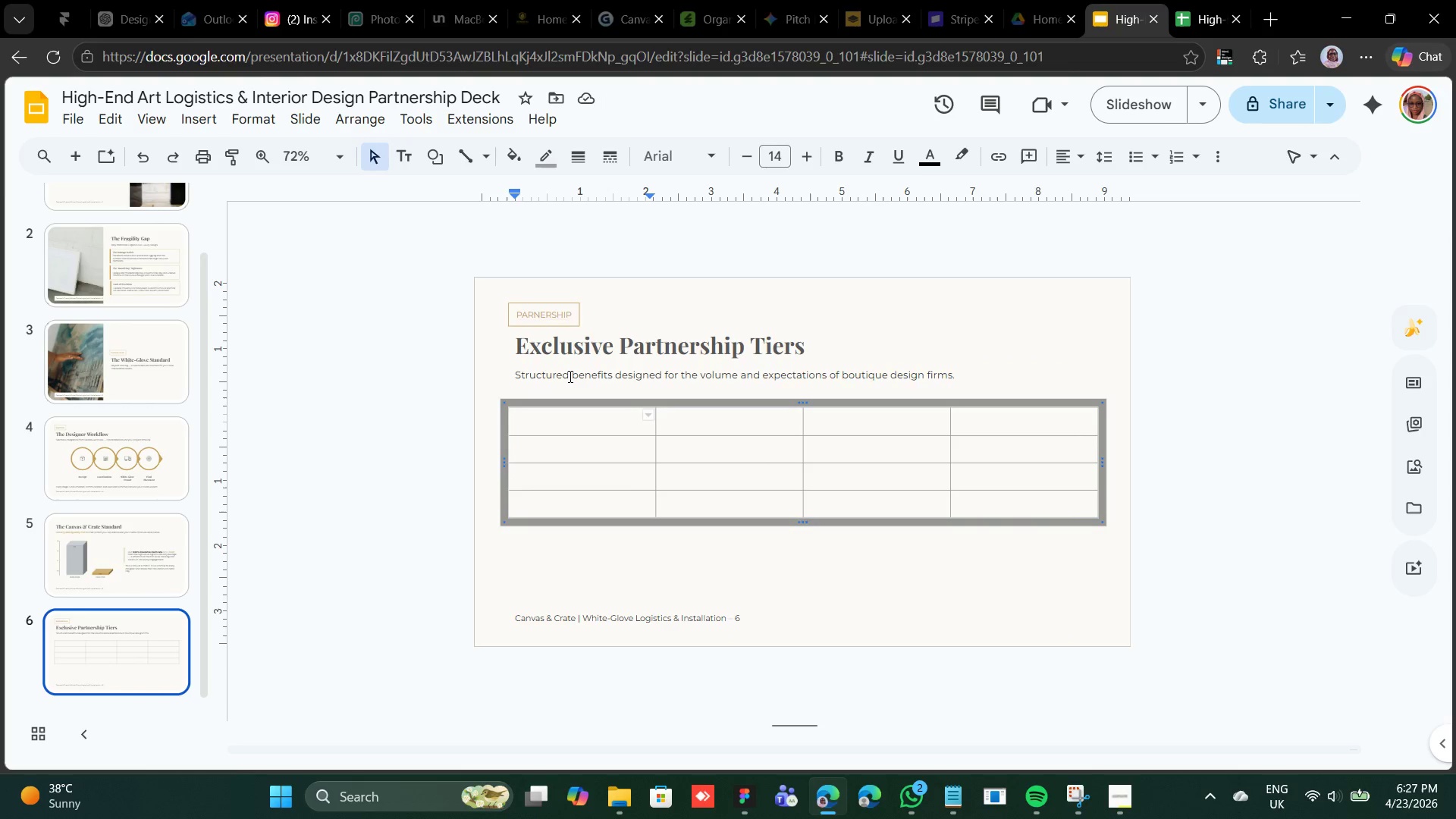 
hold_key(key=ShiftLeft, duration=0.86)
left_click([990, 510])
 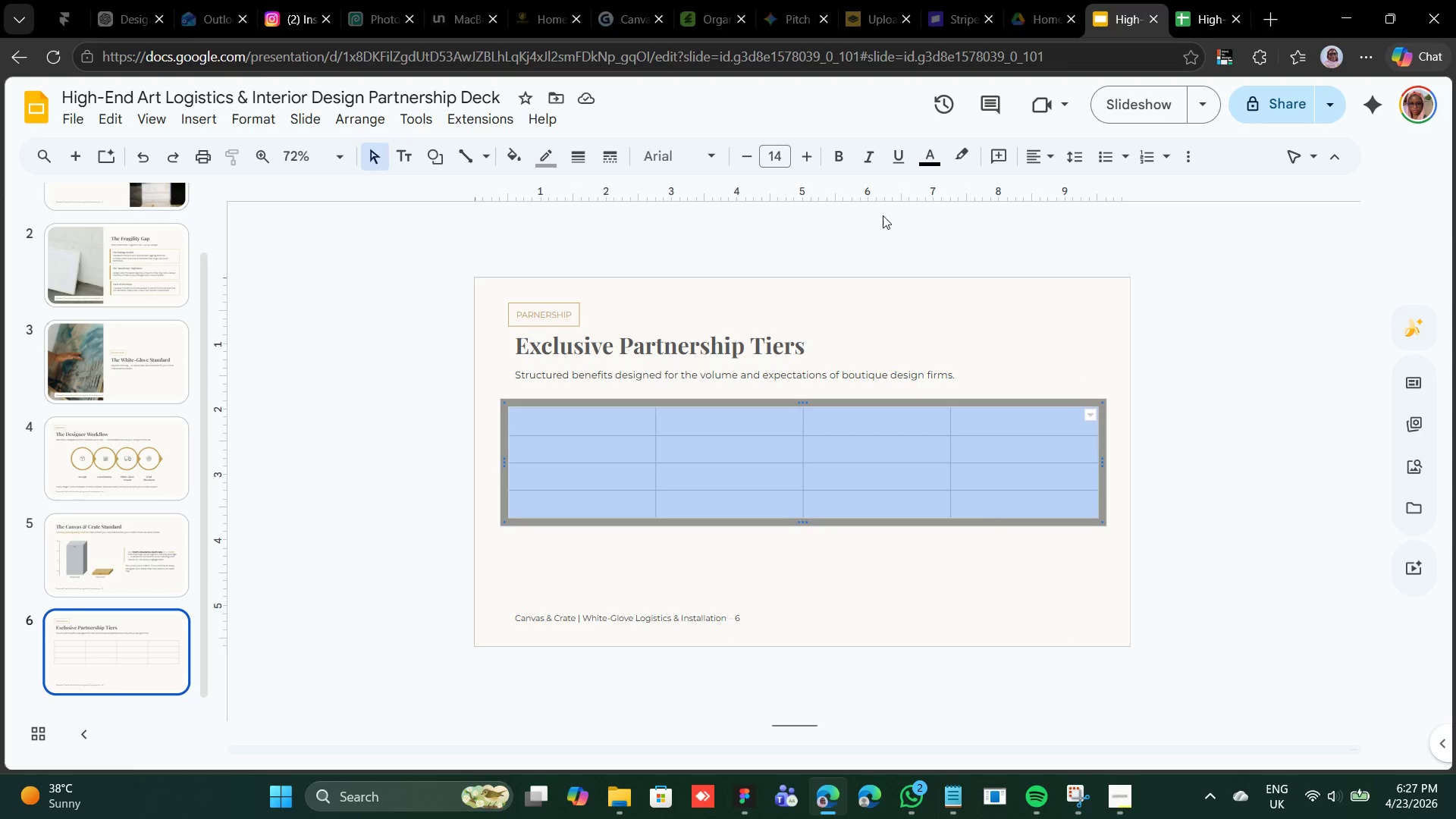 
mouse_move([679, 155])
 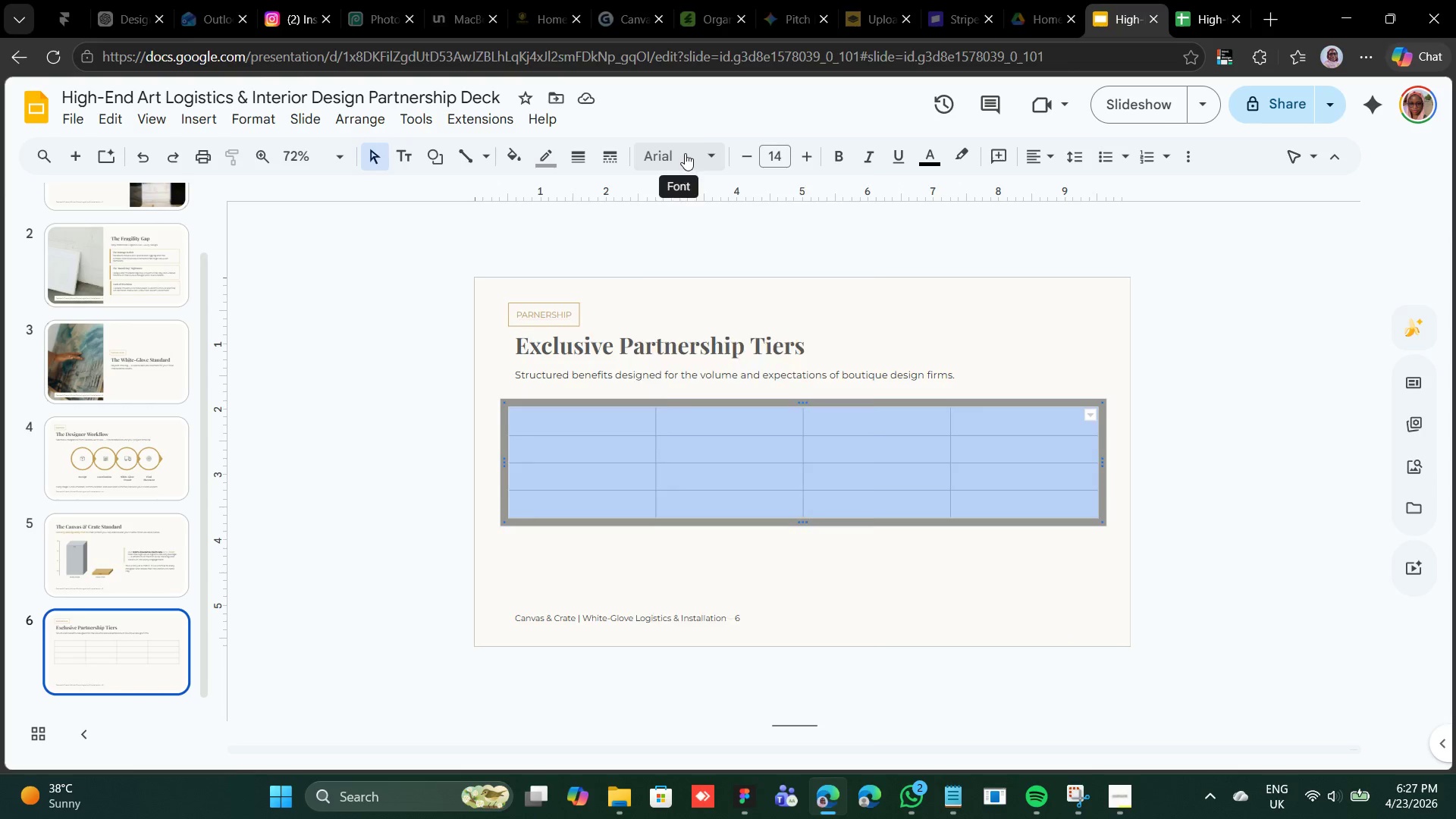 
left_click([685, 153])
 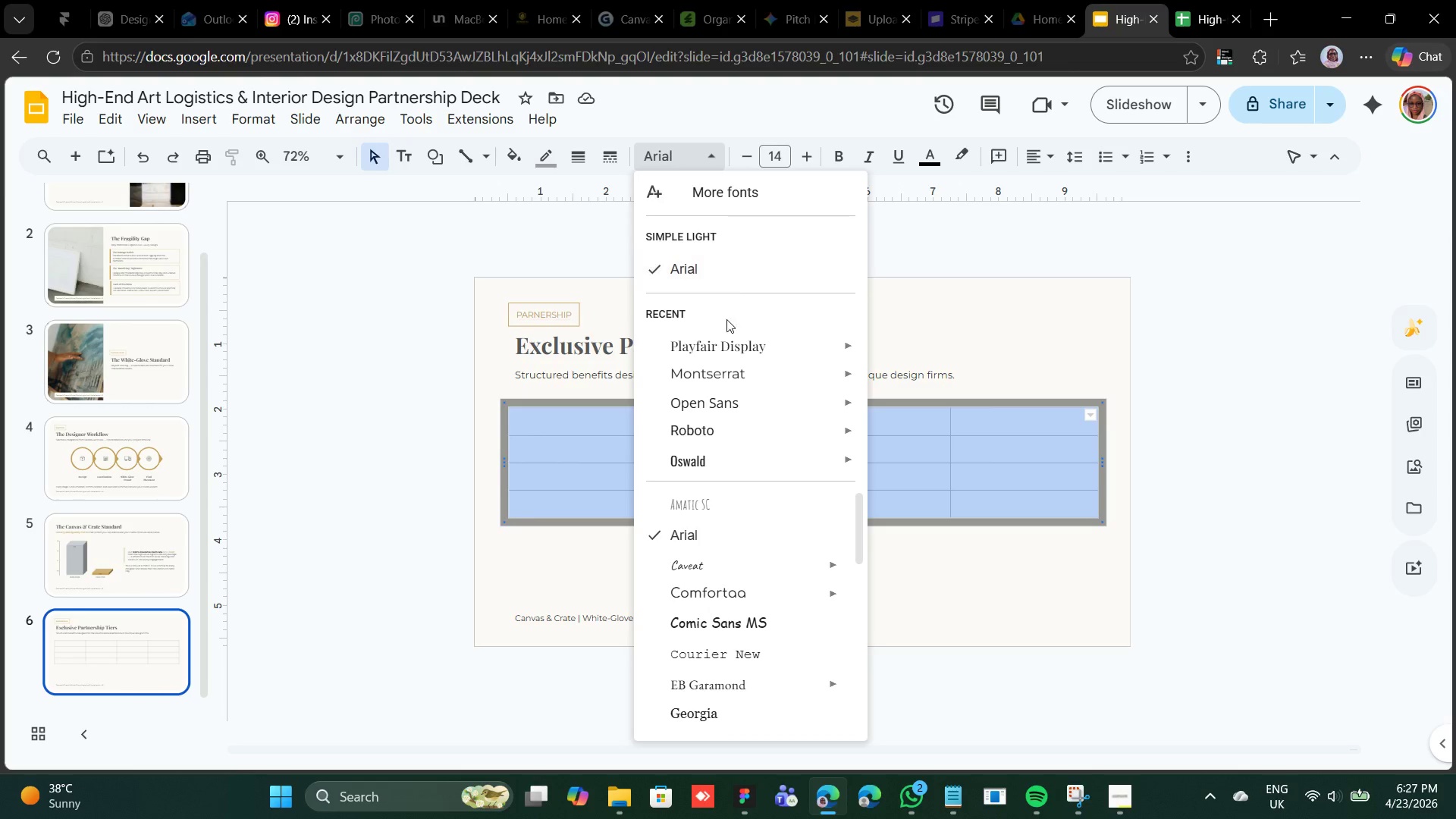 
mouse_move([738, 371])
 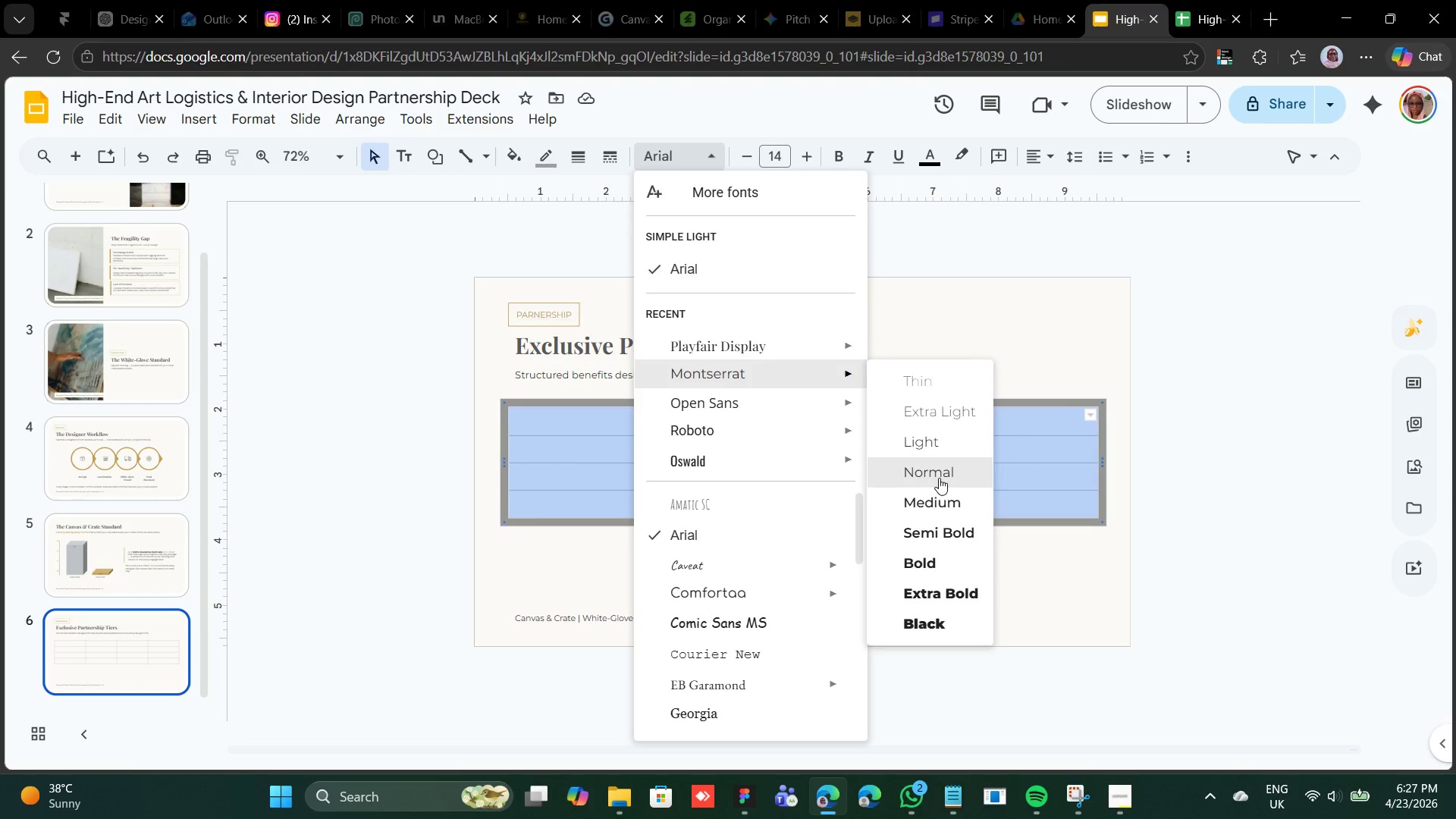 
left_click([939, 478])
 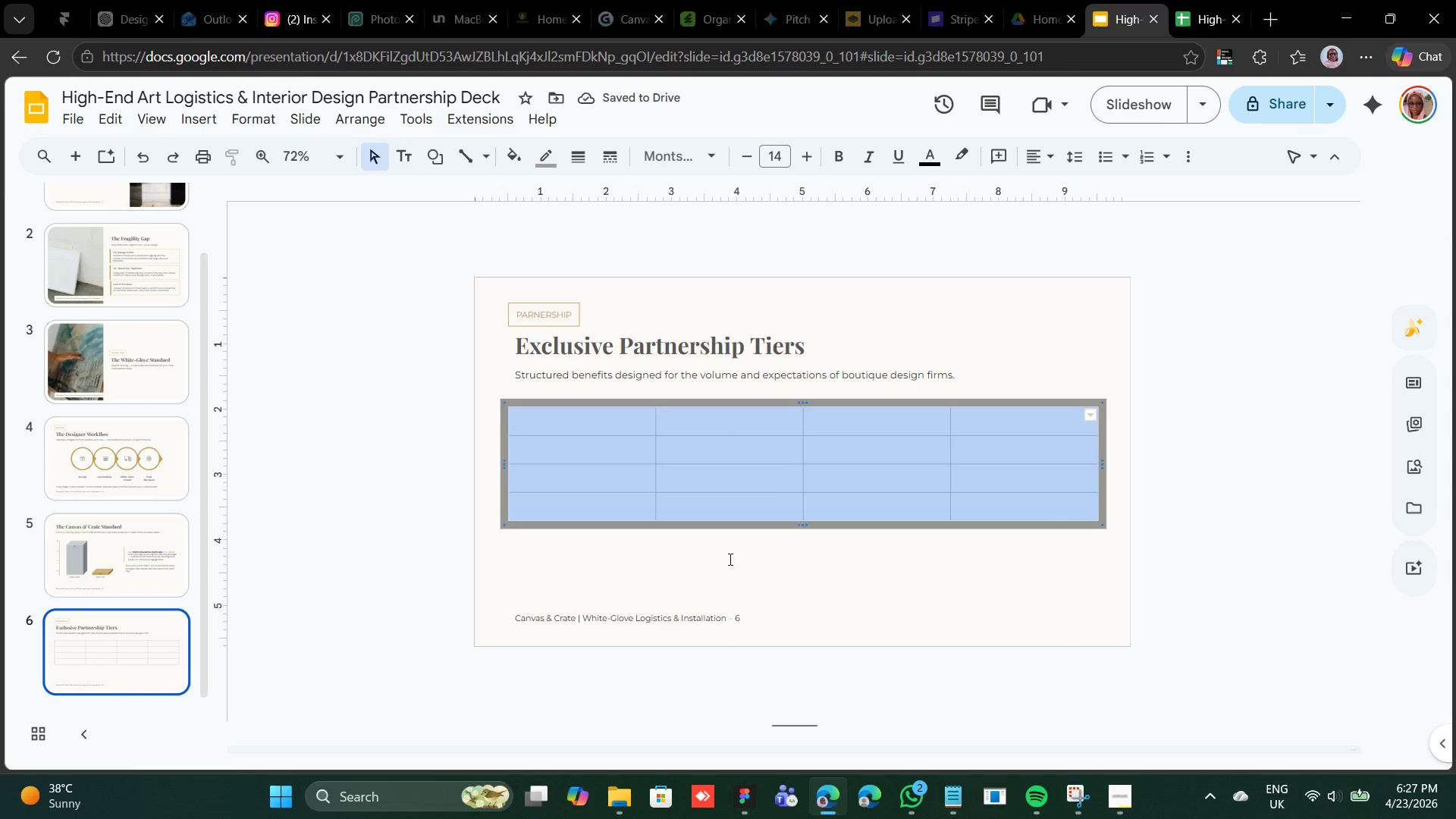 
left_click([773, 553])
 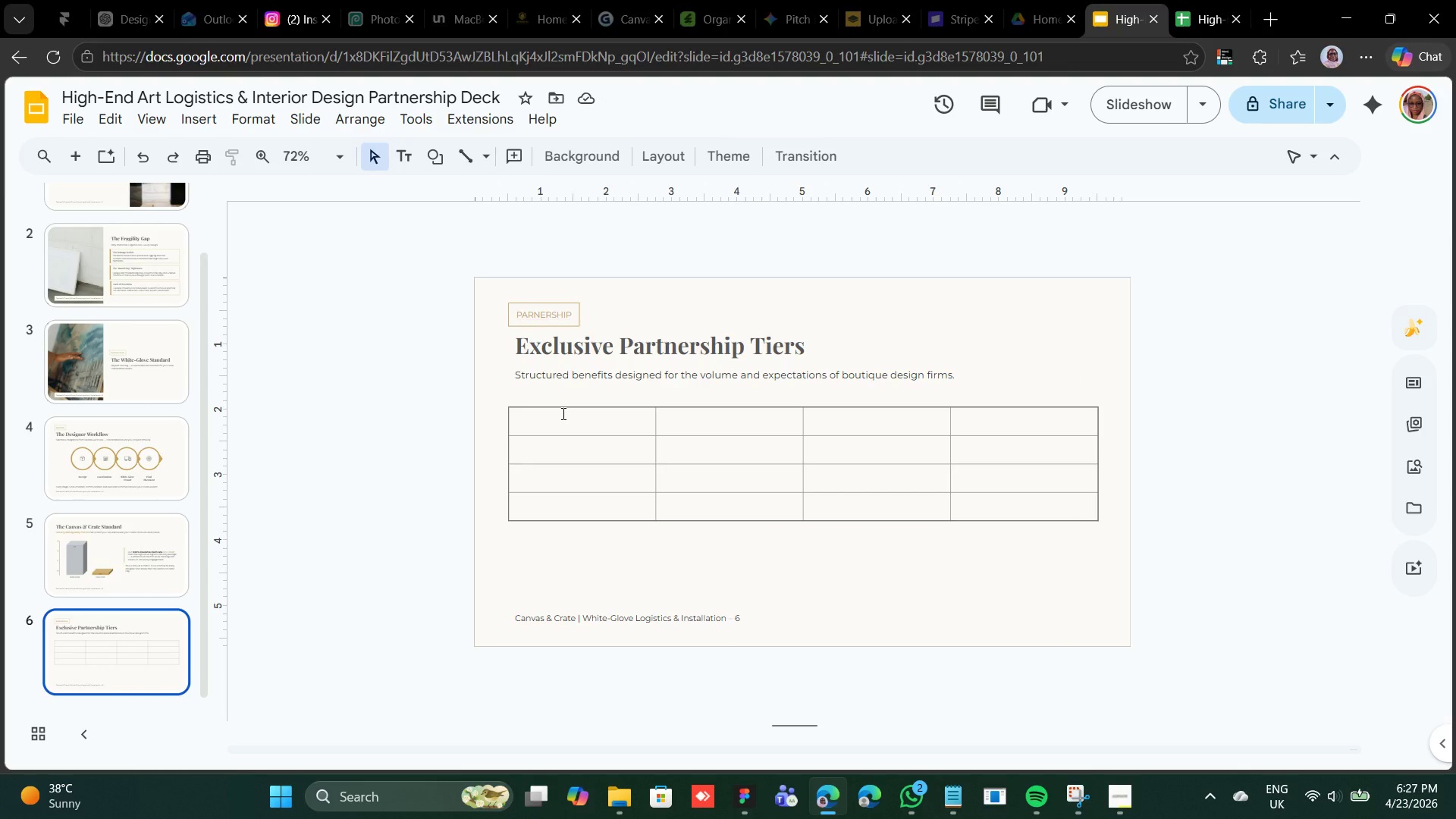 
left_click([554, 414])
 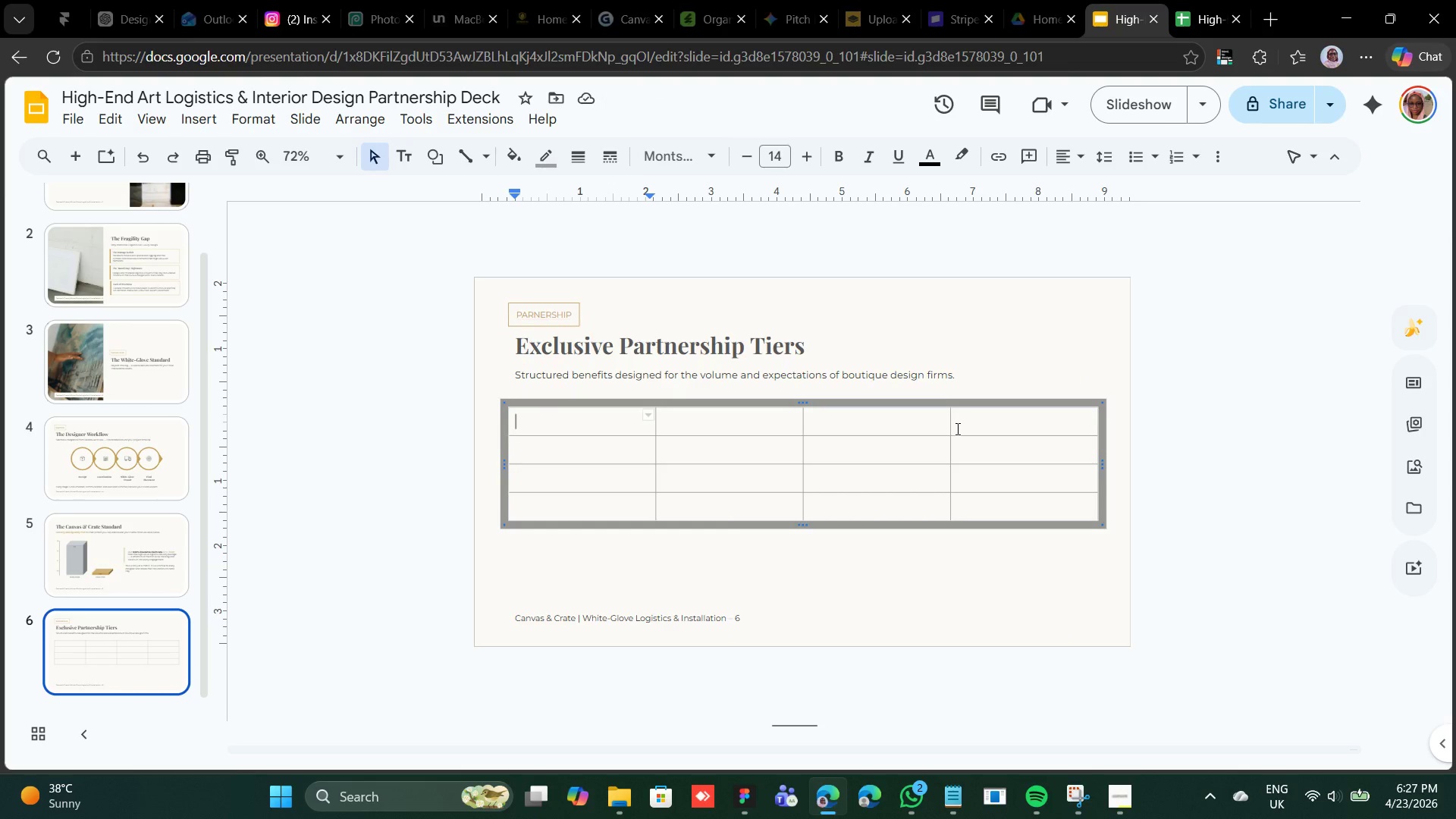 
hold_key(key=ShiftLeft, duration=0.44)
left_click([956, 428])
 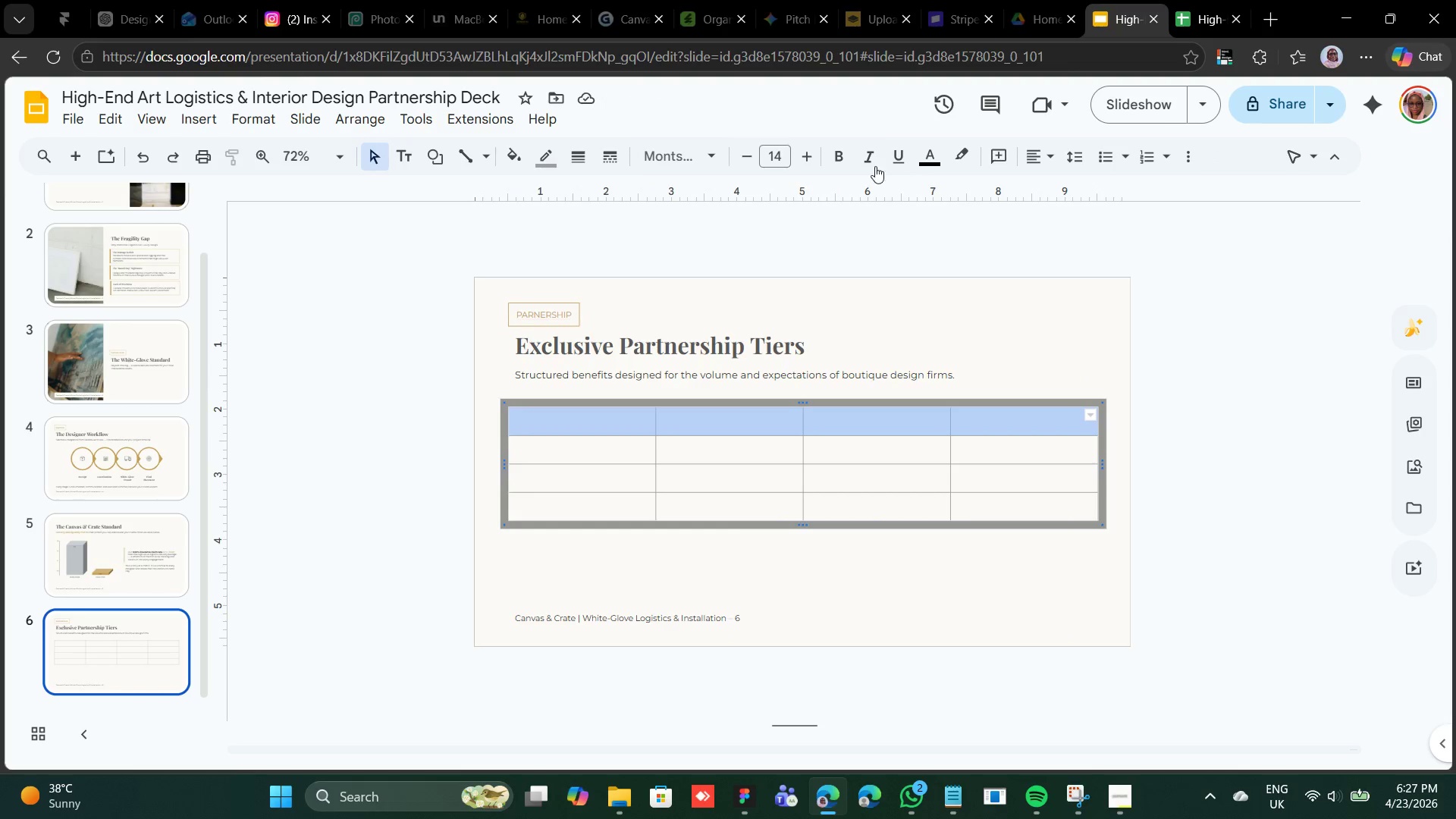 
left_click([839, 164])
 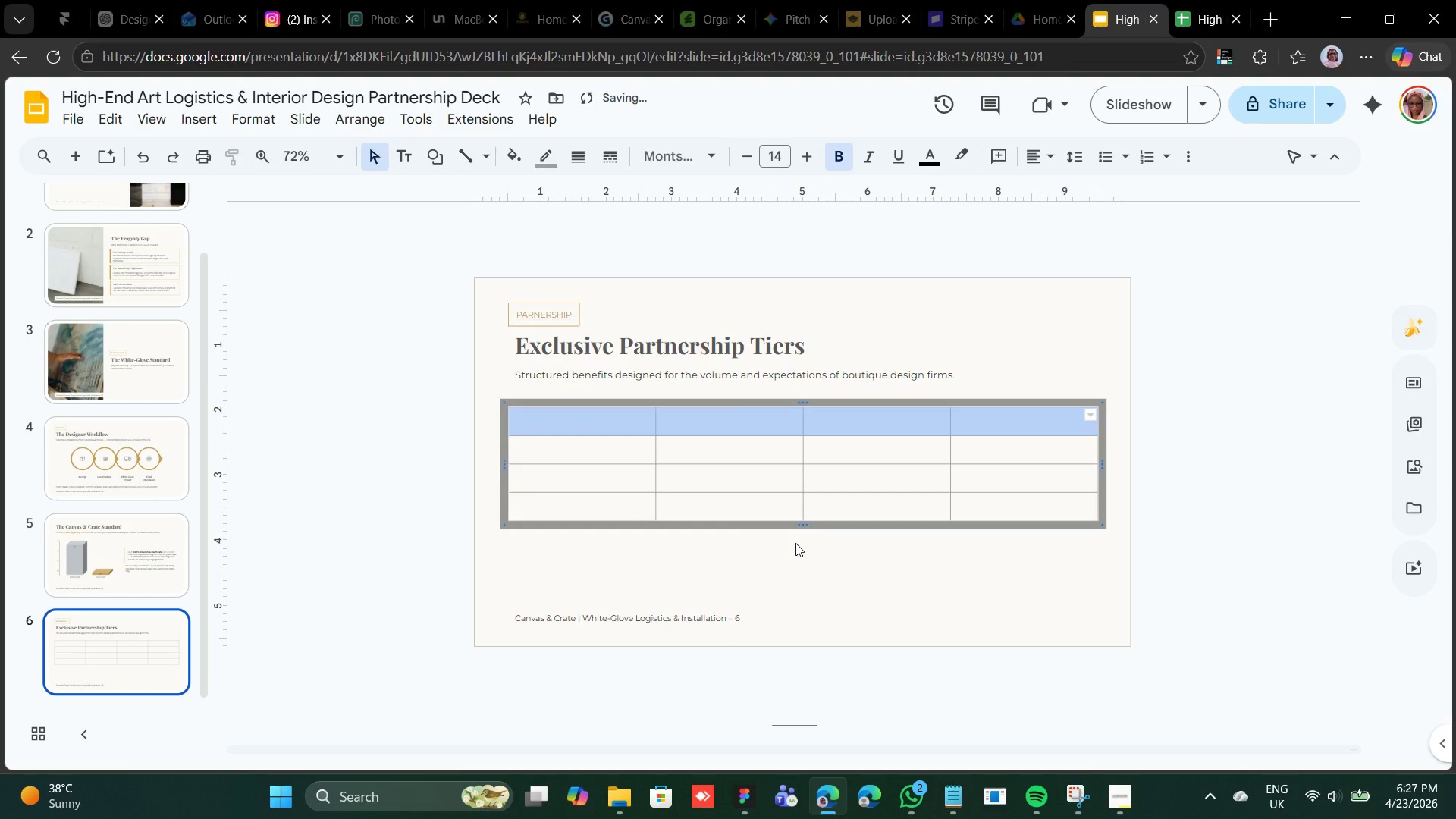 
left_click([795, 543])
 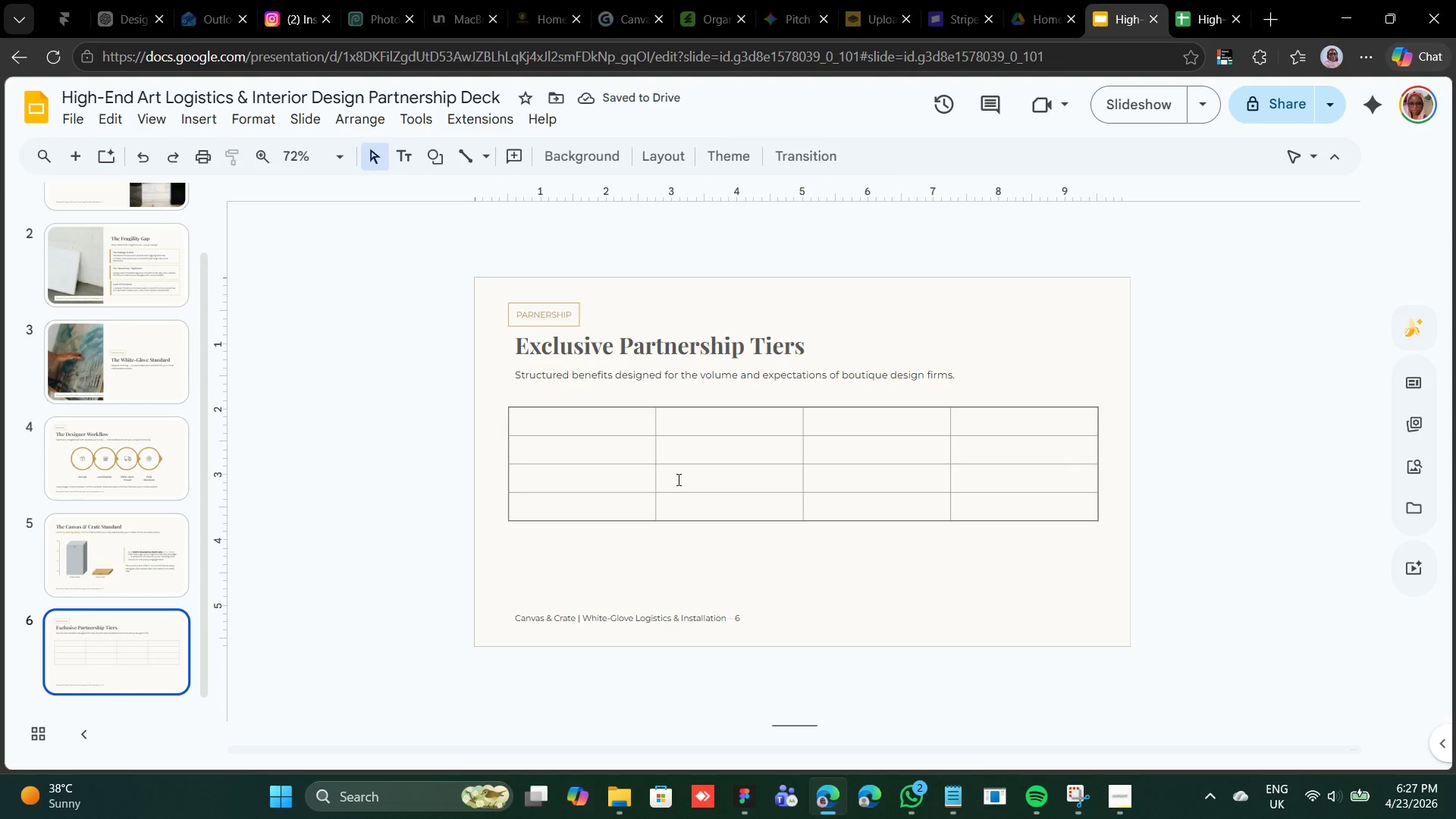 
left_click([949, 788])
 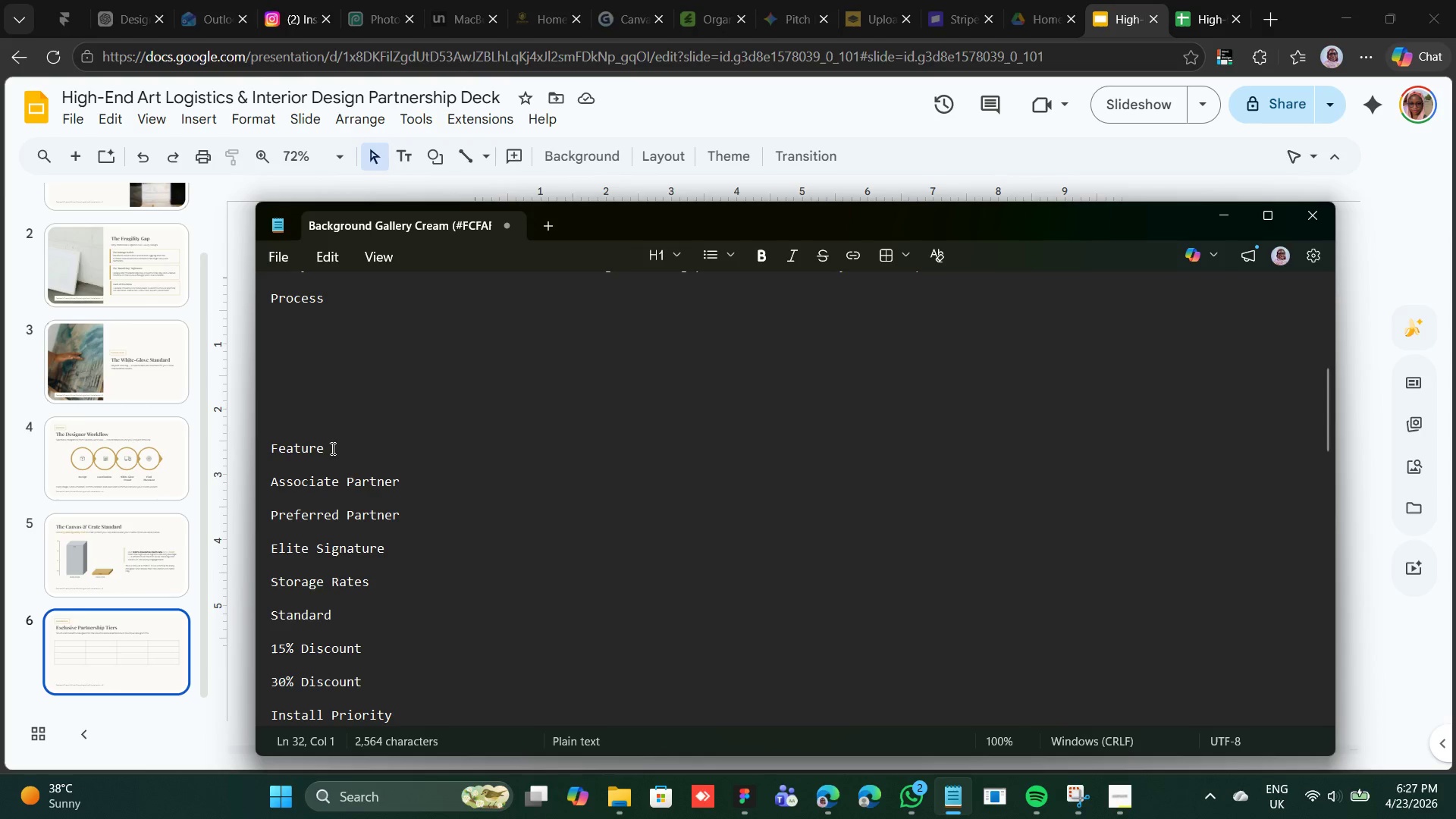 
left_click_drag(start_coordinate=[328, 450], to_coordinate=[269, 457])
 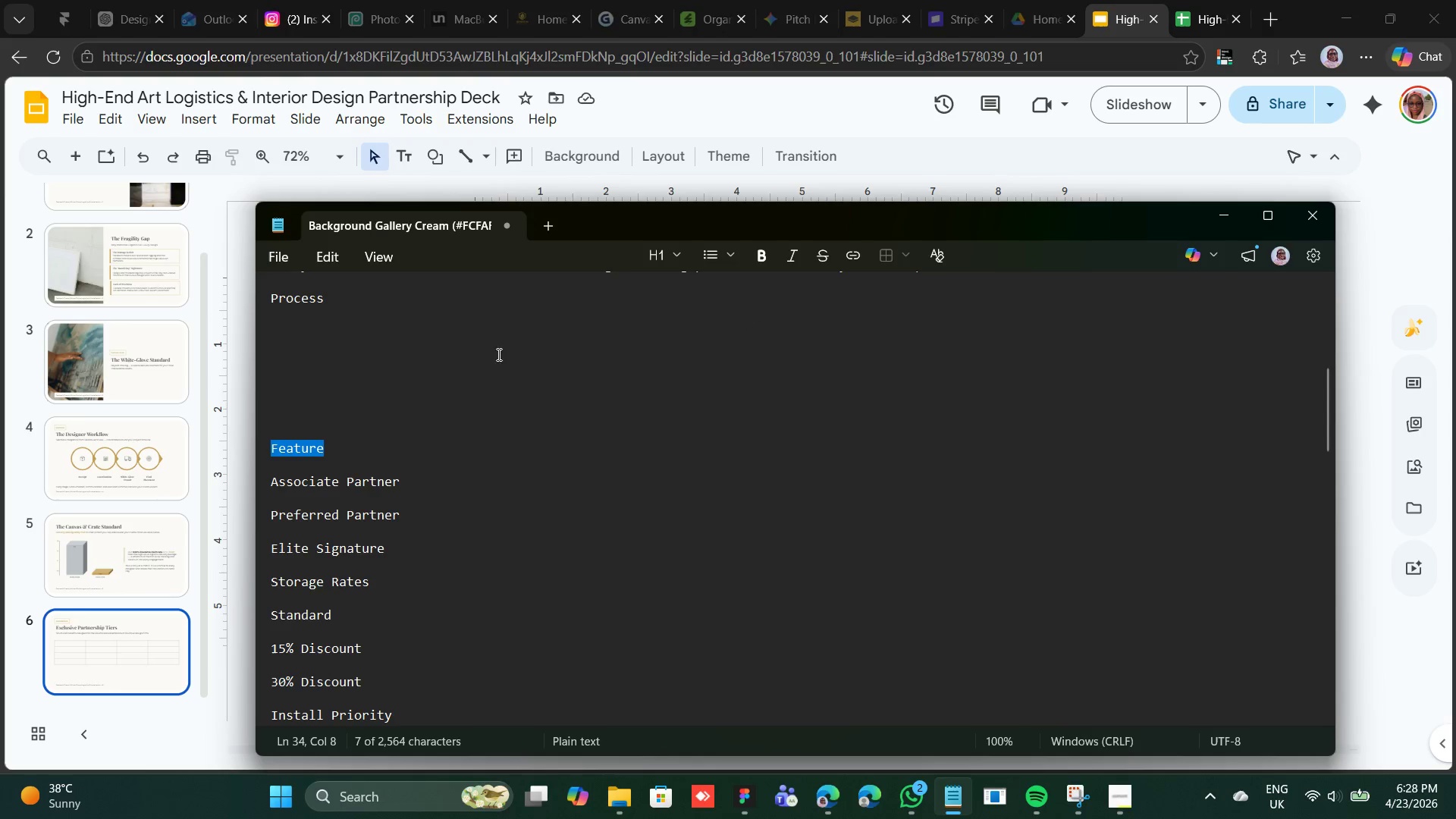 
left_click([309, 450])
 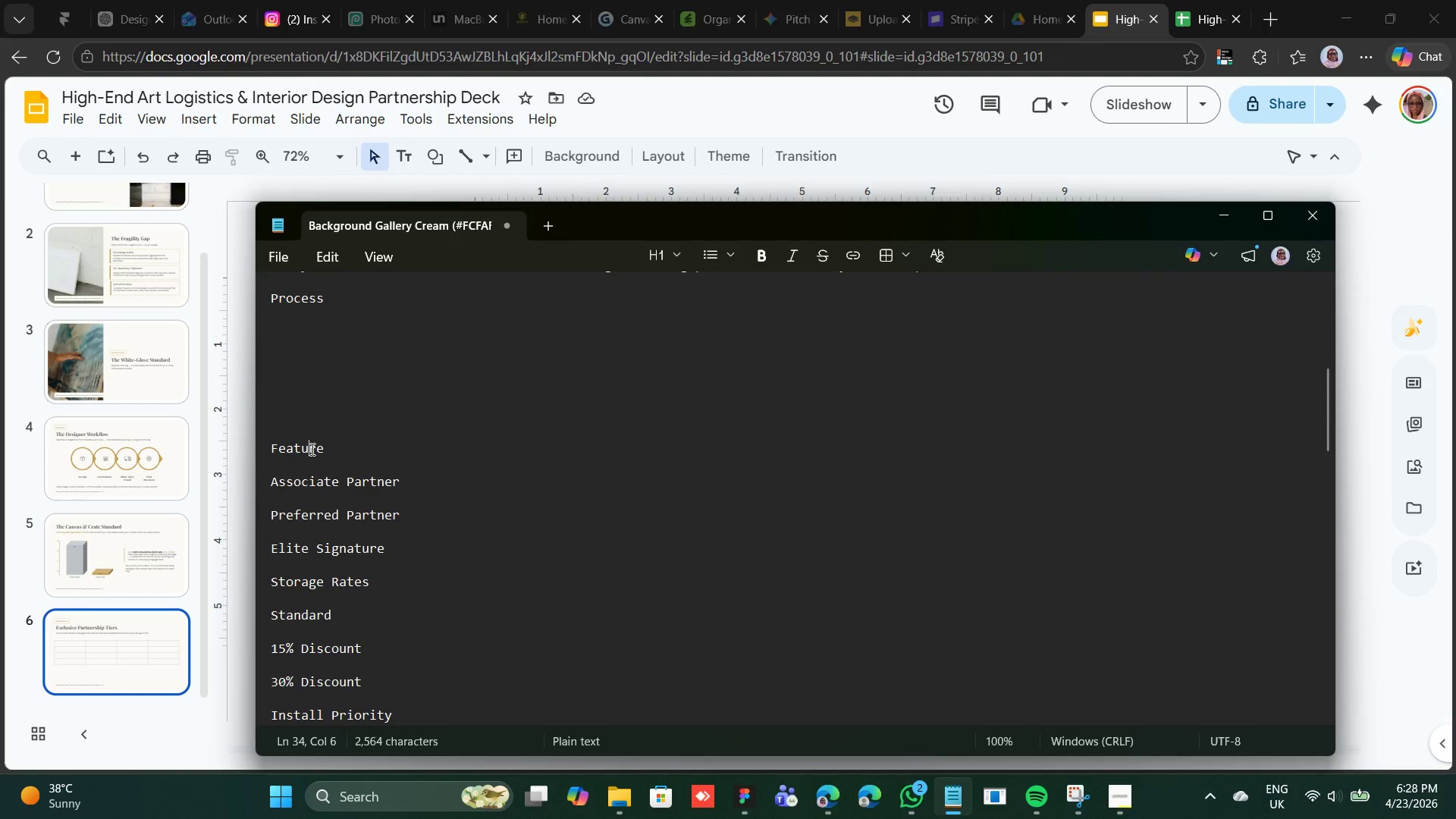 
double_click([311, 449])
 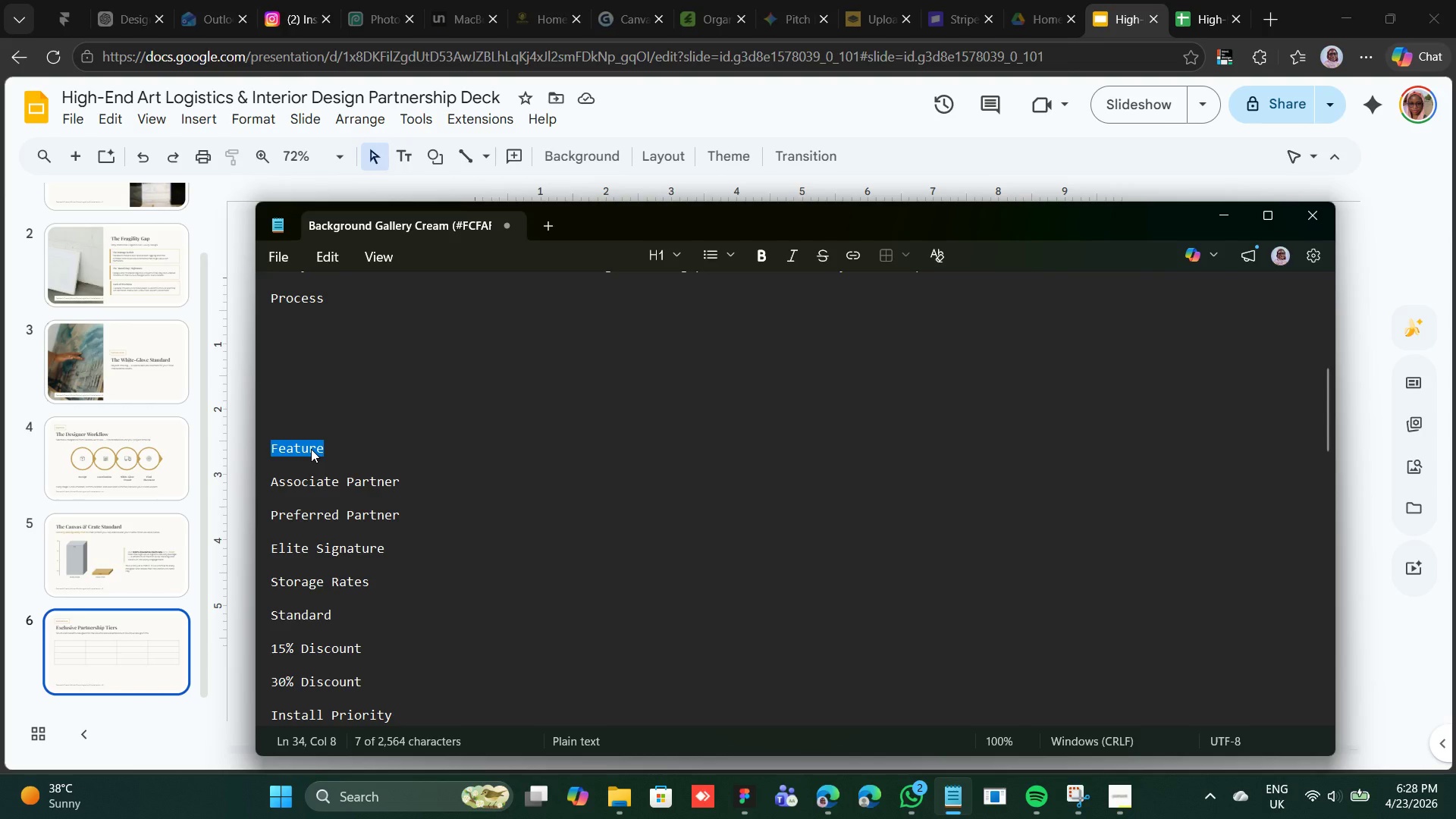 
right_click([311, 449])
 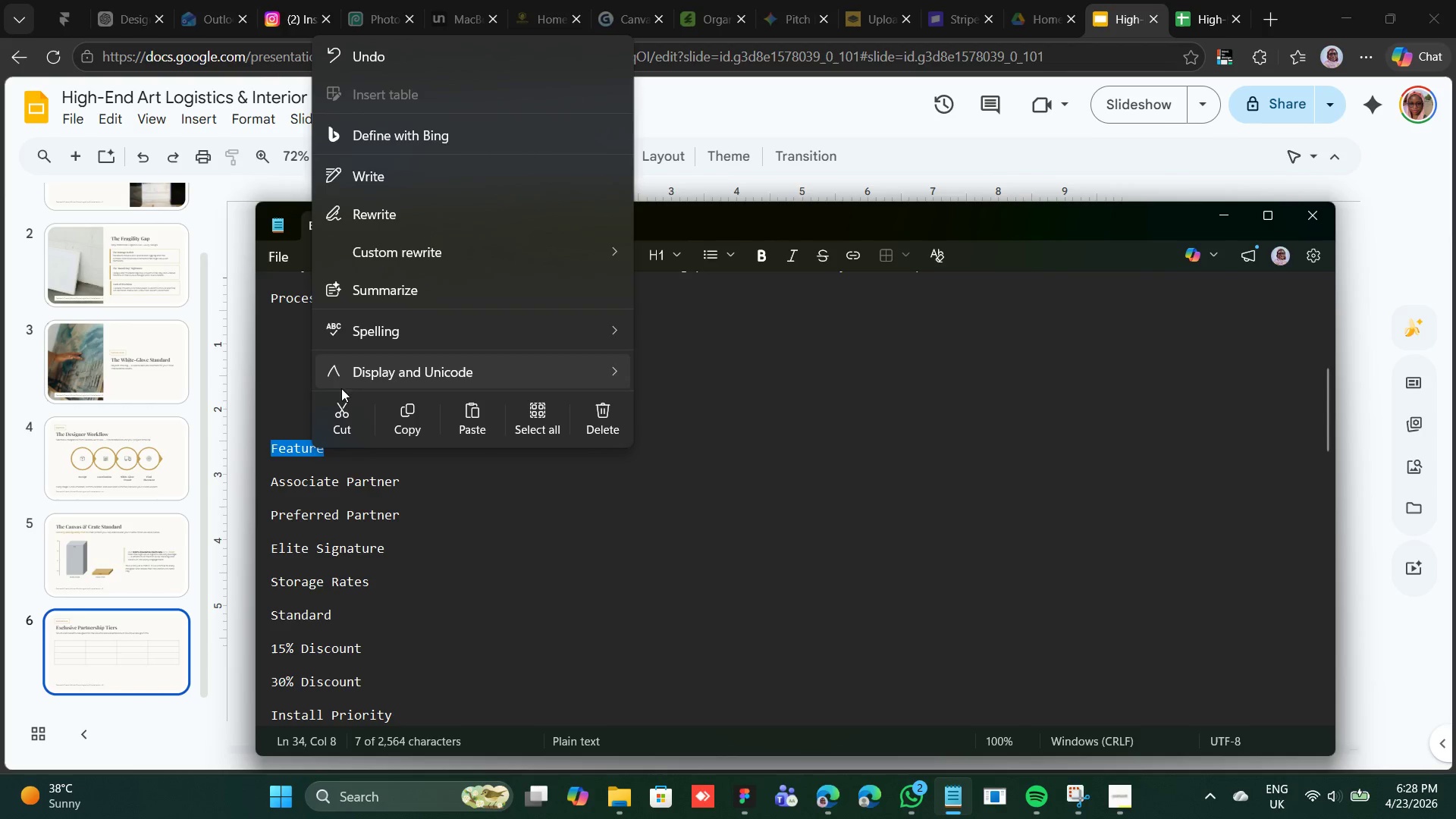 
left_click([340, 415])
 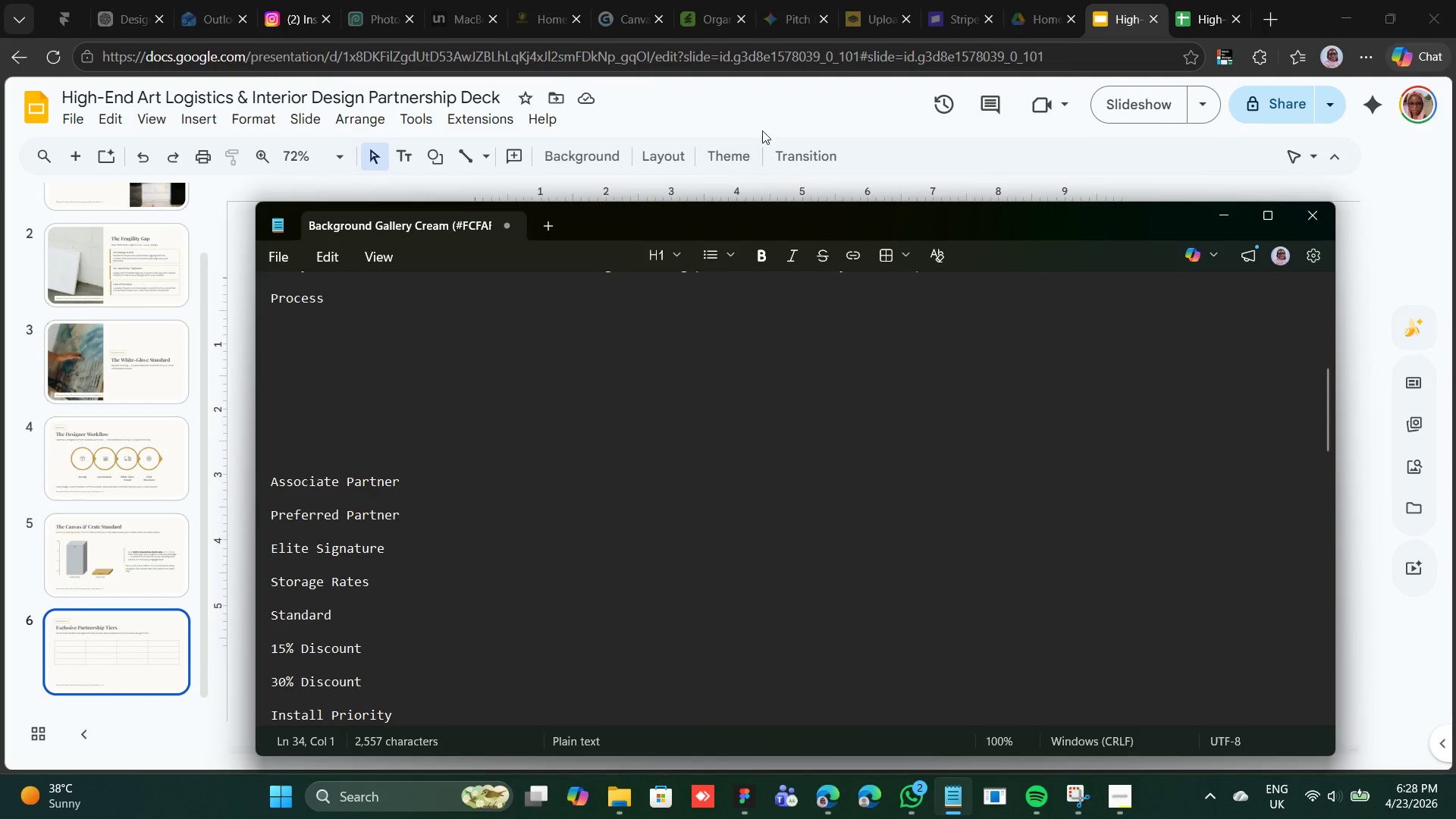 
left_click([771, 121])
 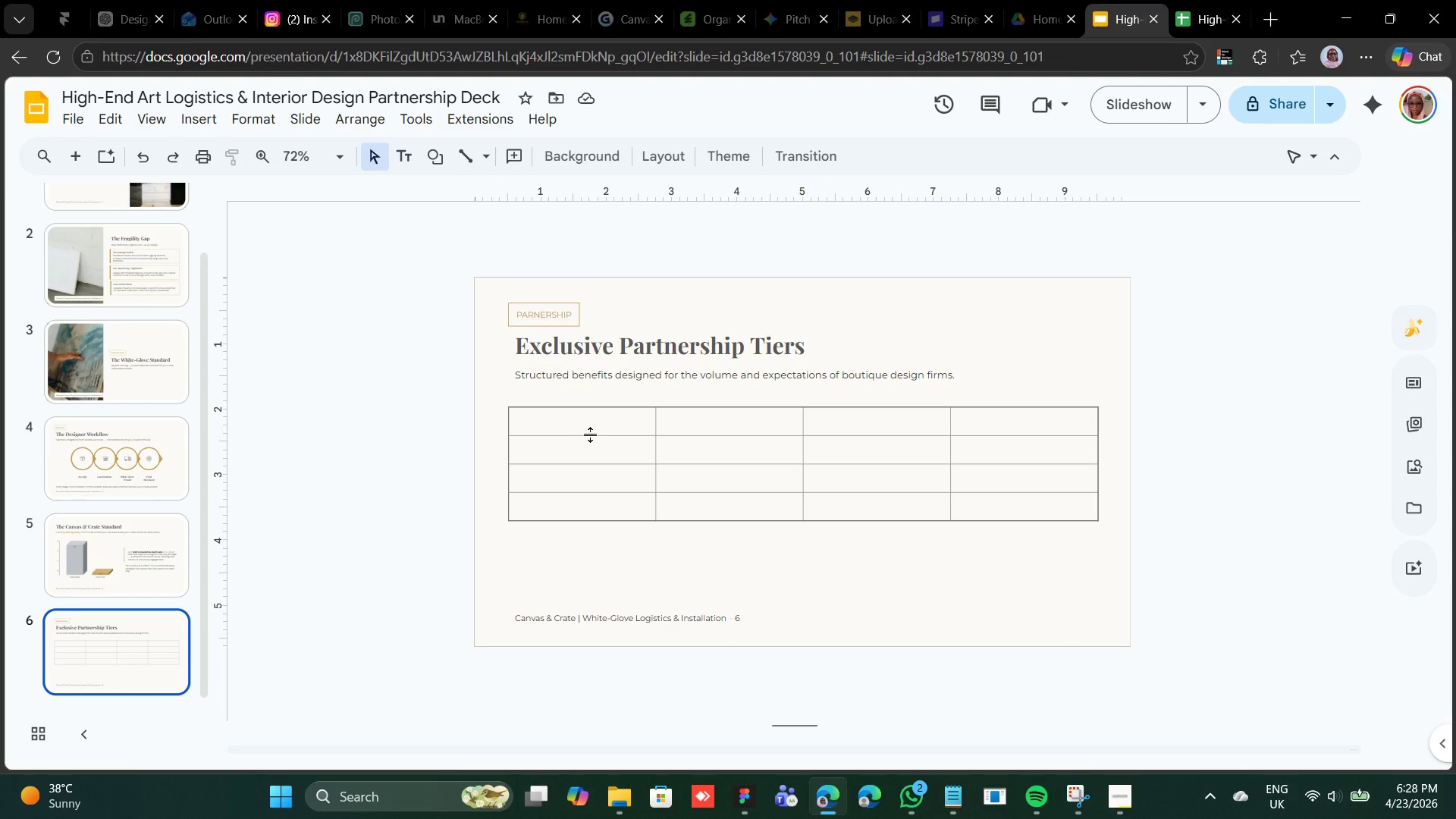 
left_click([595, 420])
 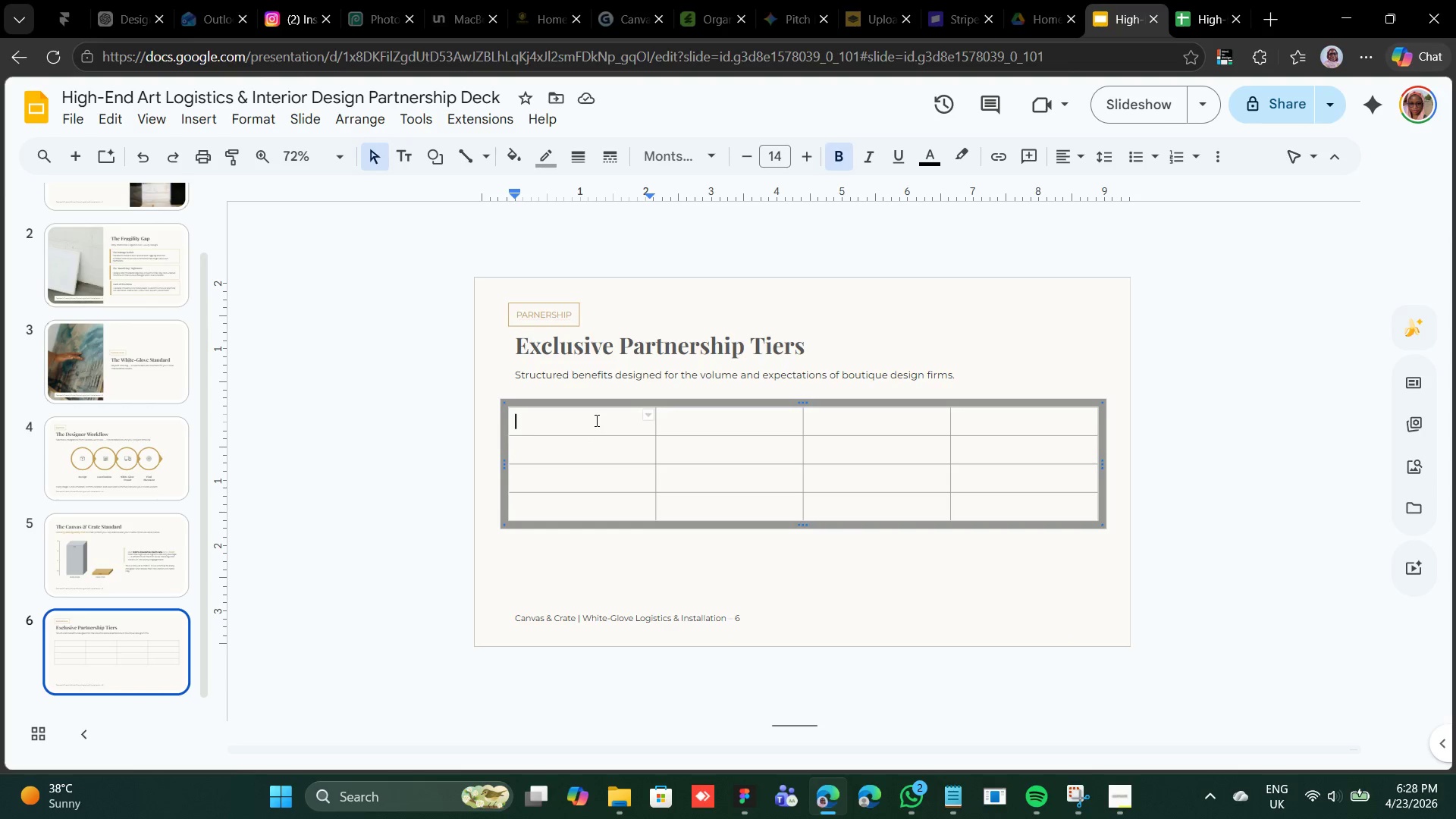 
right_click([595, 420])
 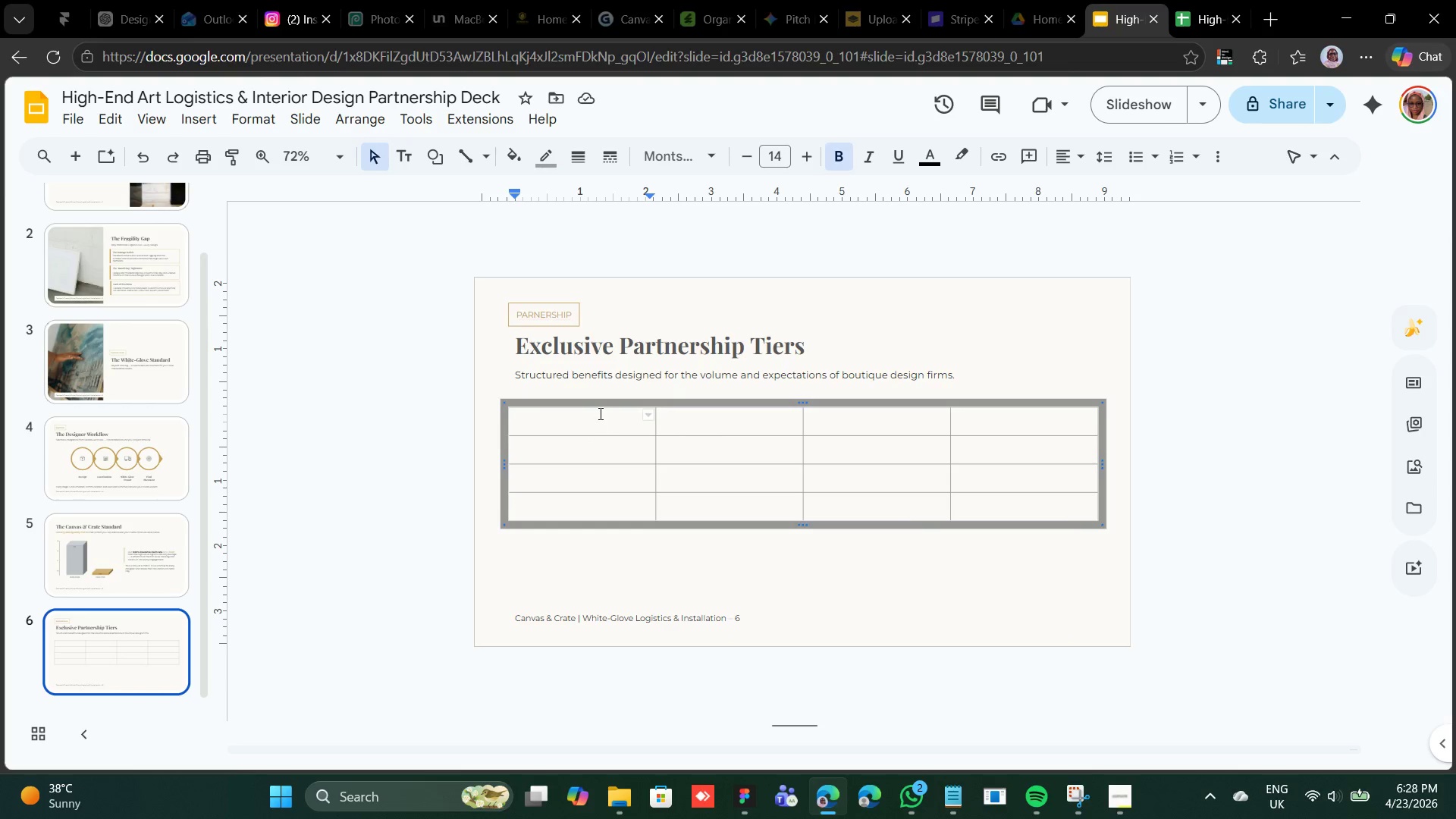 
right_click([599, 413])
 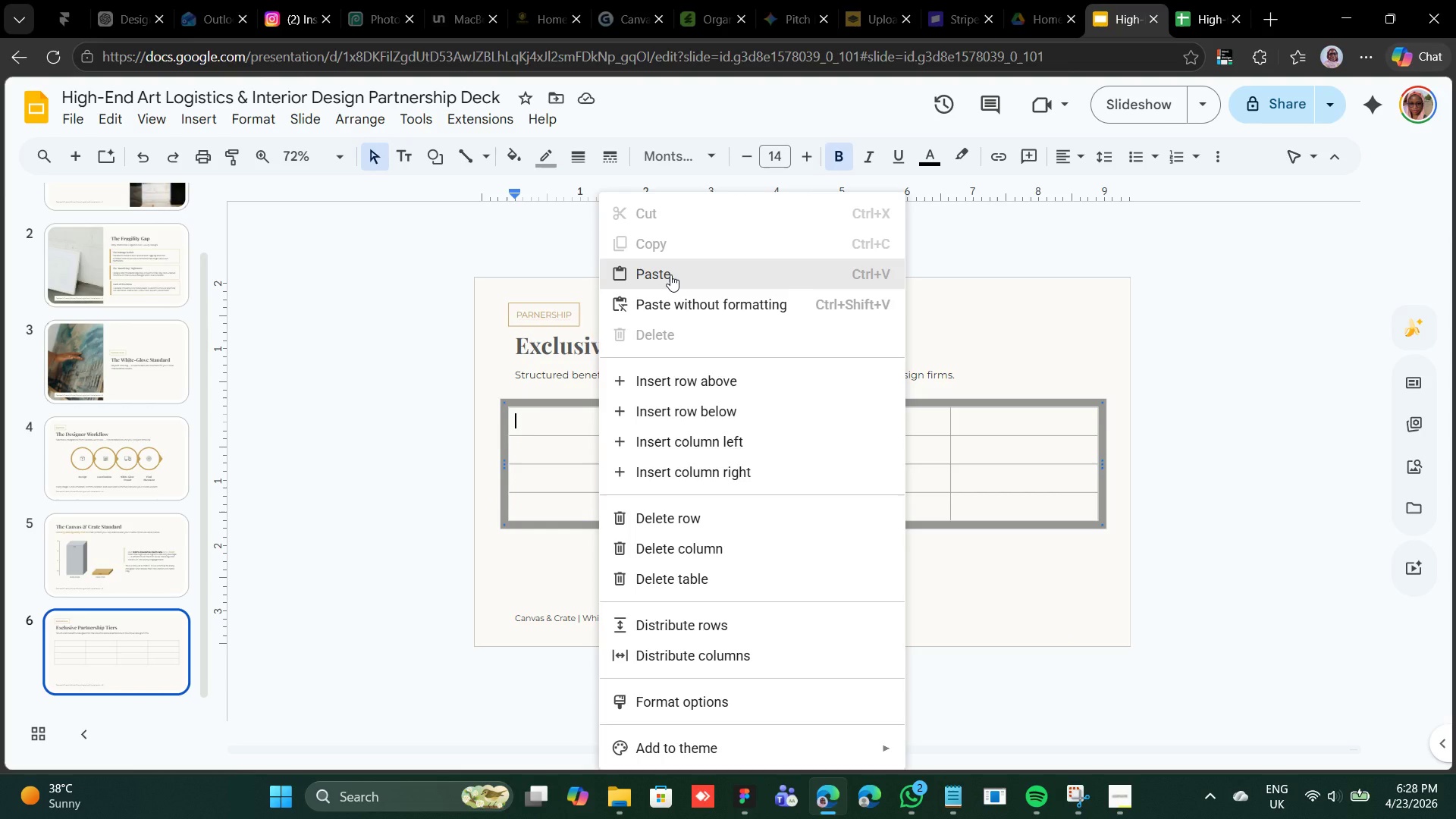 
left_click([670, 275])
 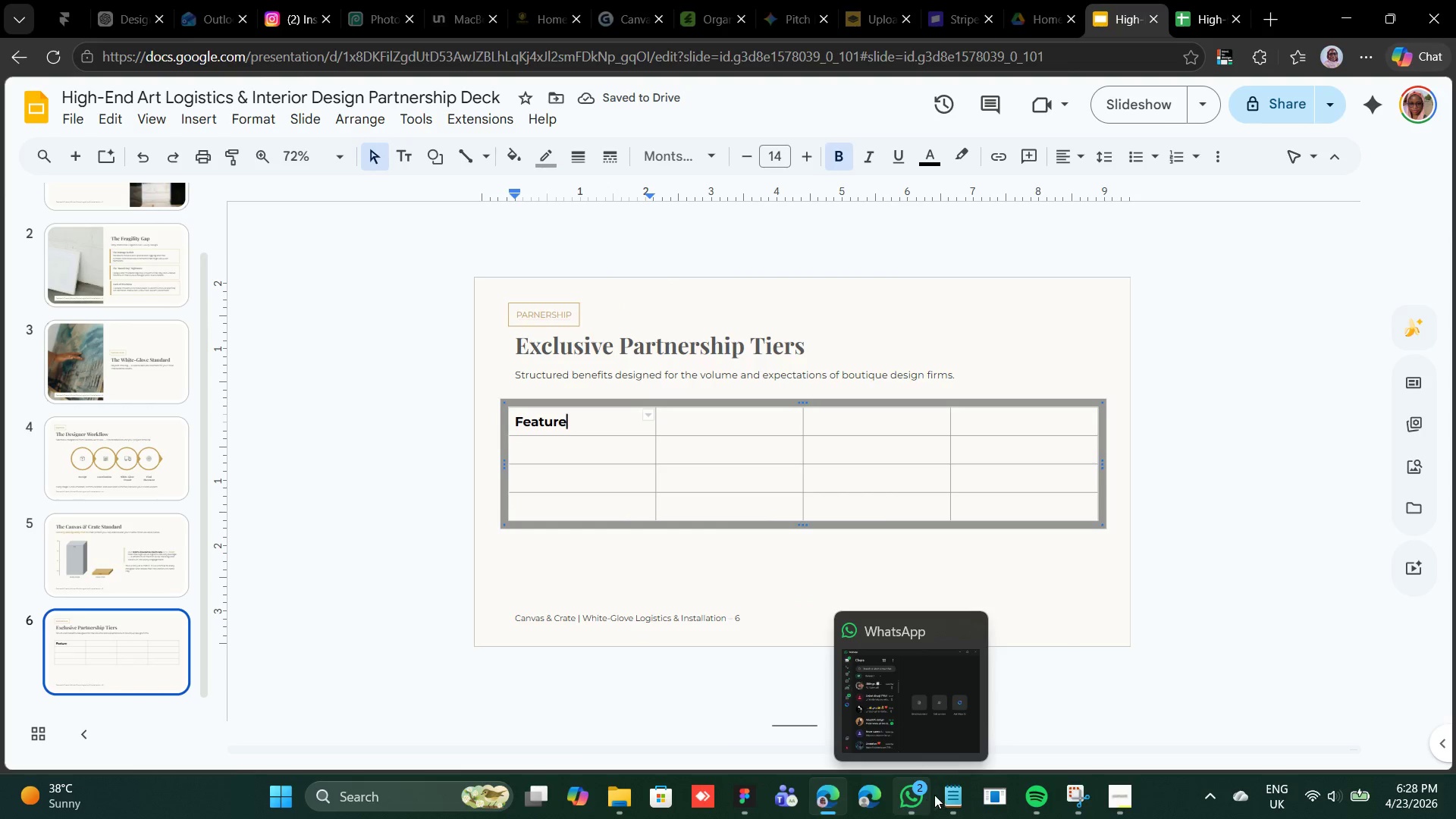 
left_click([941, 719])
 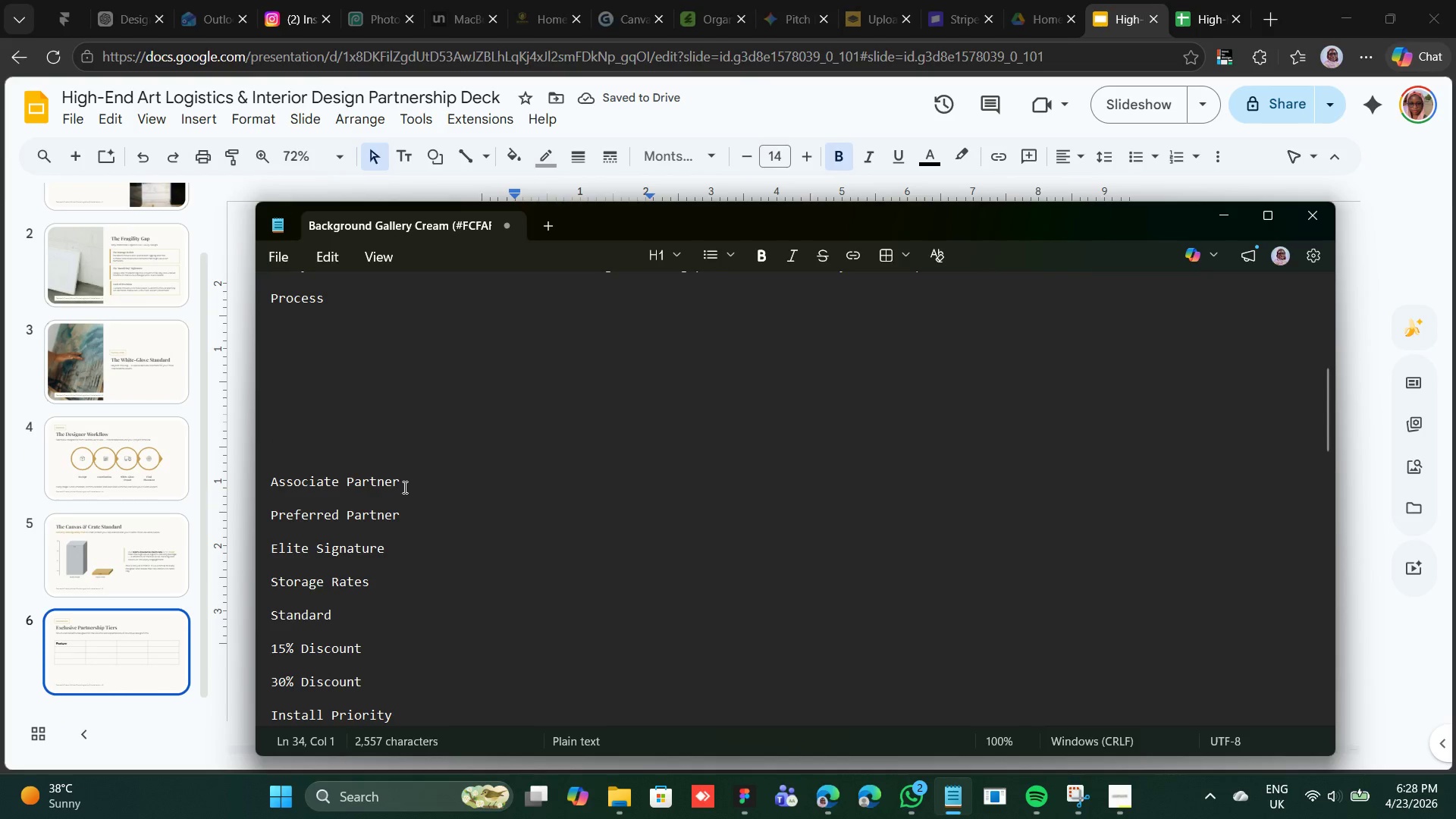 
left_click_drag(start_coordinate=[405, 475], to_coordinate=[262, 480])
 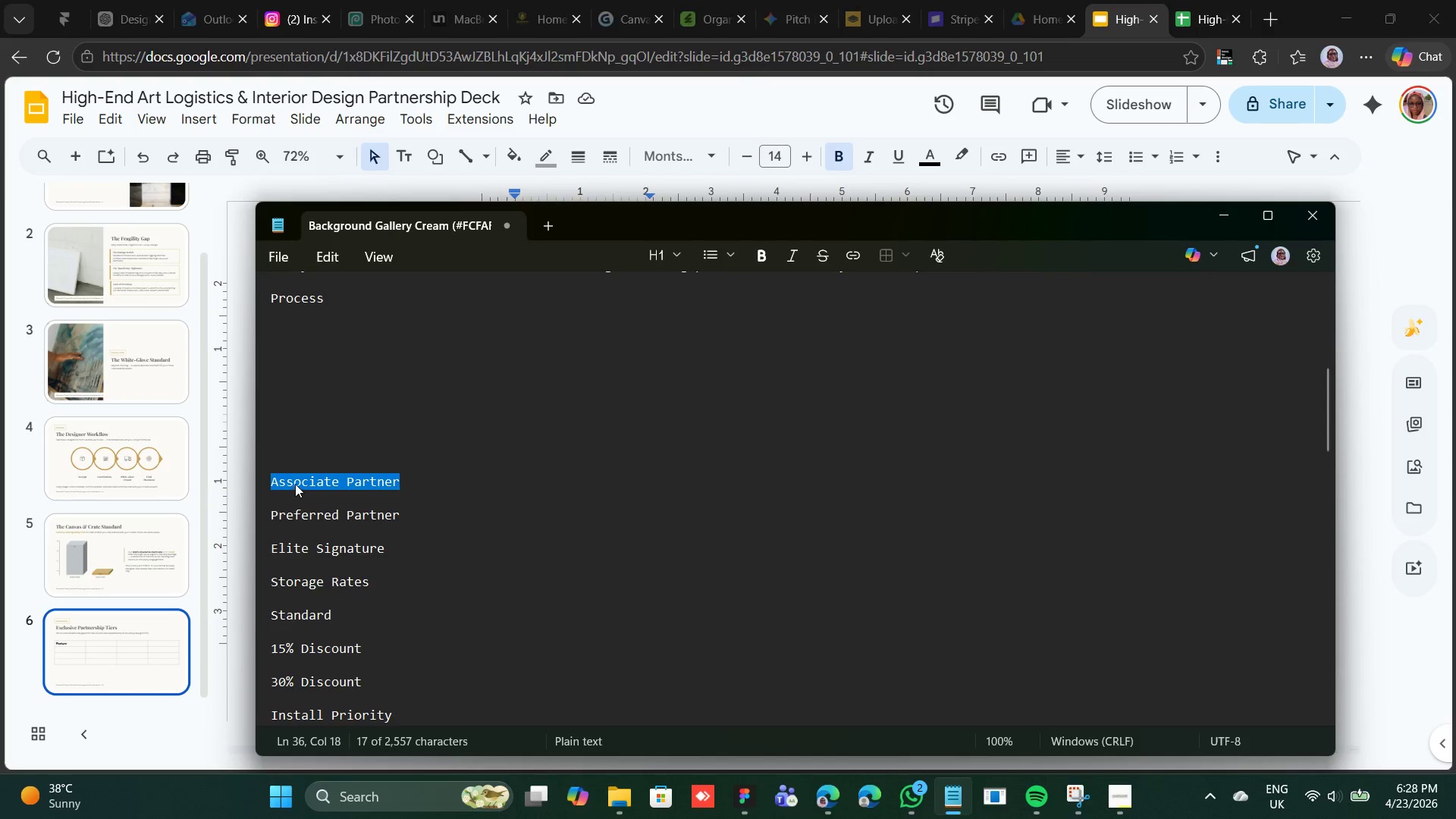 
right_click([297, 482])
 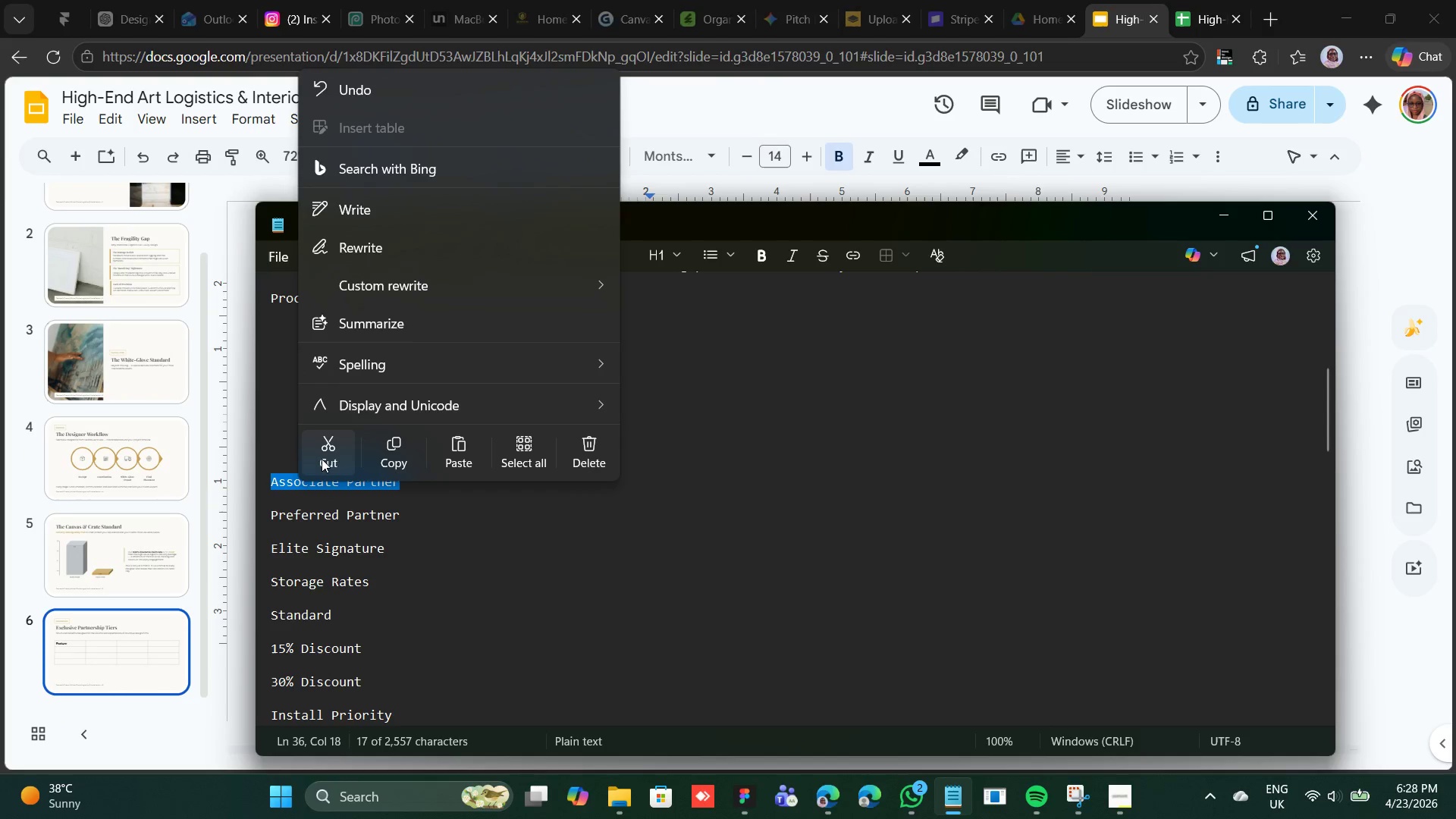 
left_click([325, 457])
 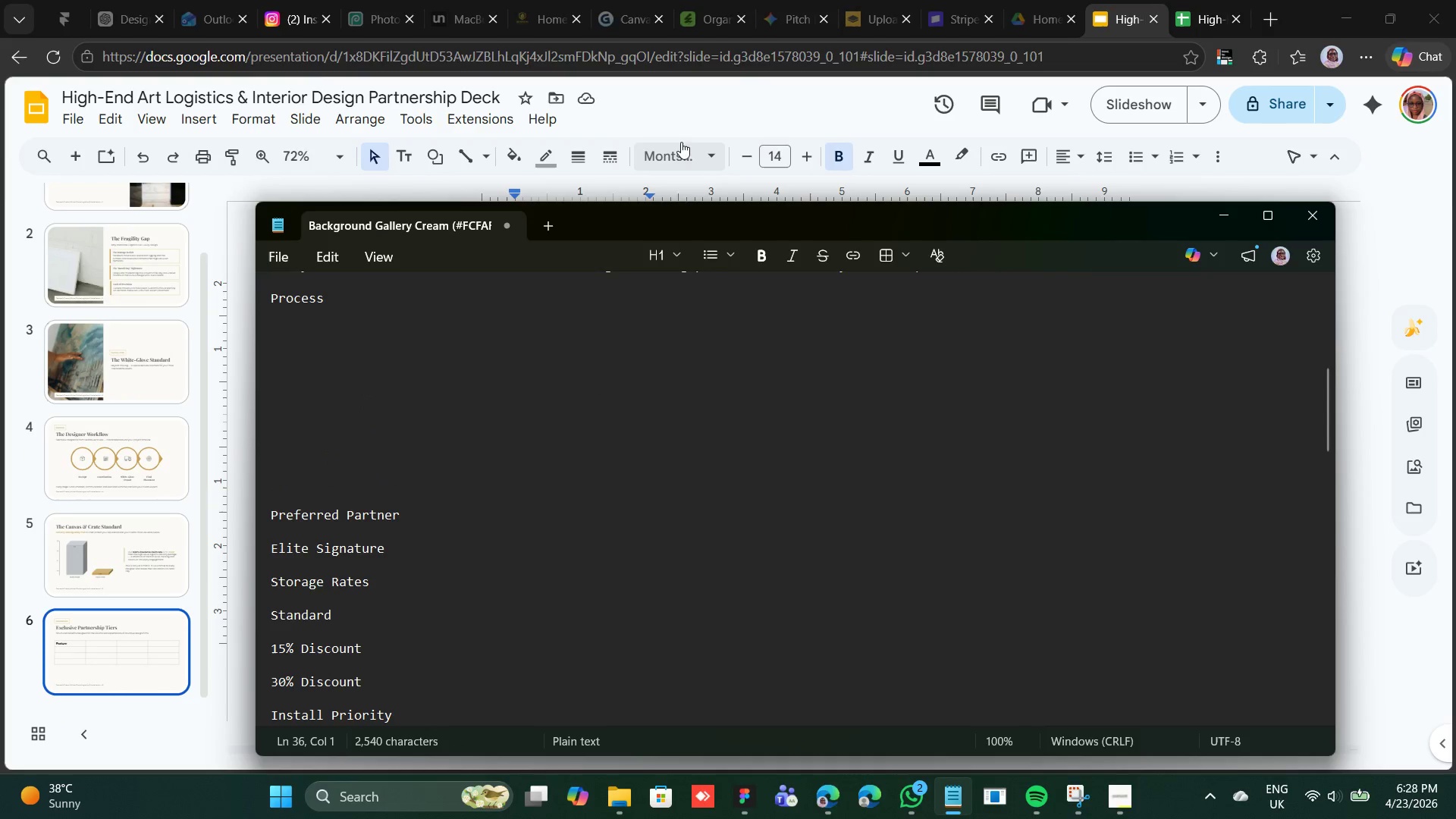 
left_click([692, 122])
 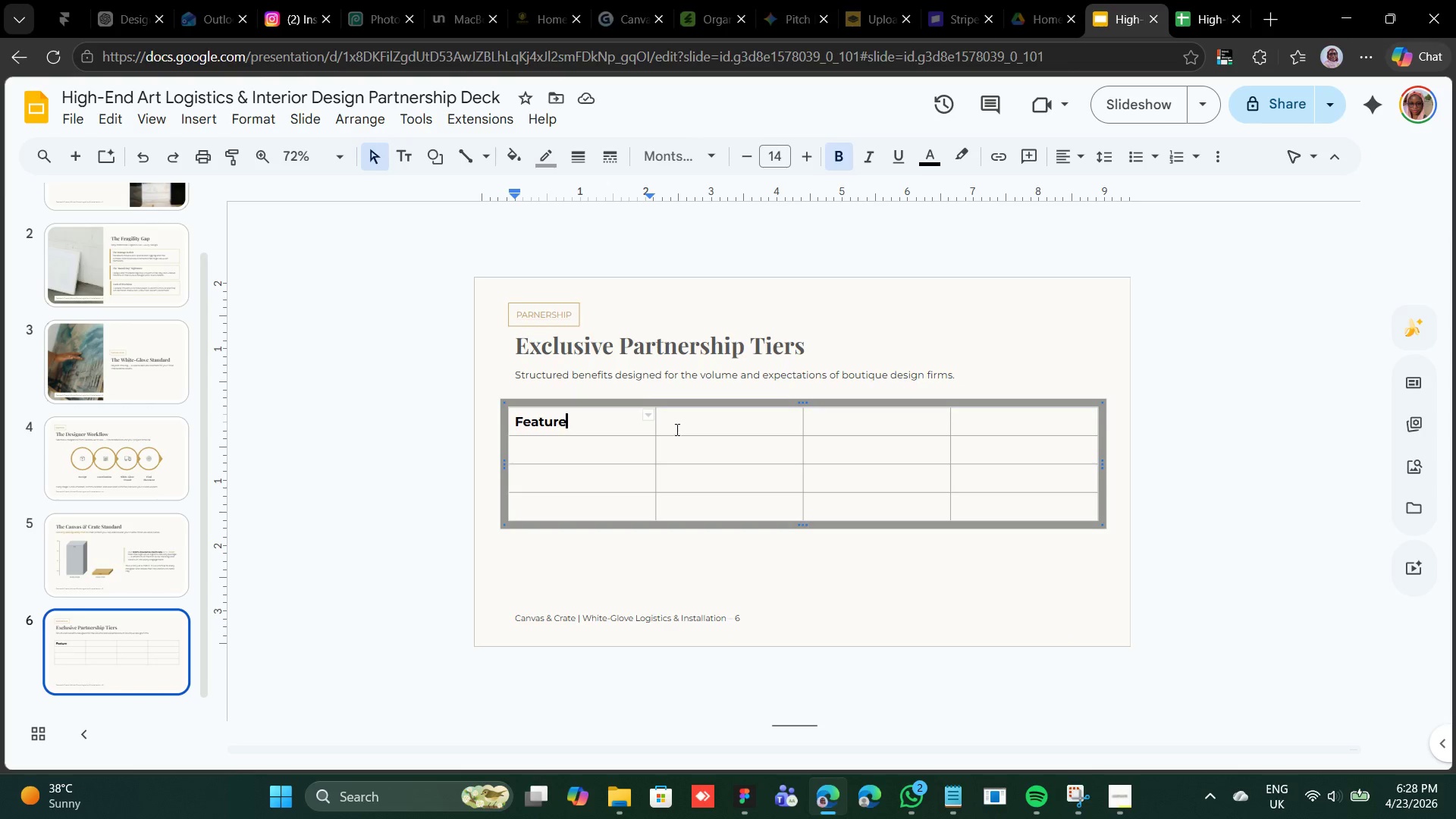 
left_click([677, 424])
 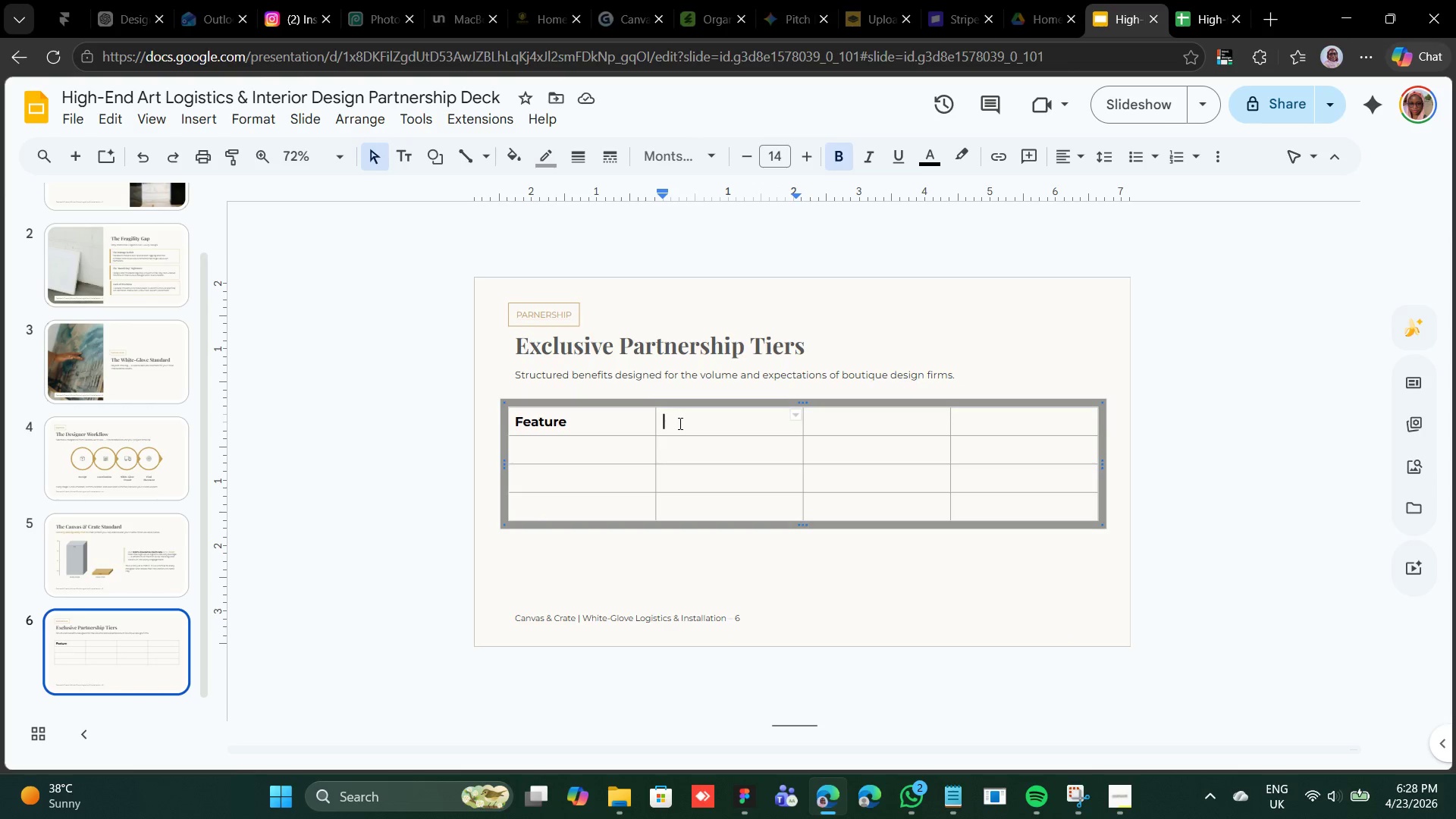 
right_click([679, 423])
 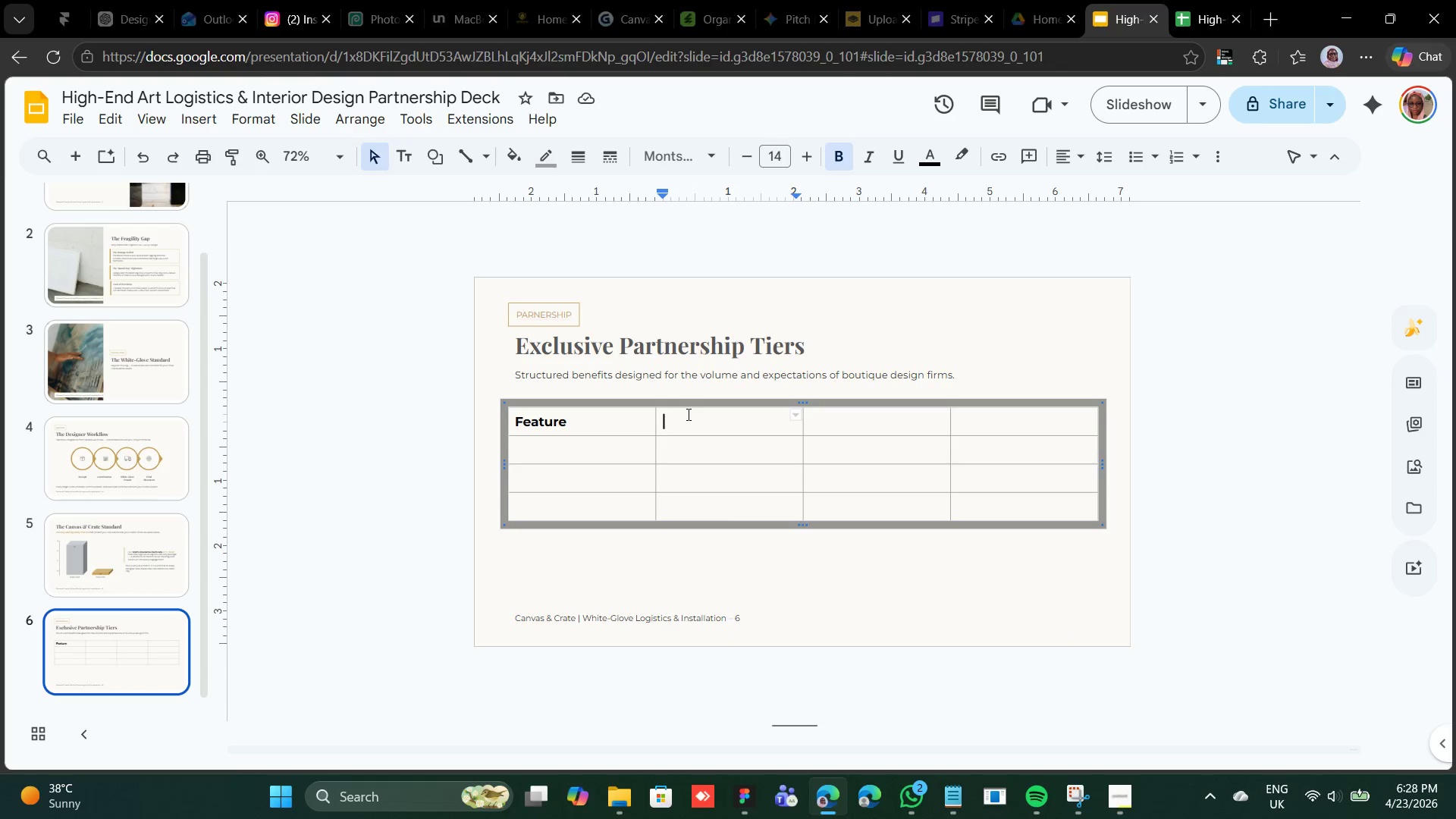 
right_click([687, 414])
 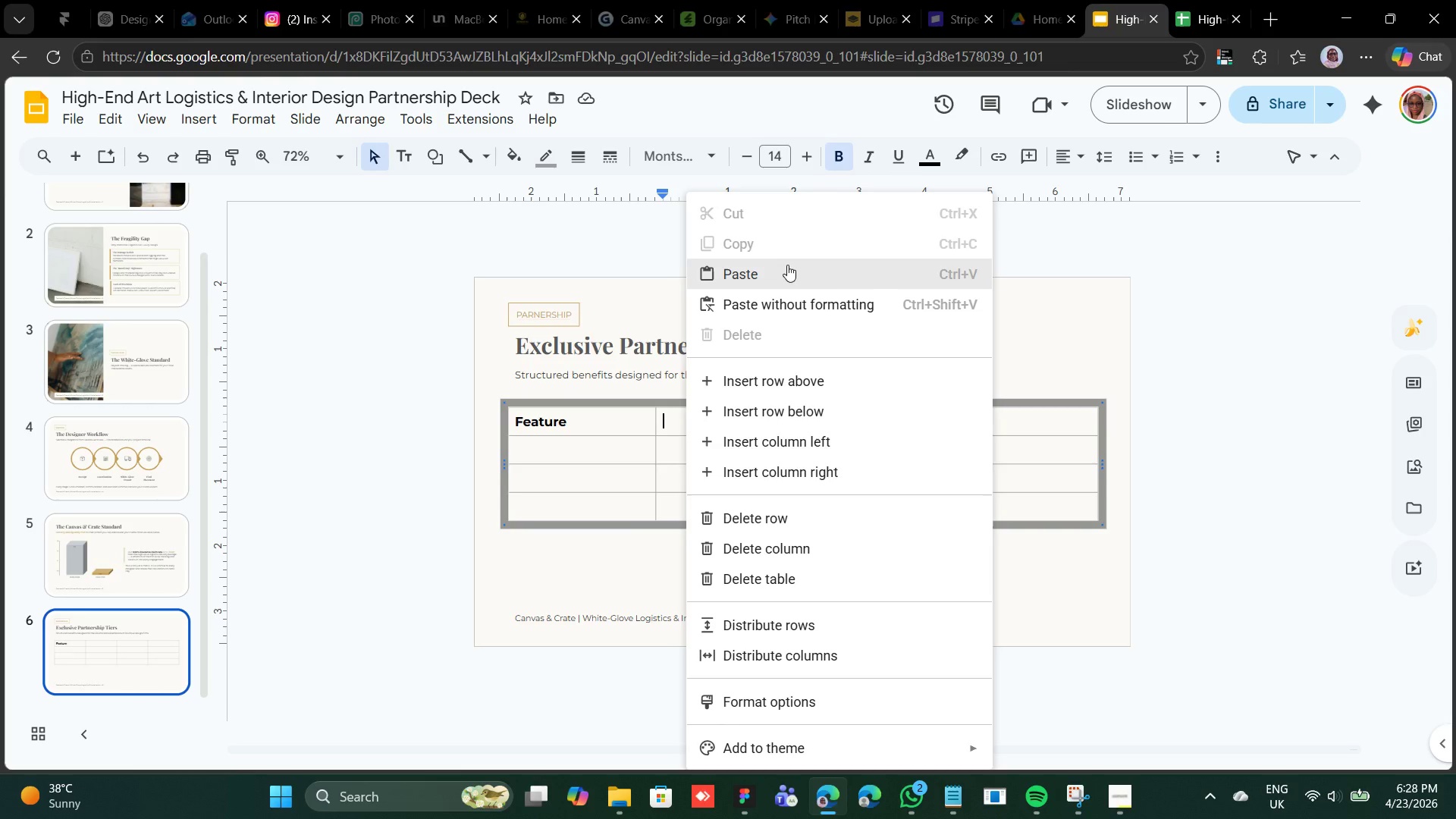 
left_click([787, 264])
 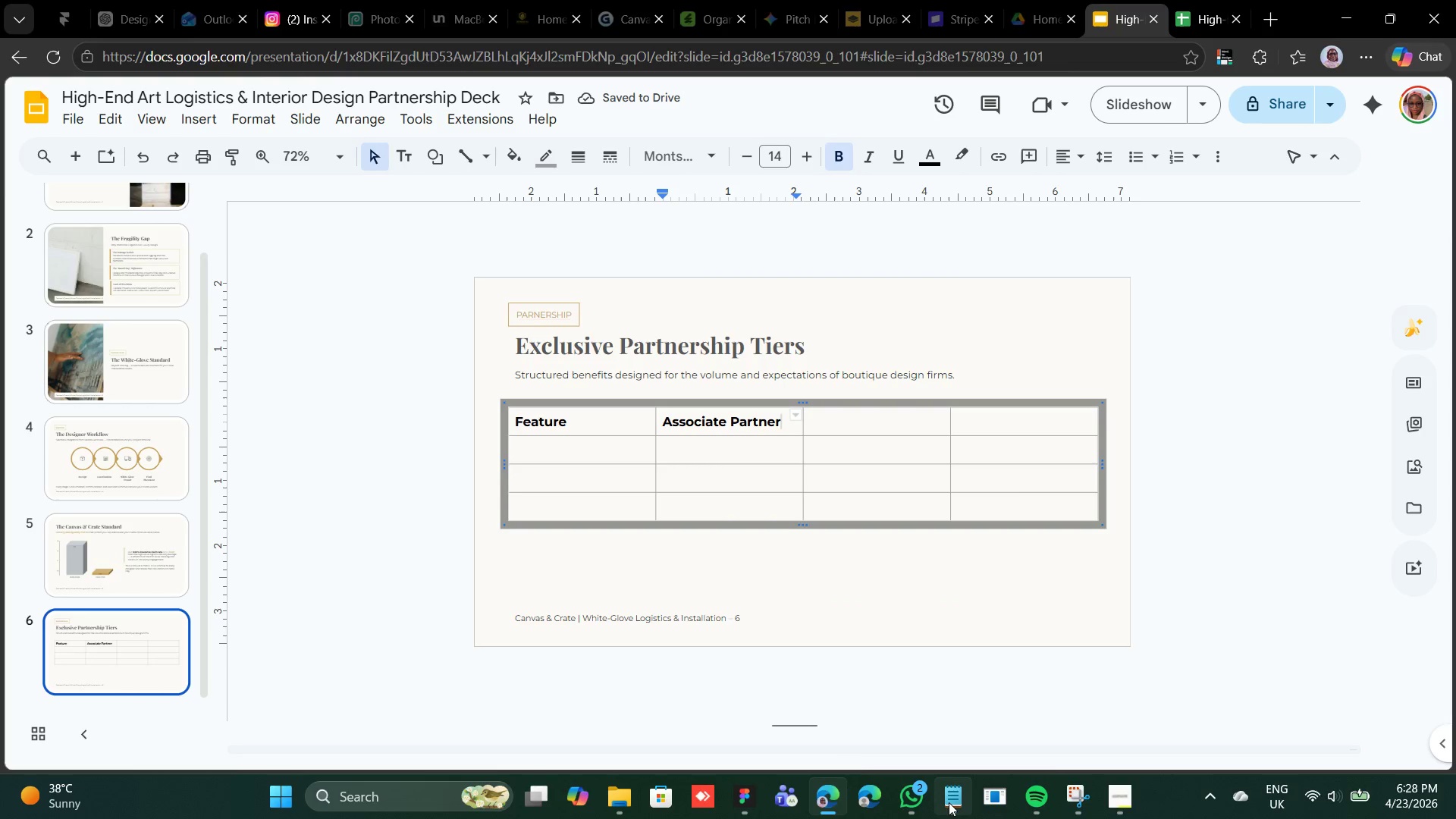 
left_click([949, 802])
 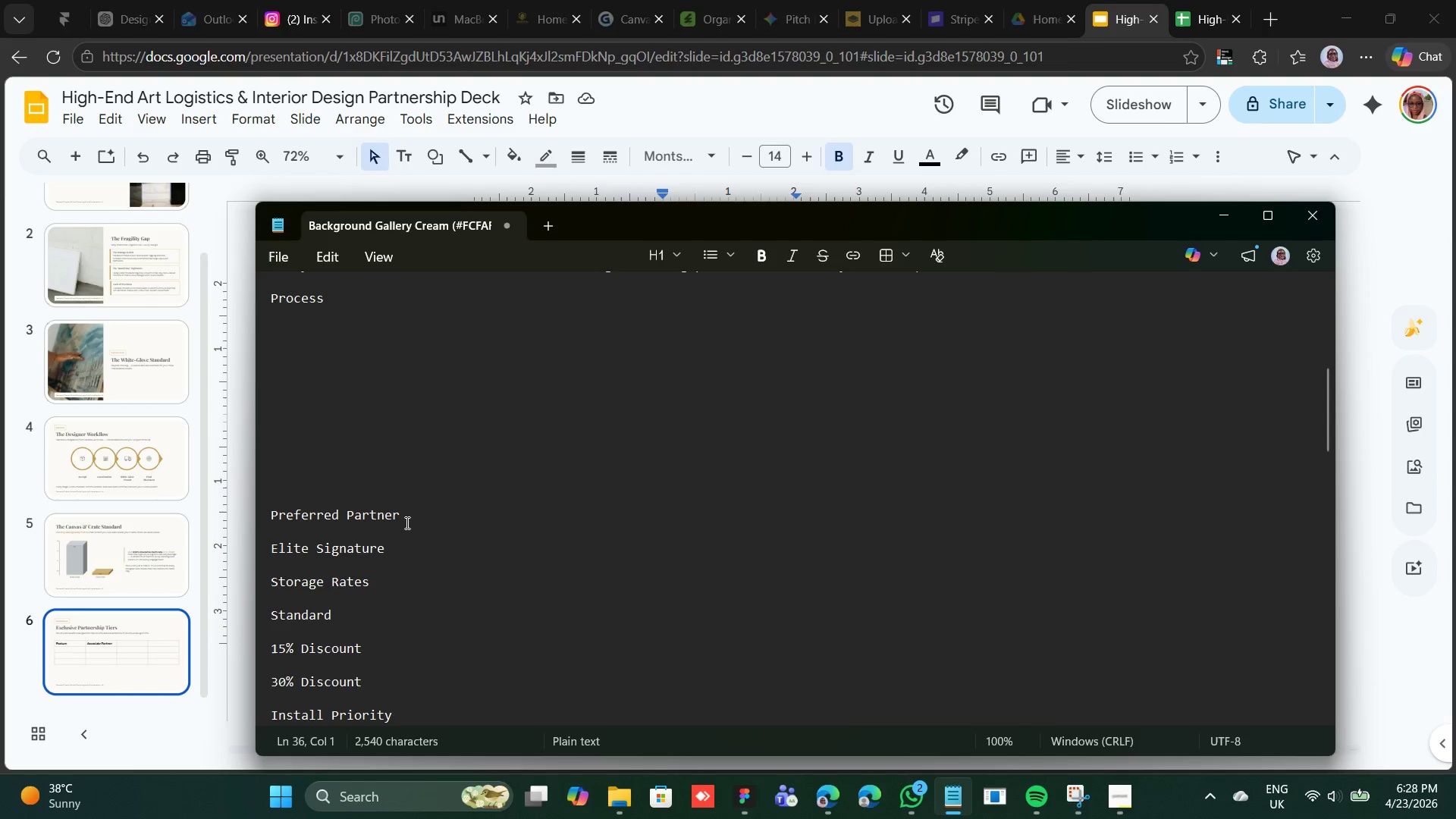 
left_click_drag(start_coordinate=[405, 517], to_coordinate=[259, 517])
 